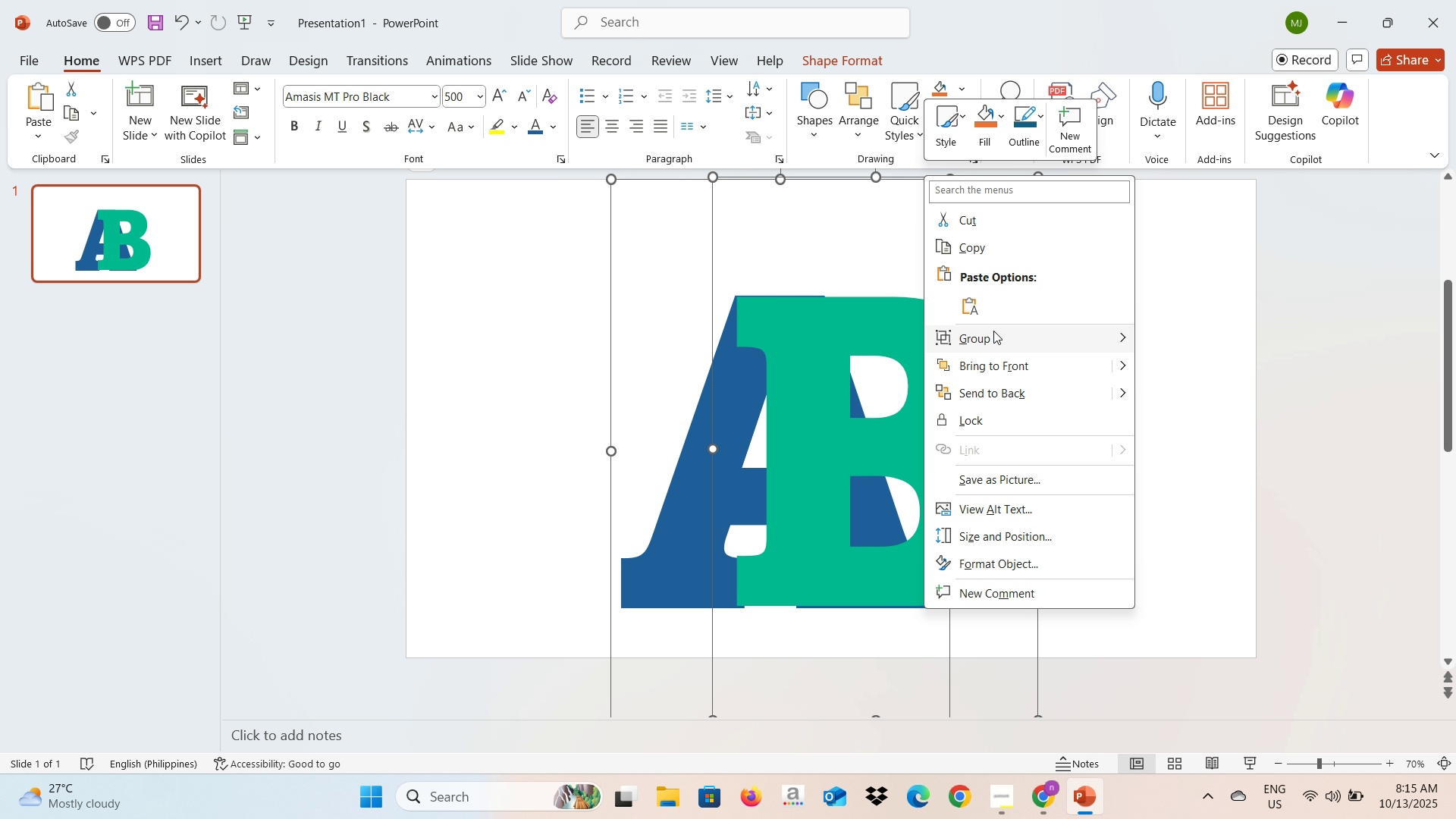 
left_click([993, 331])
 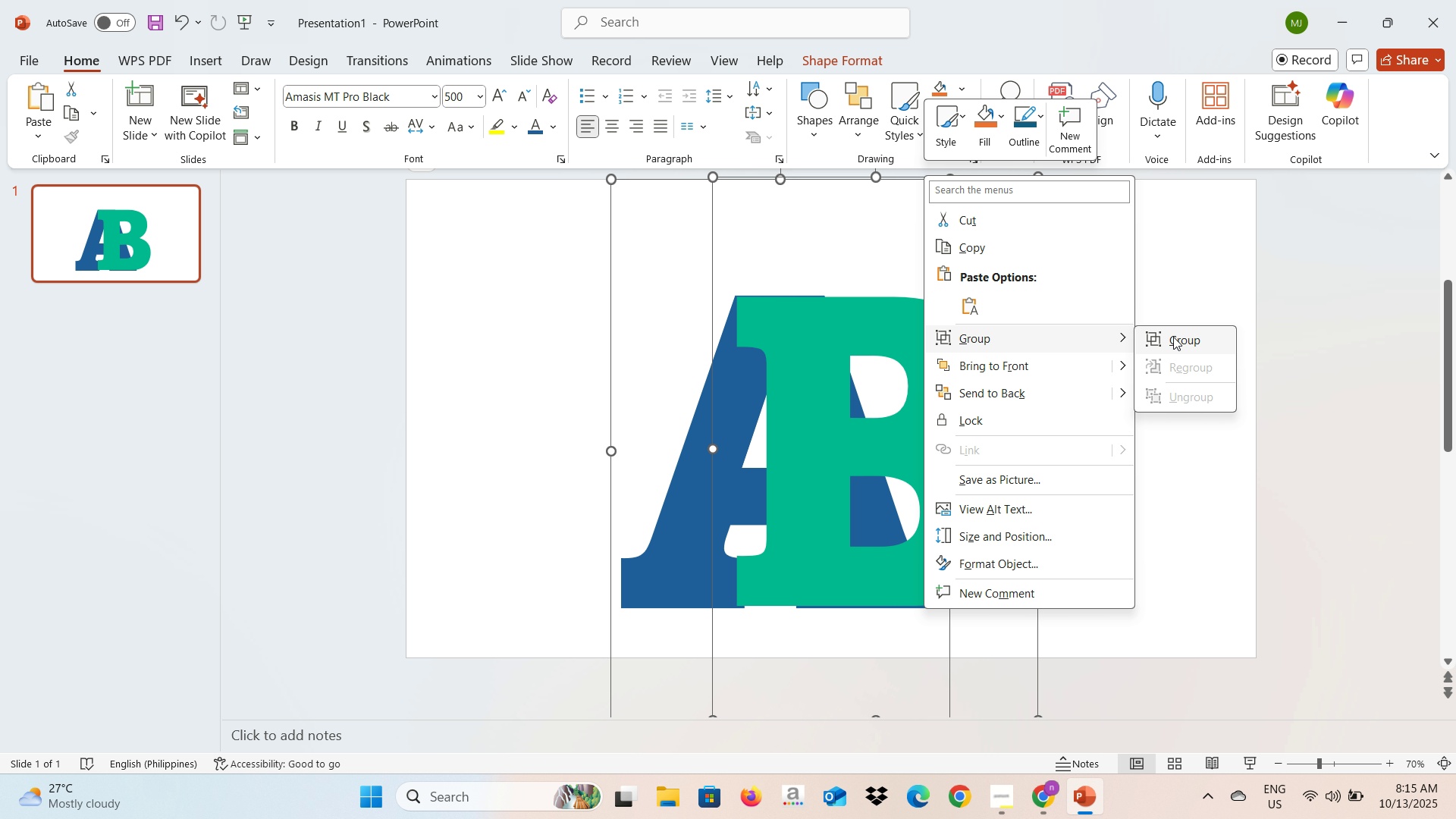 
left_click([1173, 337])
 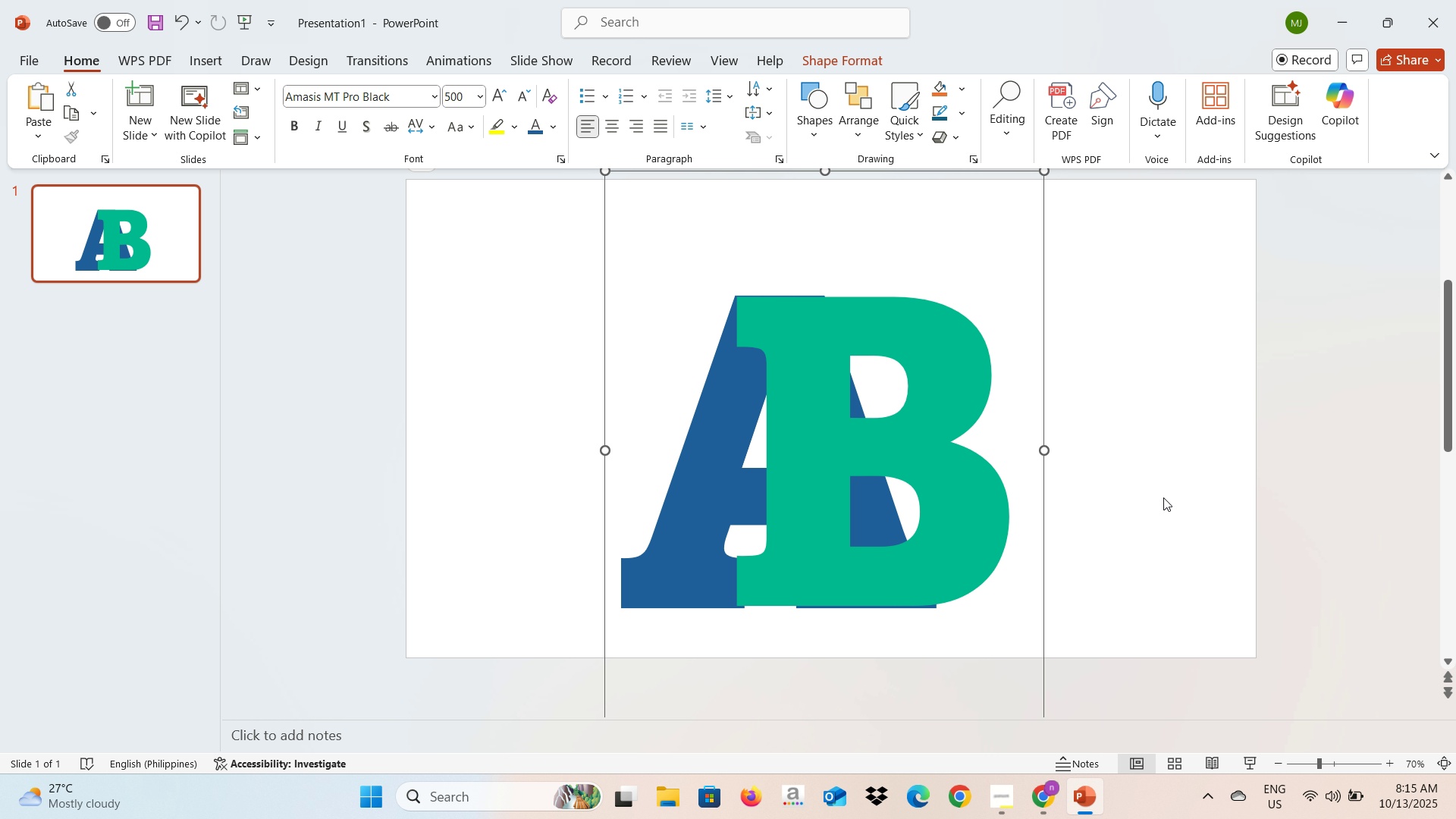 
left_click([1163, 497])
 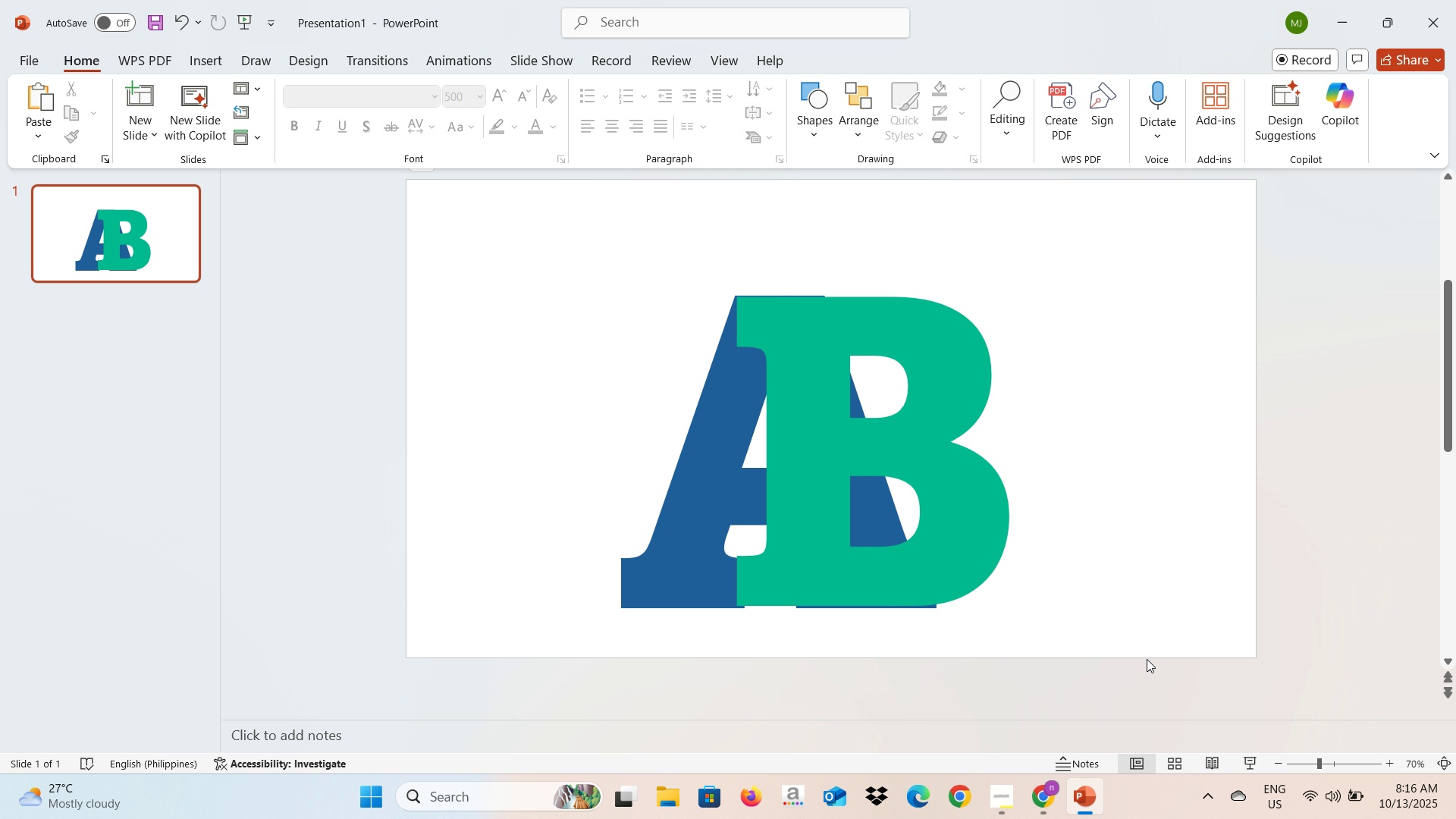 
wait(43.76)
 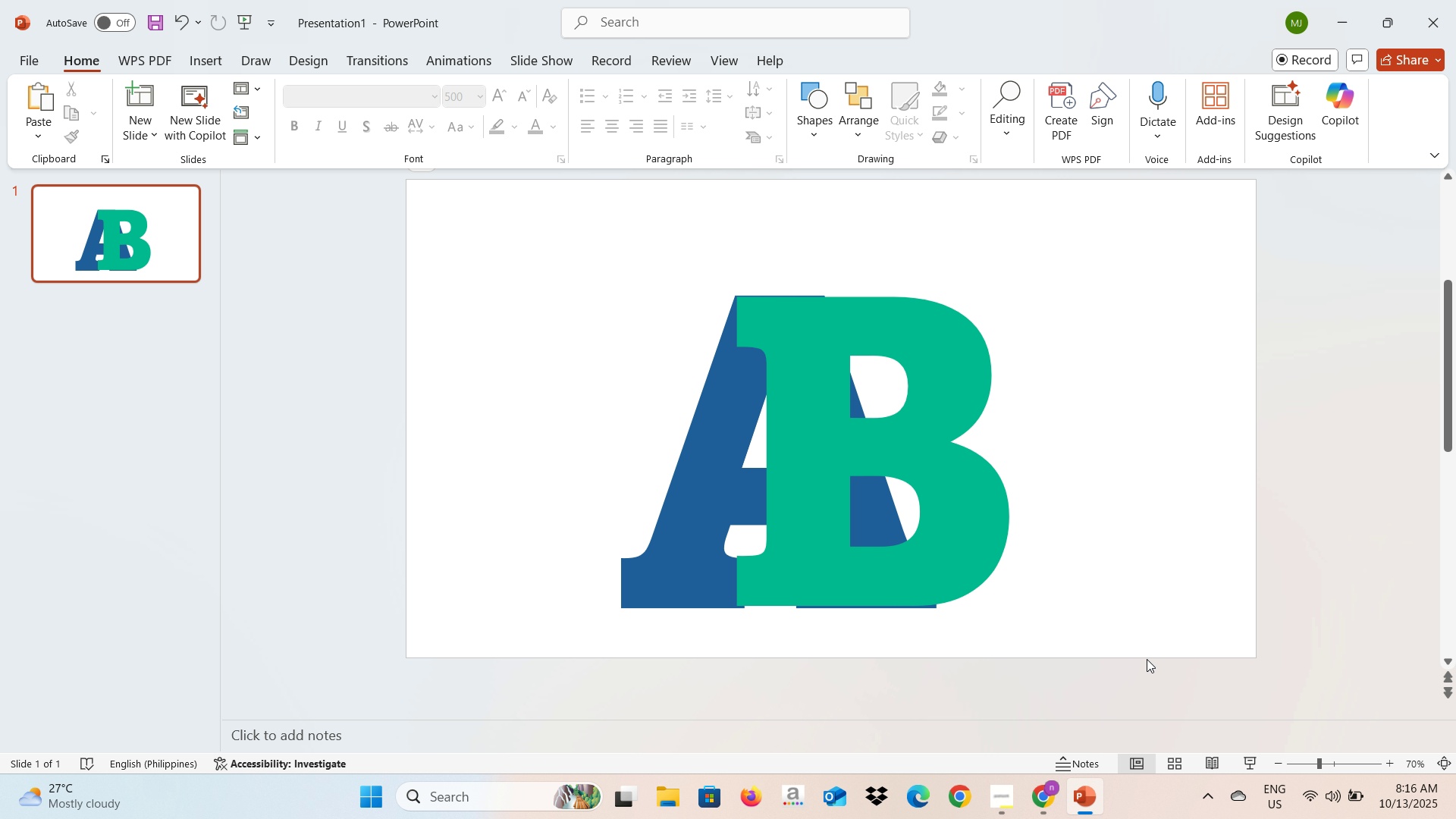 
left_click([14, 59])
 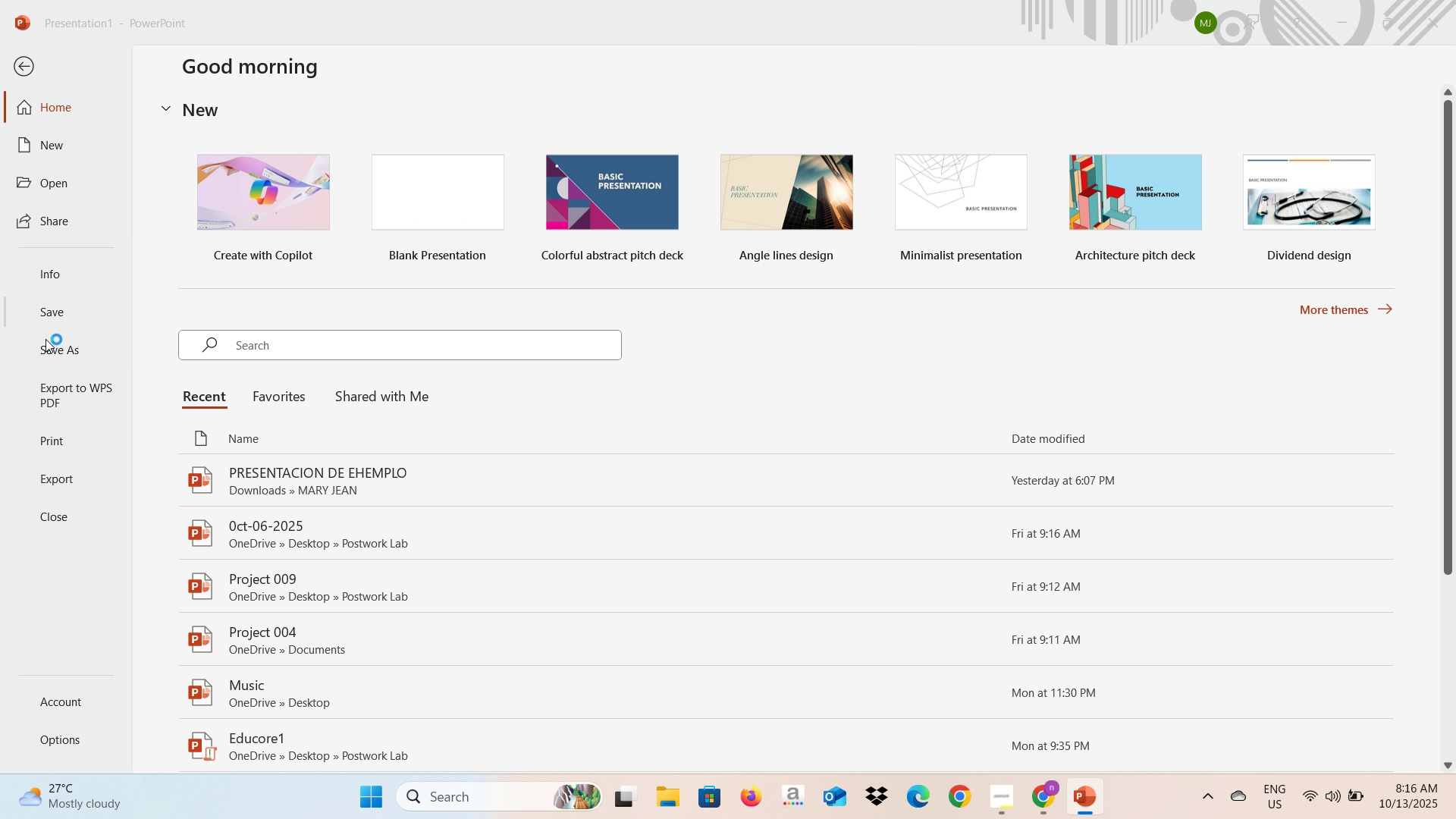 
left_click([46, 346])
 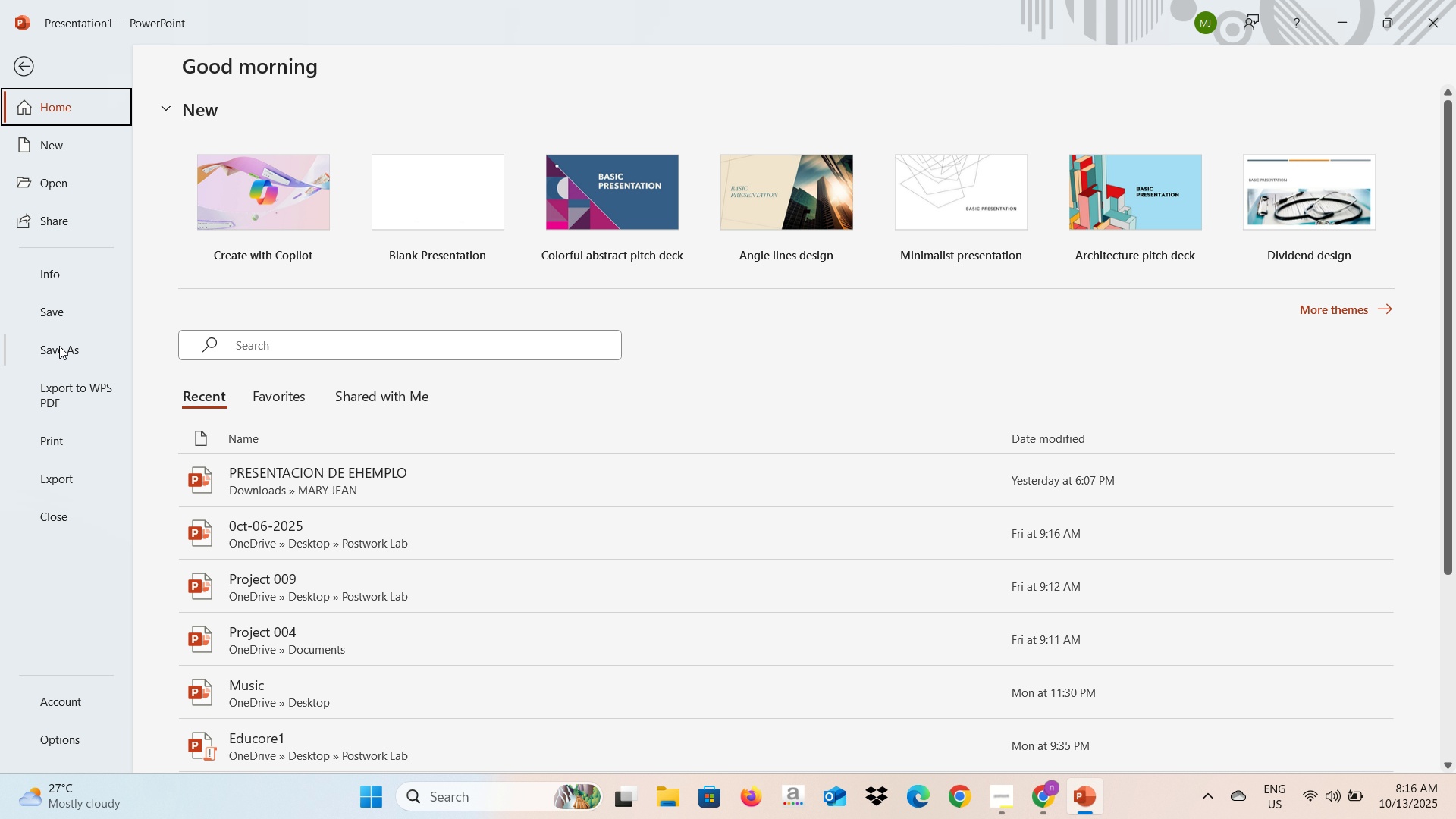 
left_click([59, 347])
 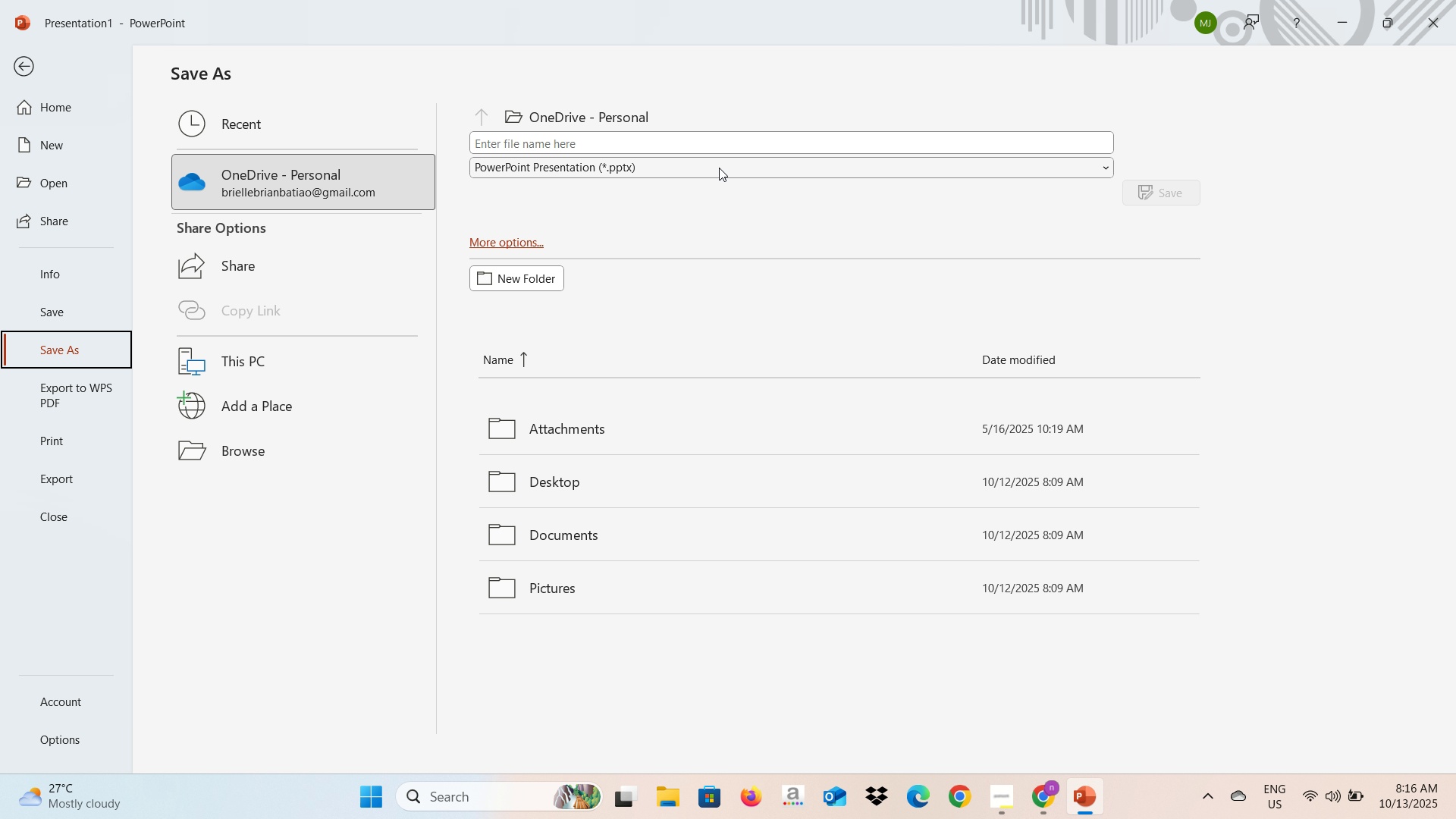 
left_click([719, 166])
 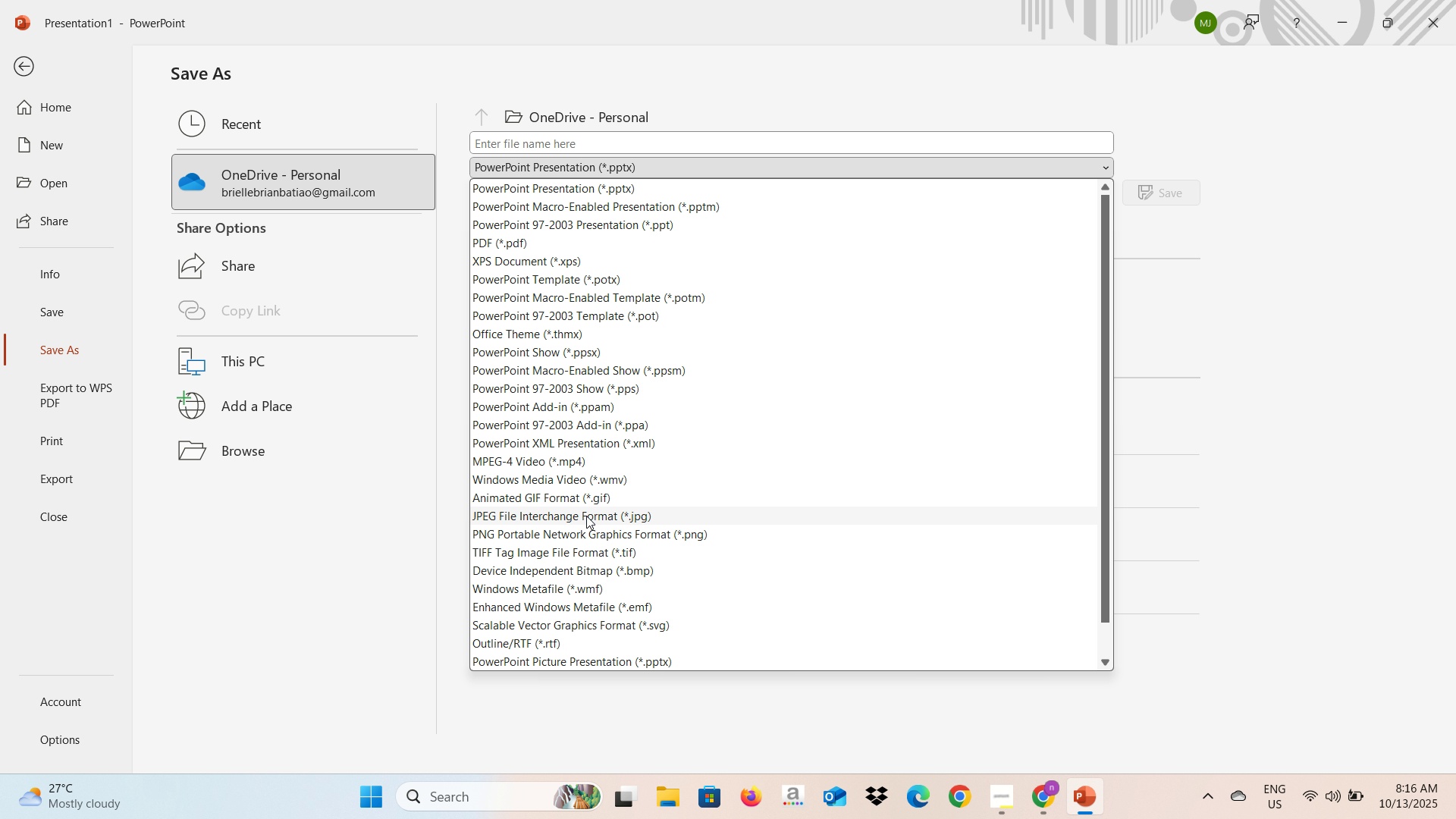 
left_click([586, 516])
 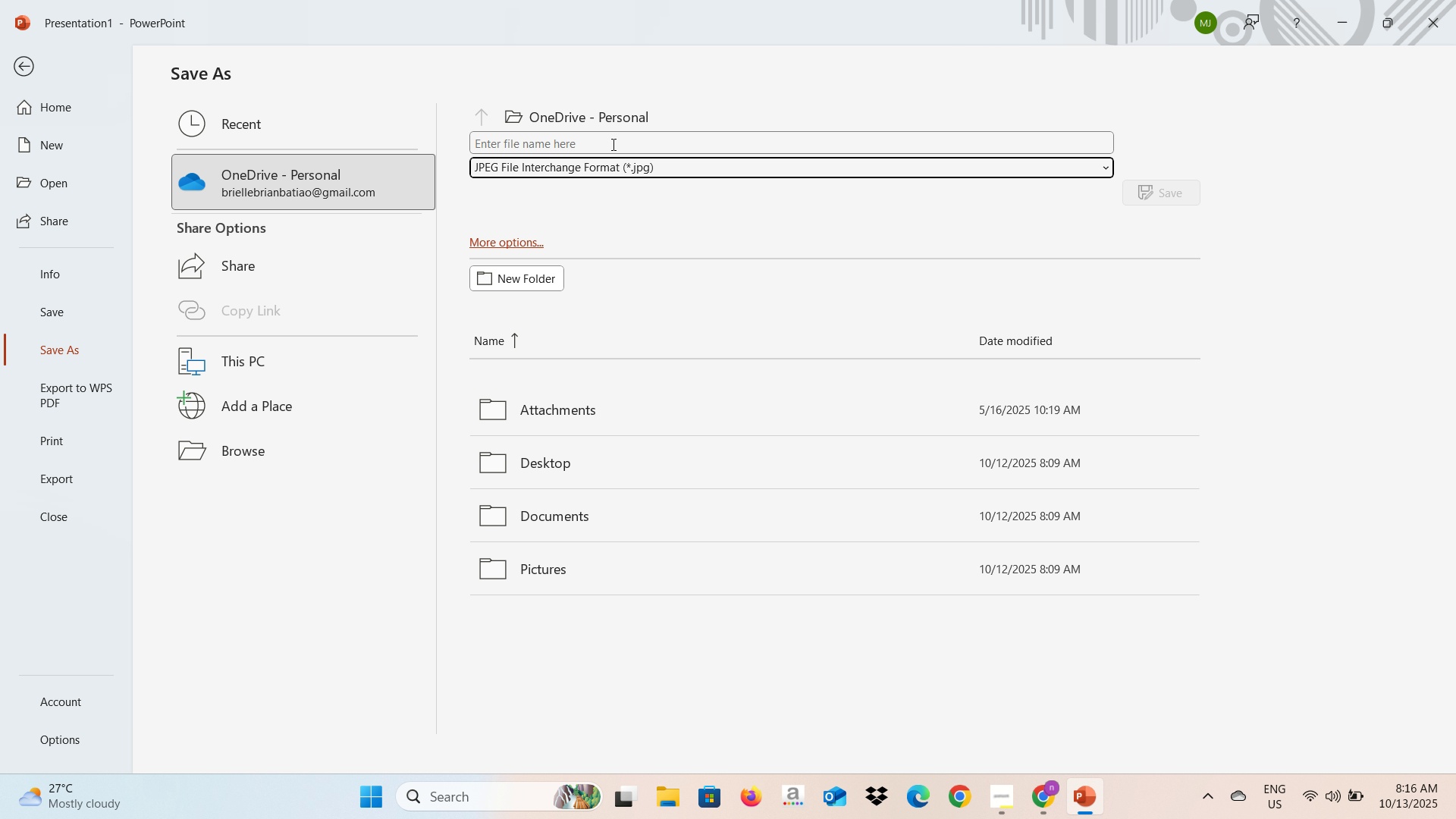 
left_click([612, 144])
 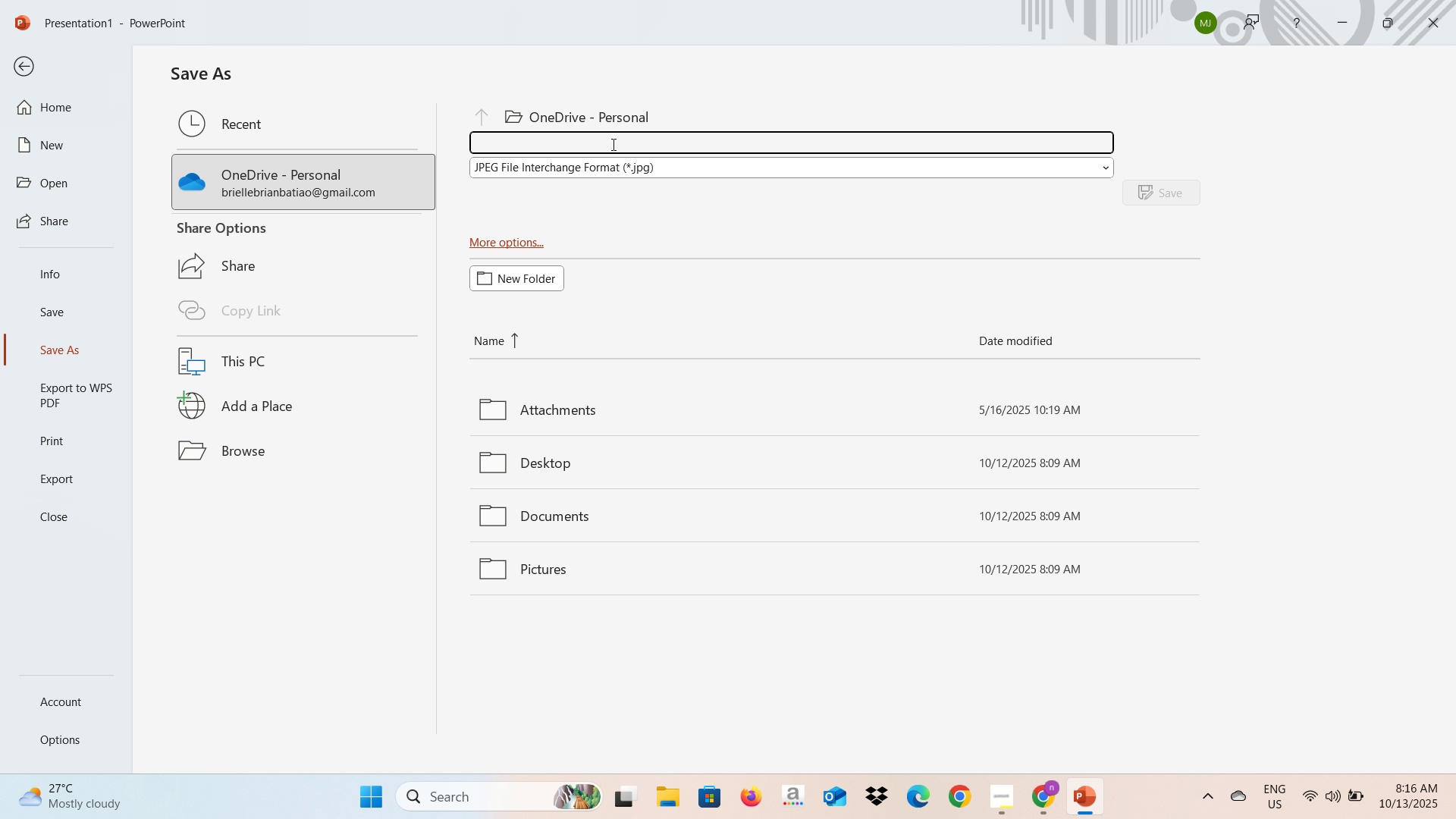 
type(Blur)
 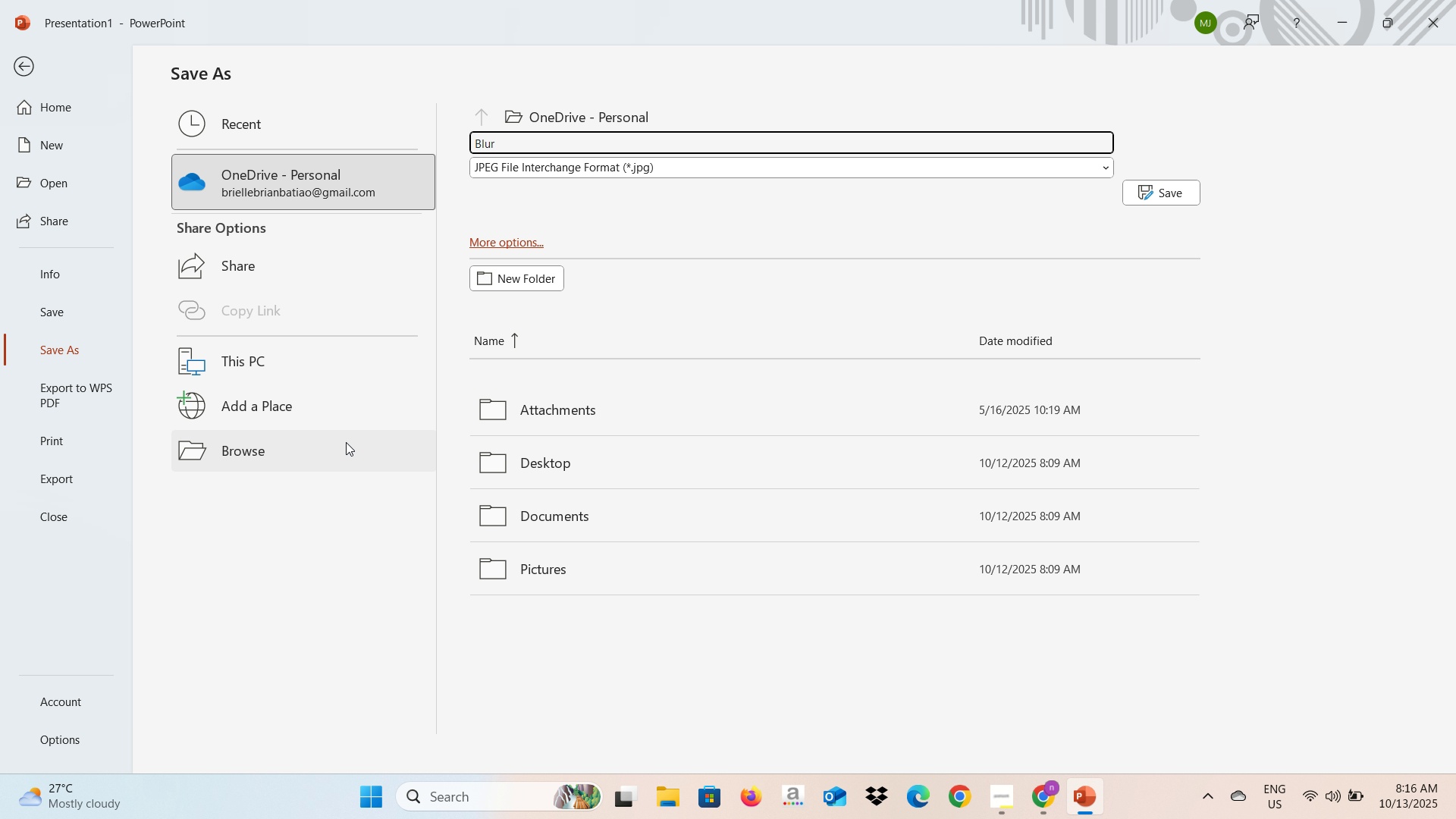 
left_click([340, 453])
 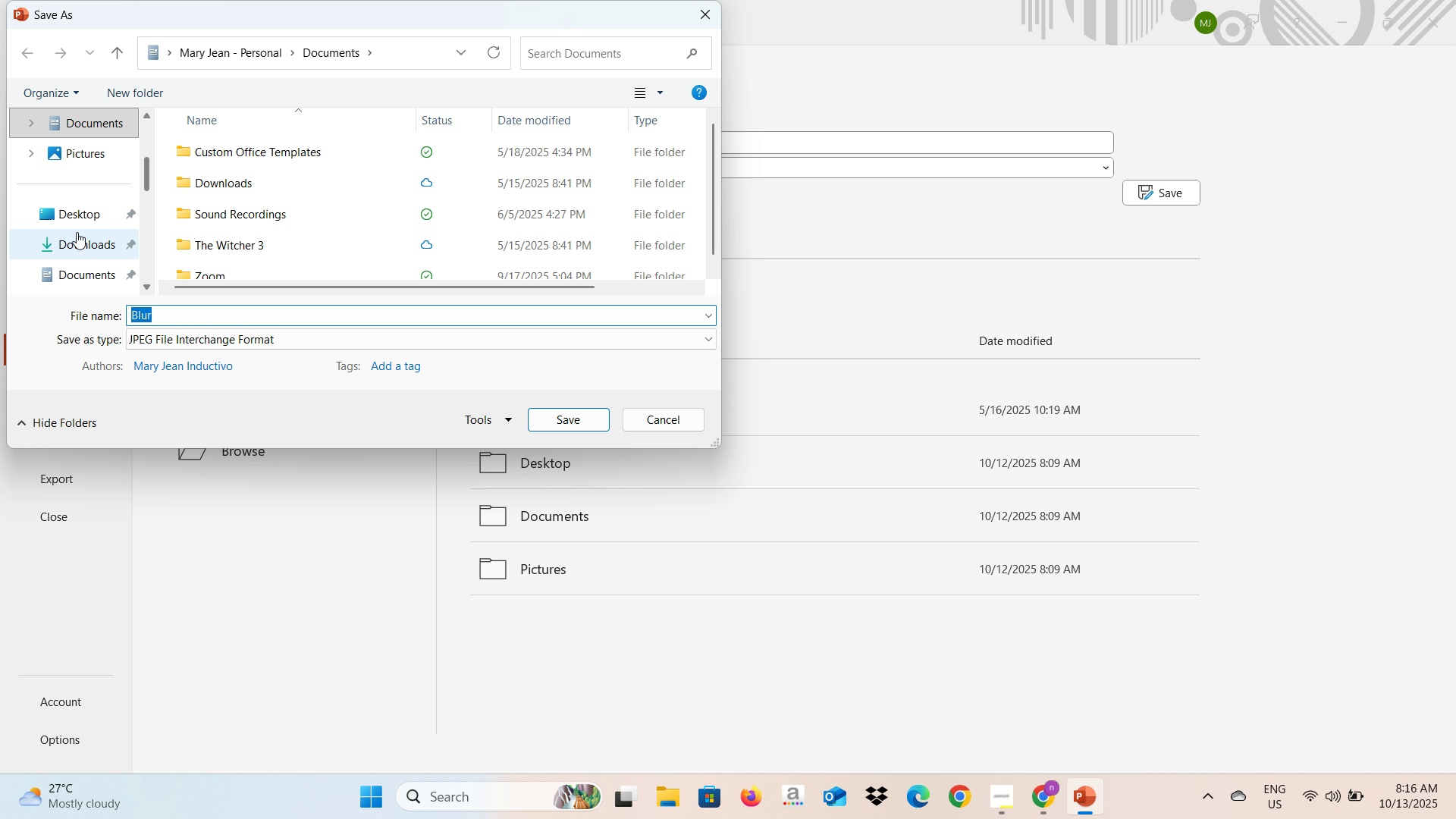 
scroll: coordinate [58, 207], scroll_direction: up, amount: 3.0
 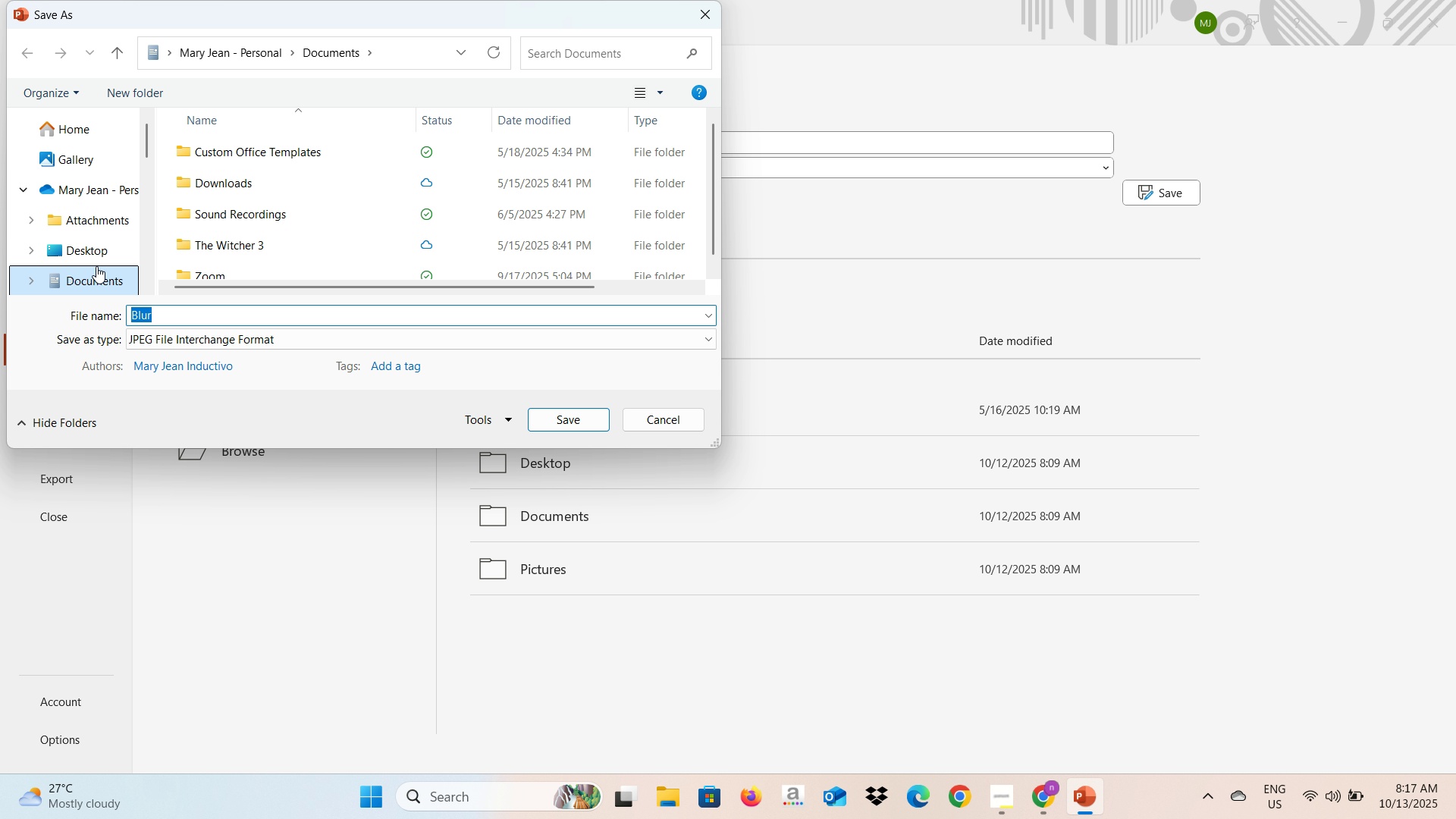 
scroll: coordinate [96, 266], scroll_direction: down, amount: 1.0
 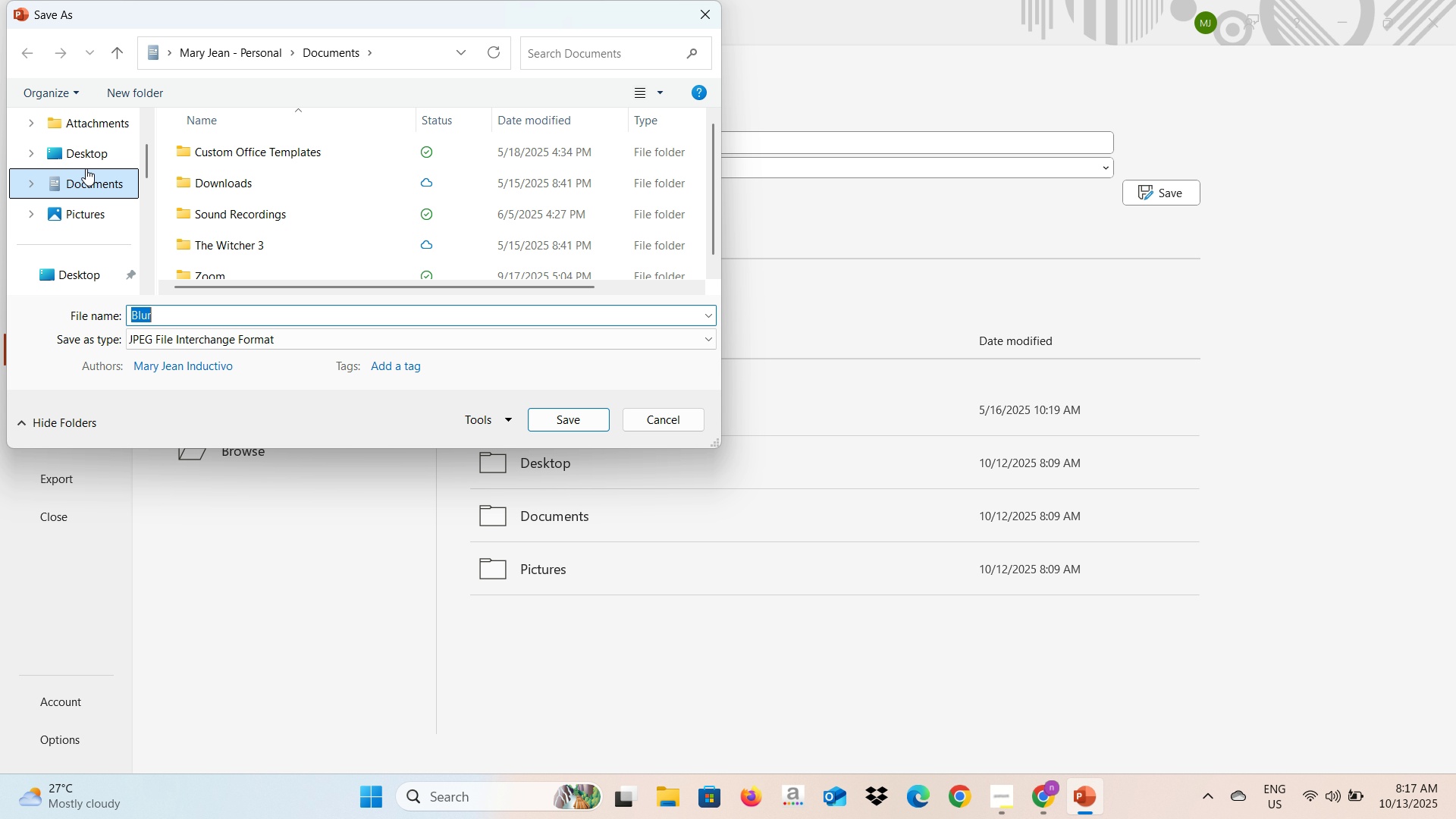 
left_click([83, 158])
 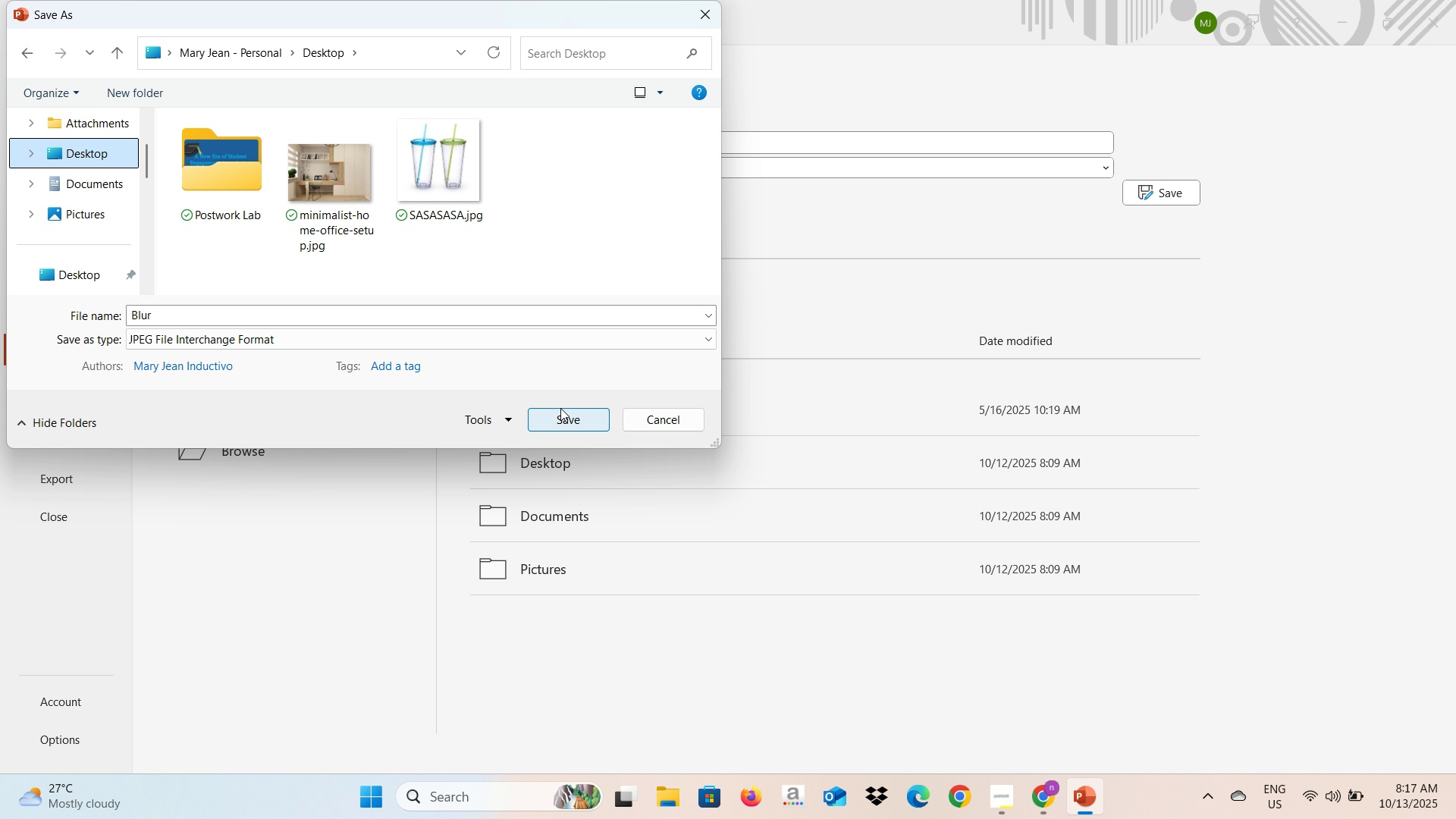 
left_click([557, 413])
 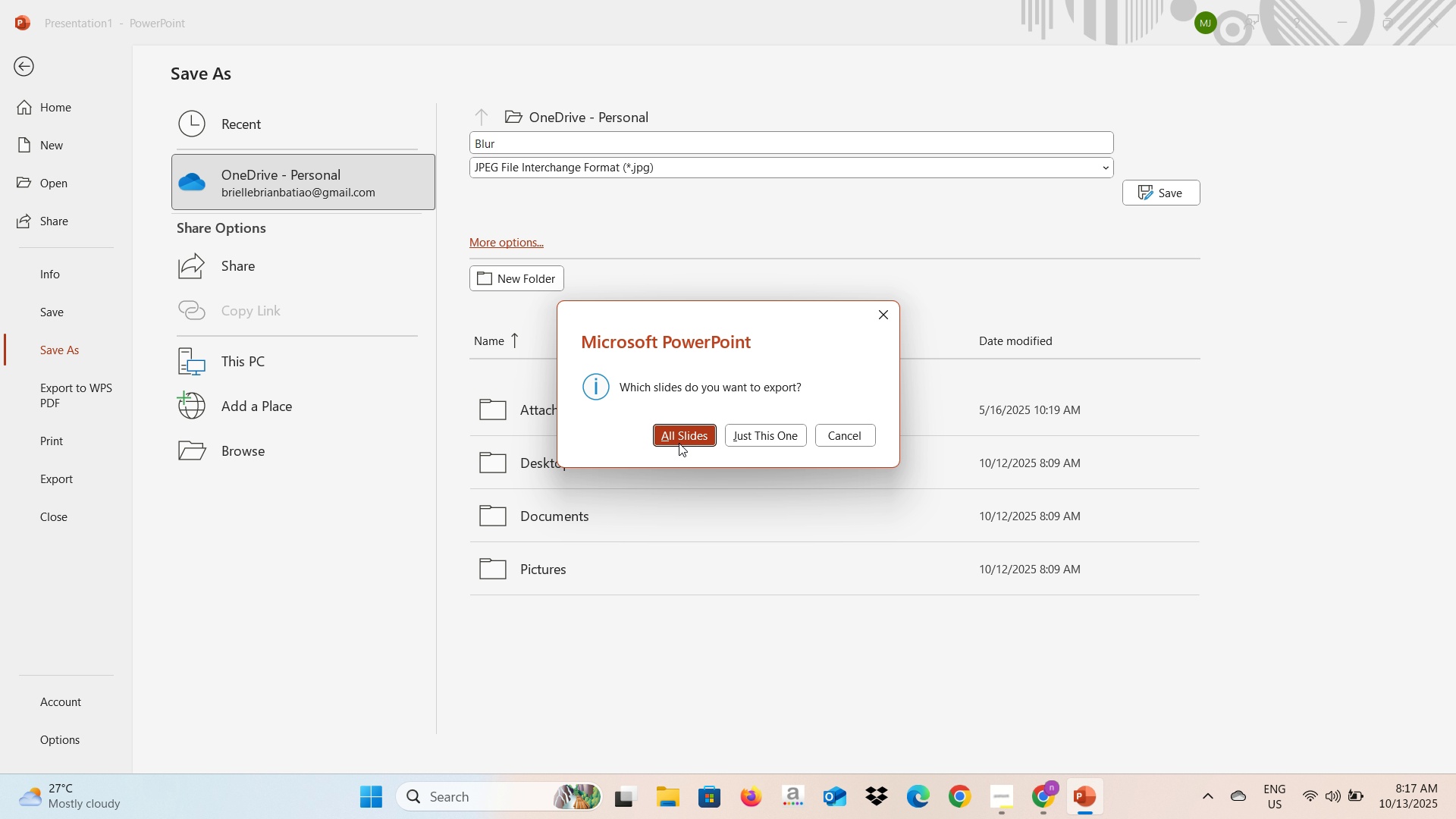 
wait(5.19)
 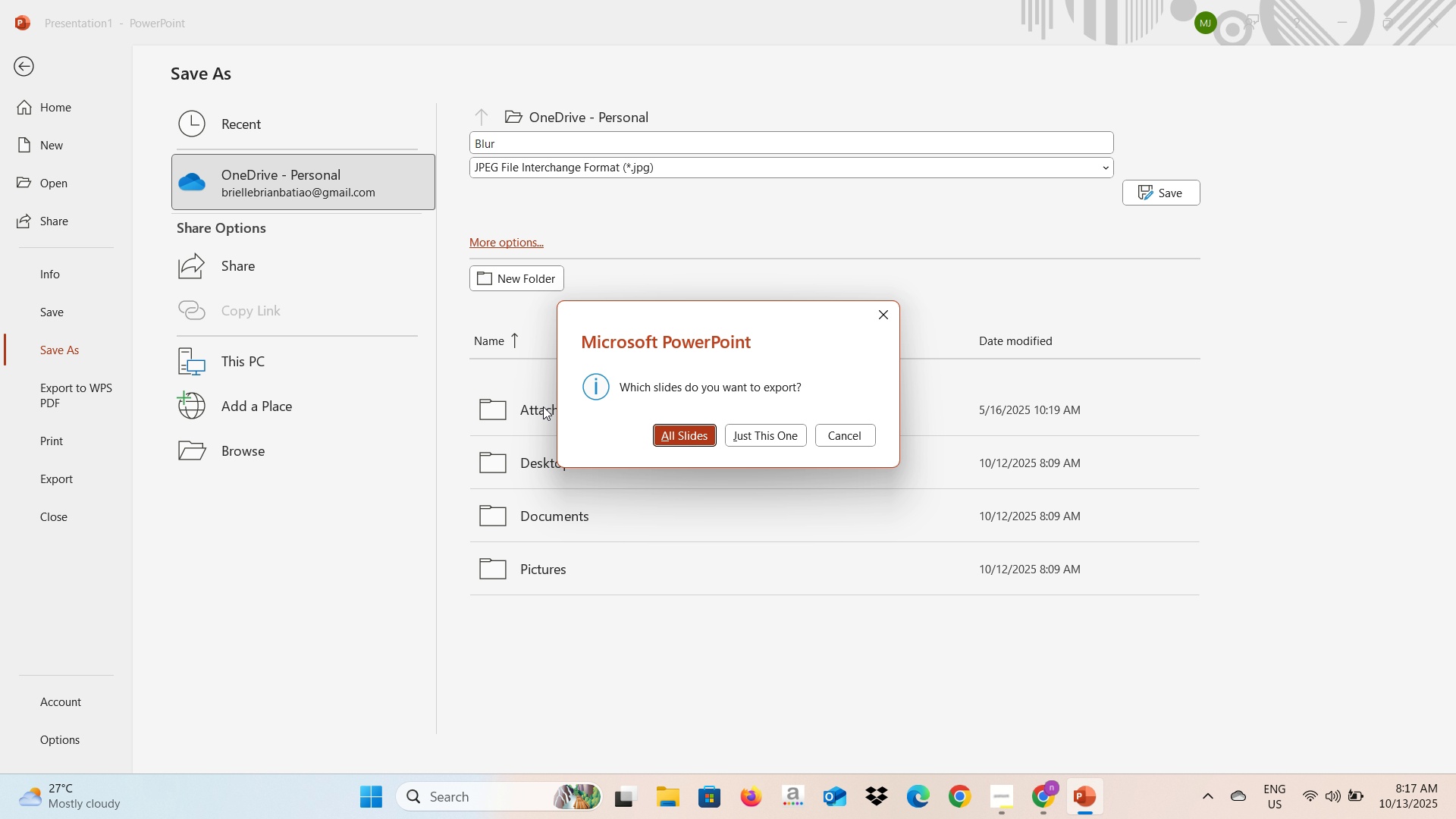 
left_click([761, 438])
 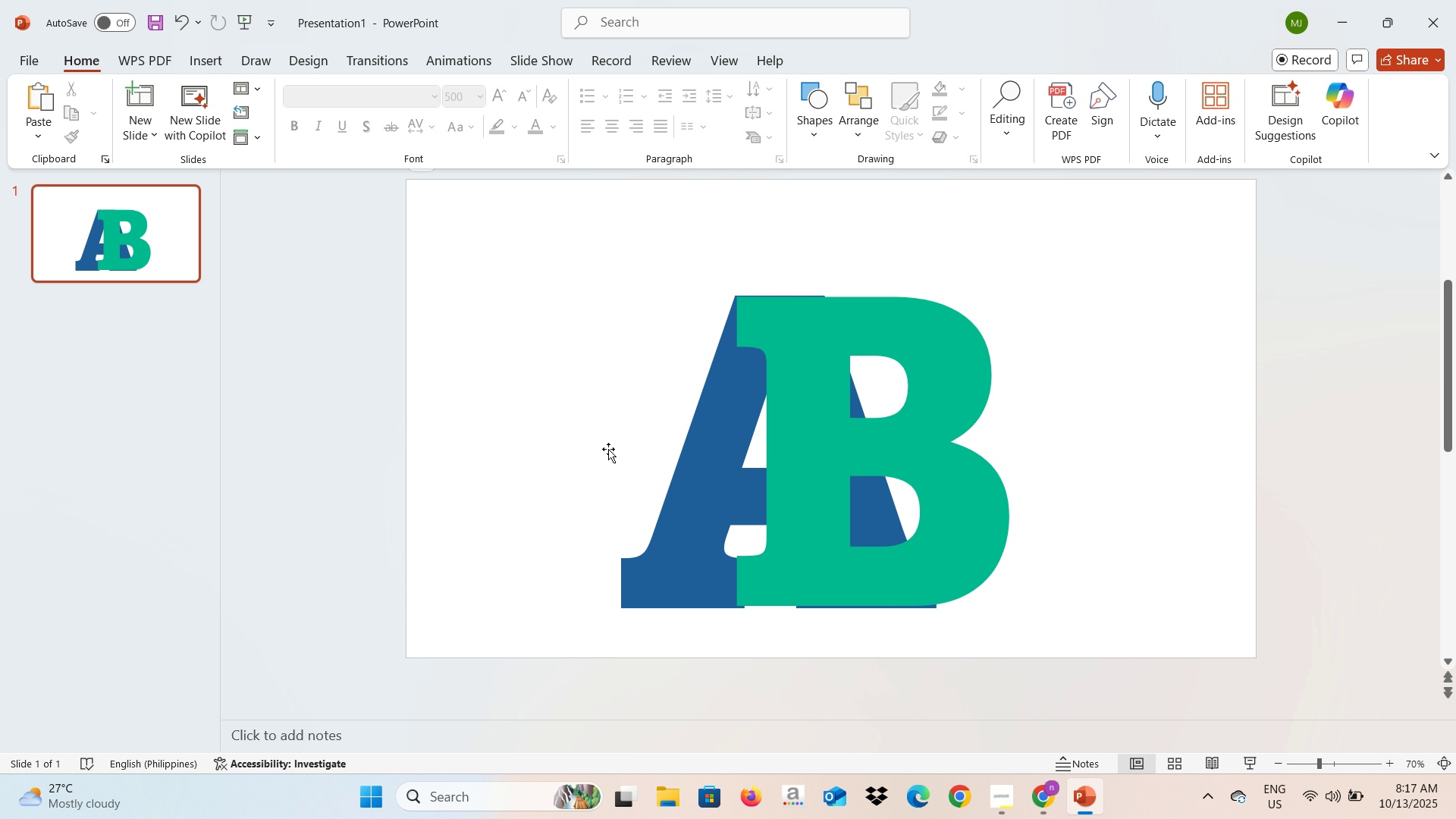 
wait(5.45)
 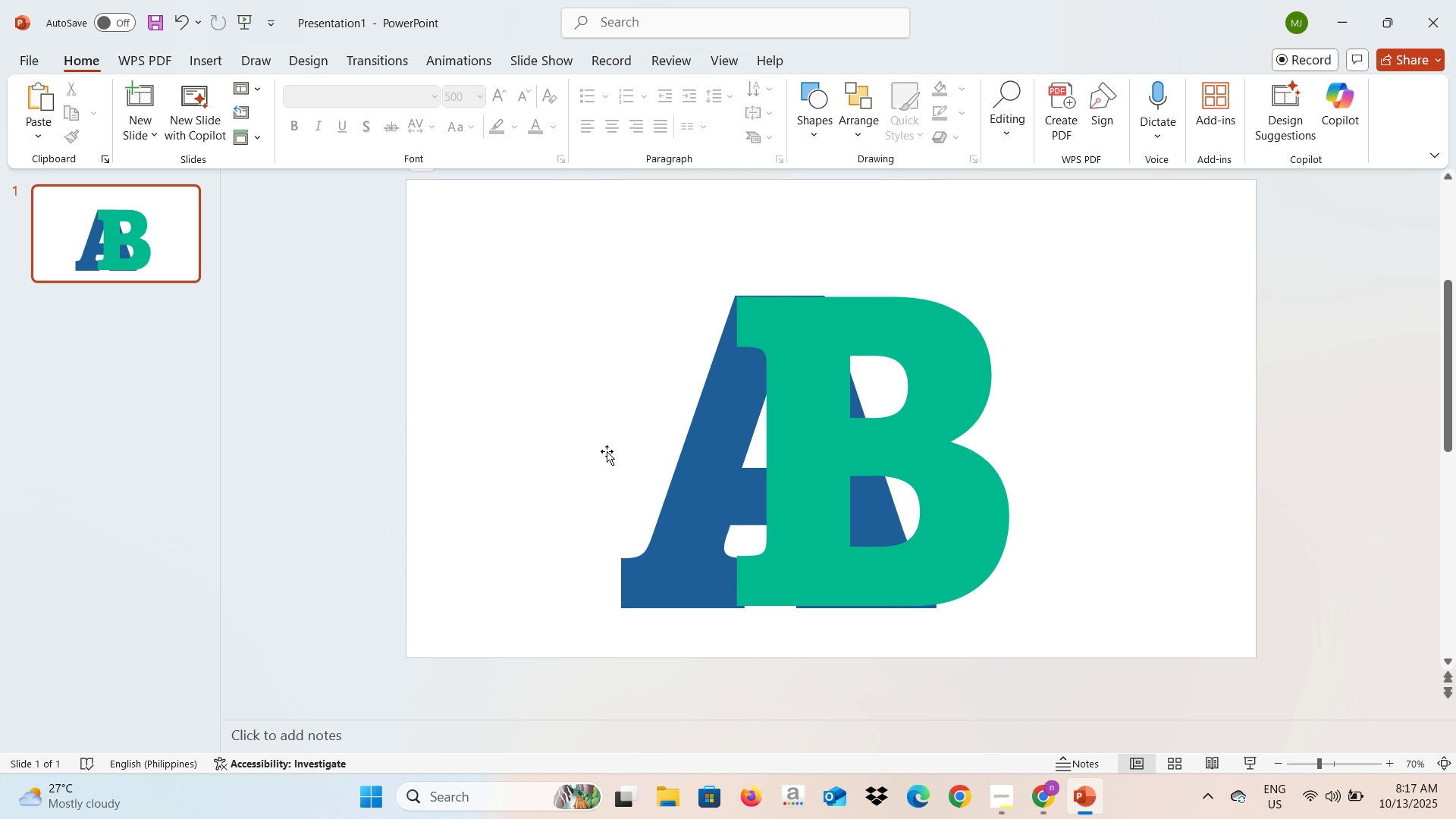 
left_click([723, 379])
 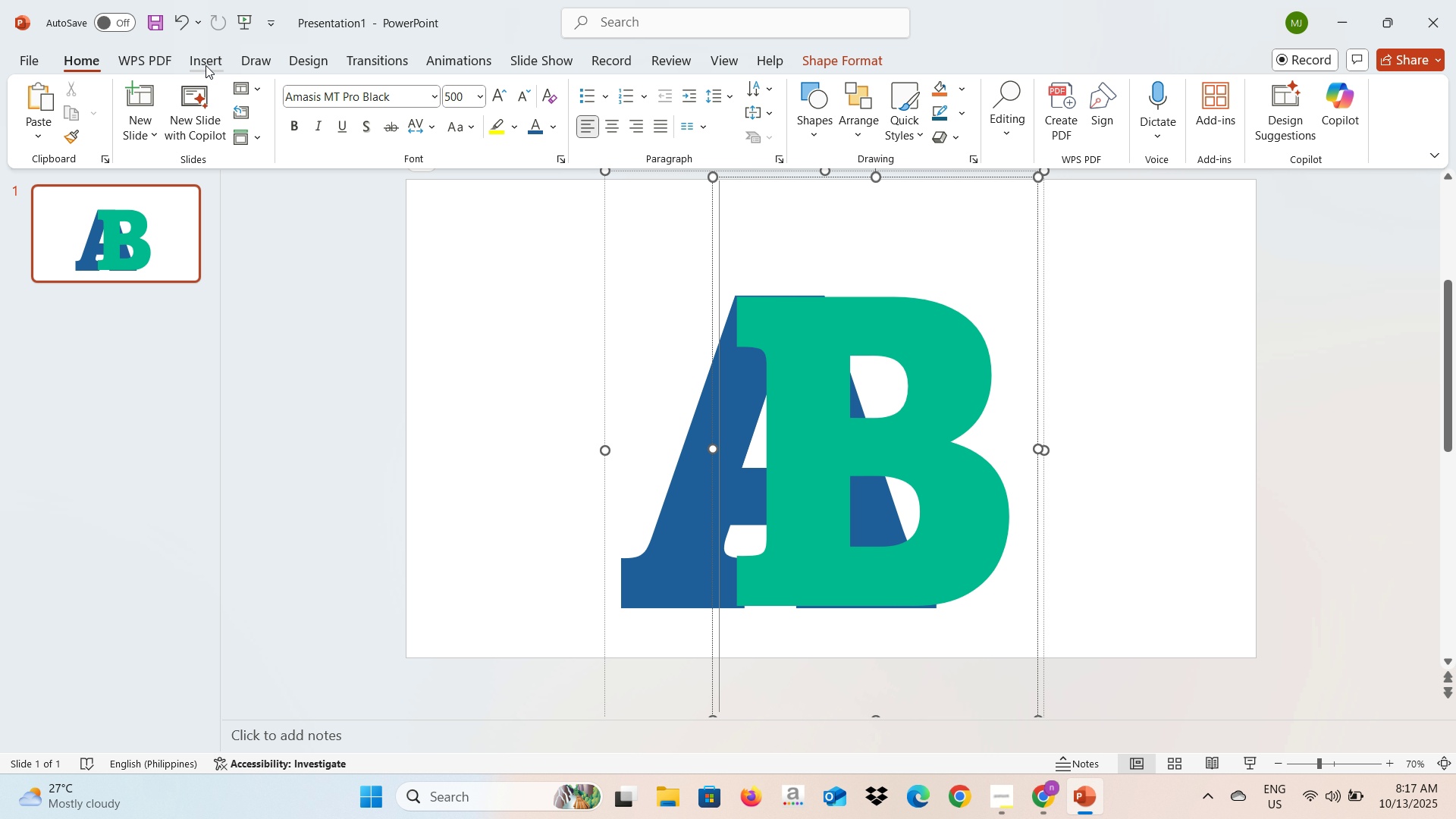 
left_click([206, 65])
 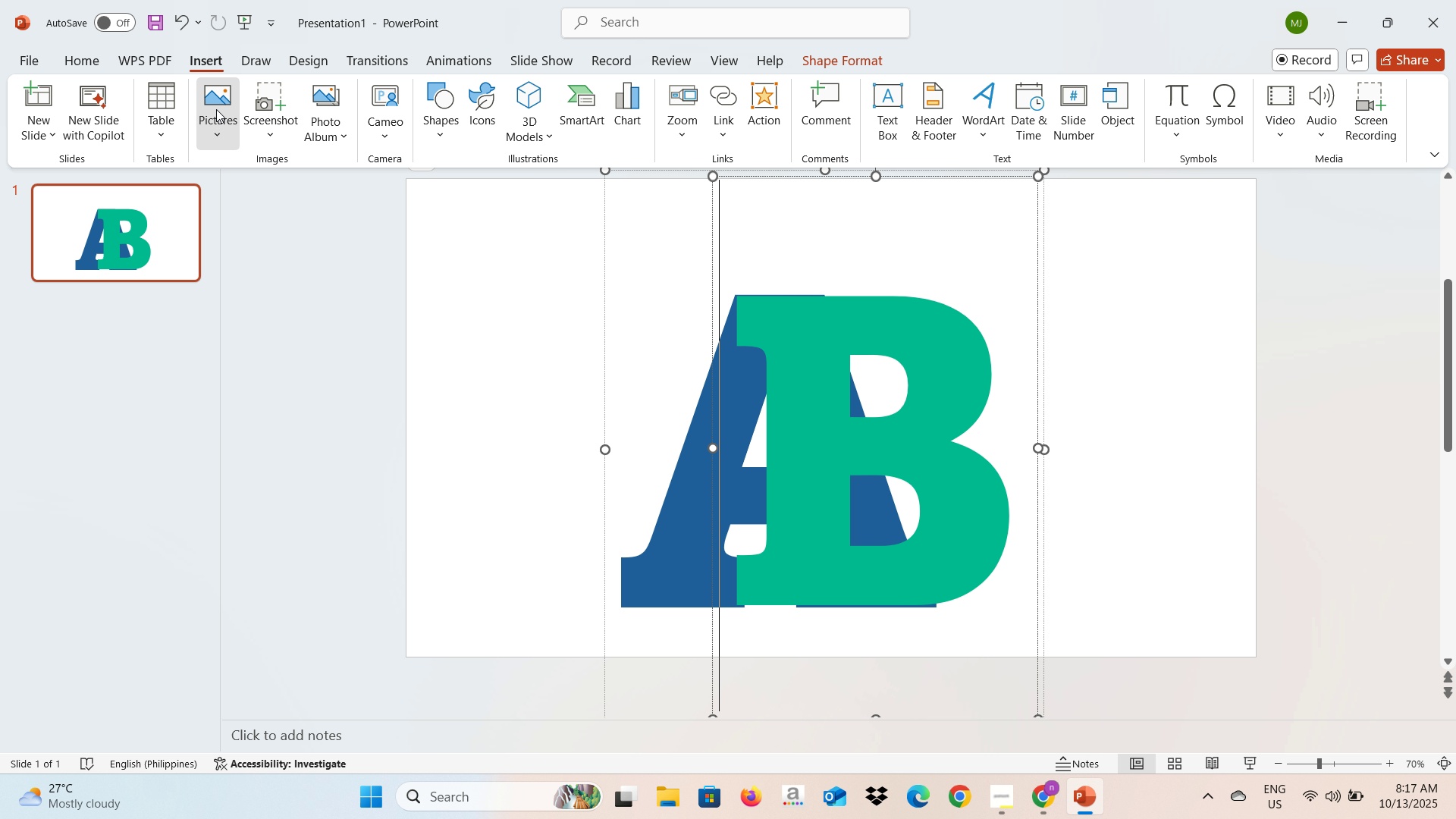 
left_click([216, 109])
 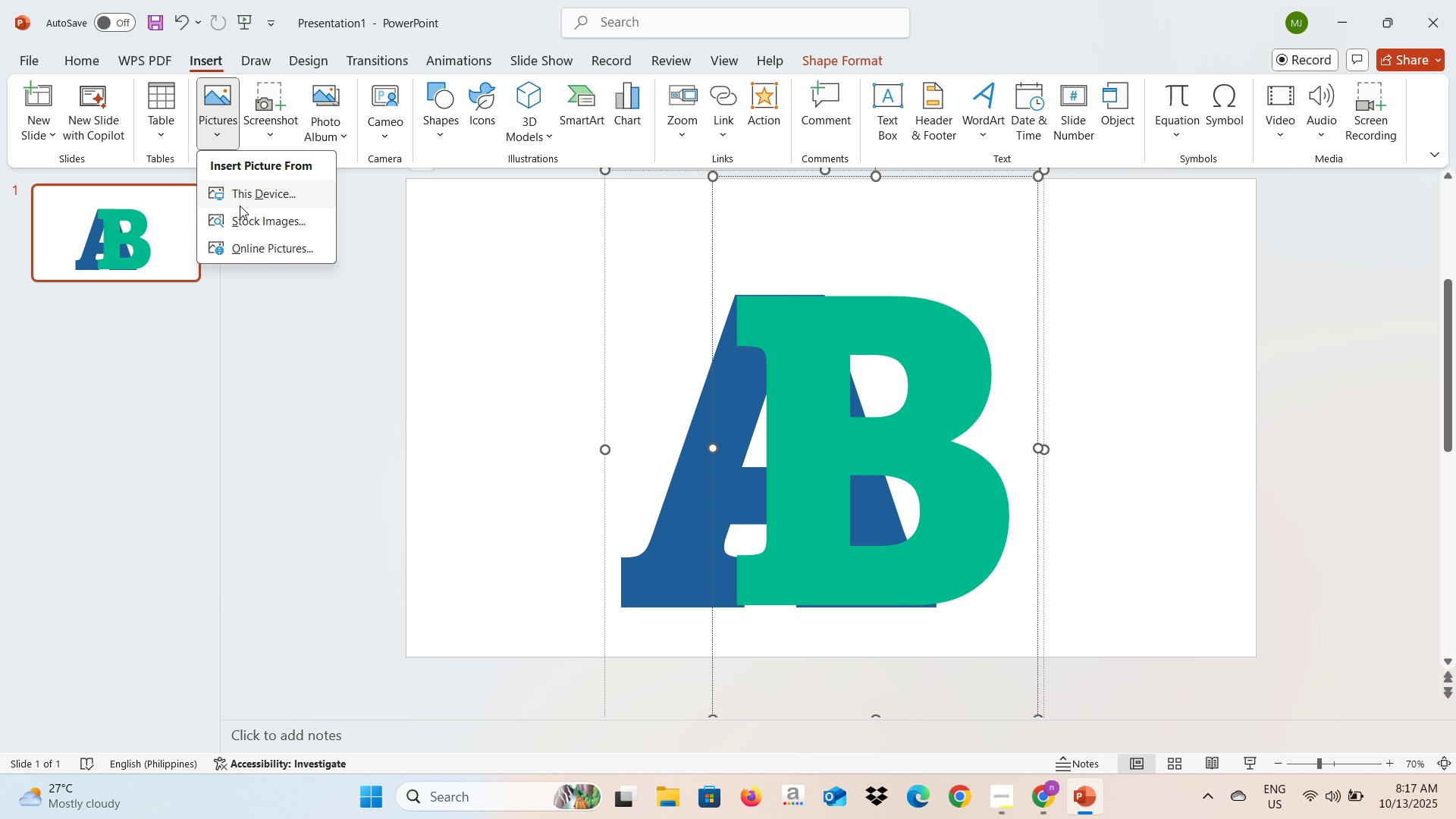 
left_click([240, 206])
 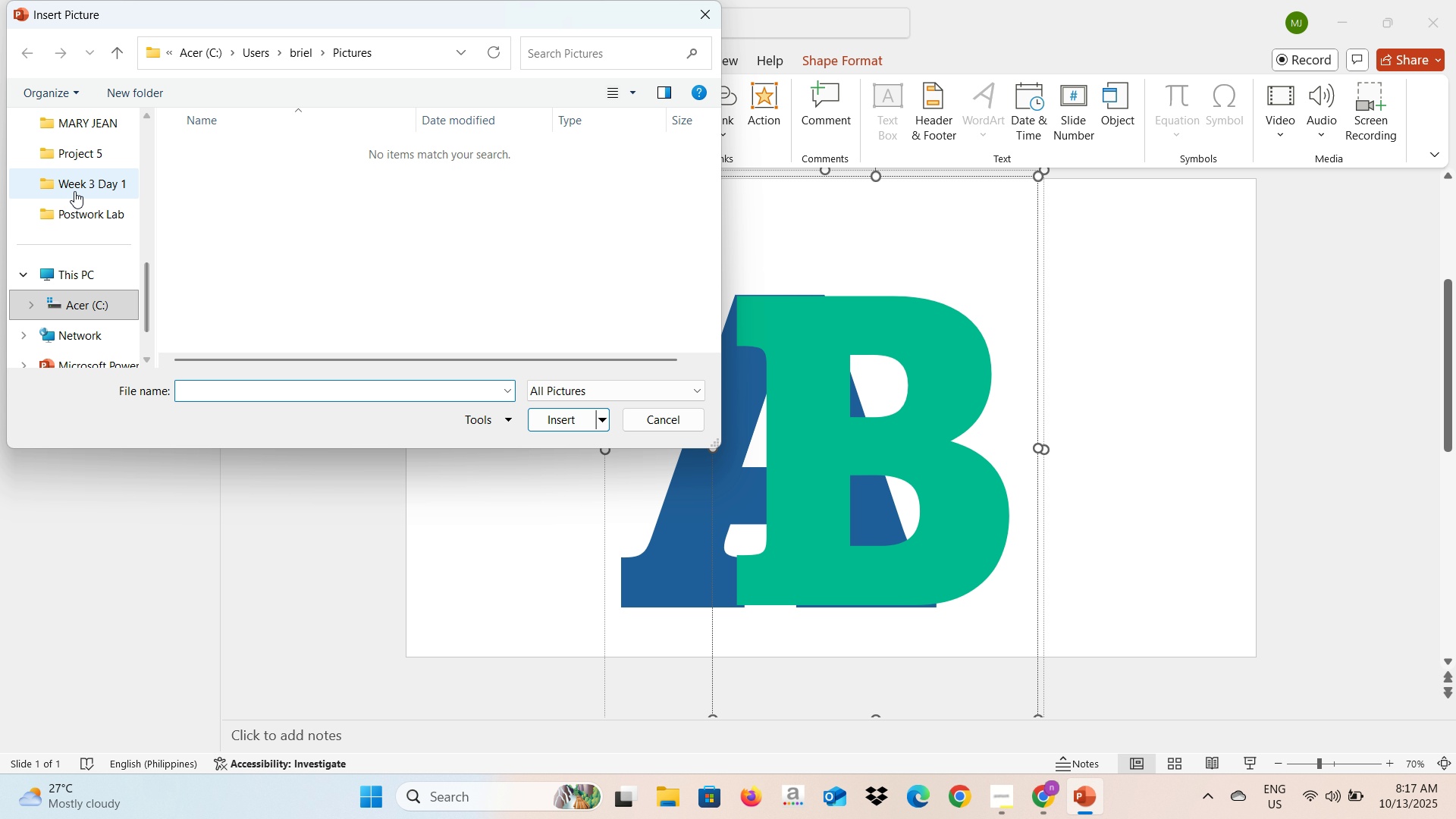 
scroll: coordinate [85, 196], scroll_direction: up, amount: 3.0
 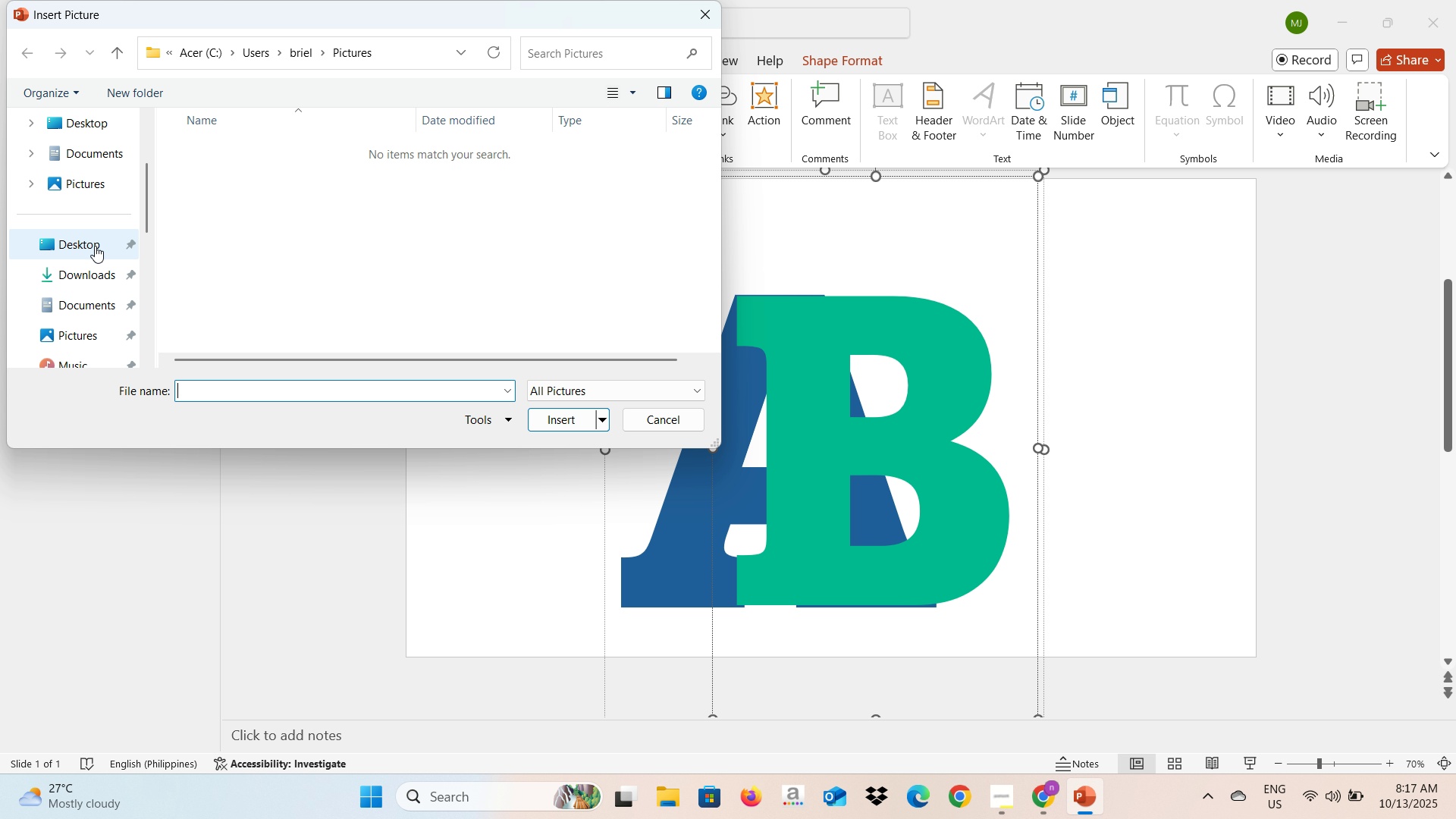 
left_click([95, 246])
 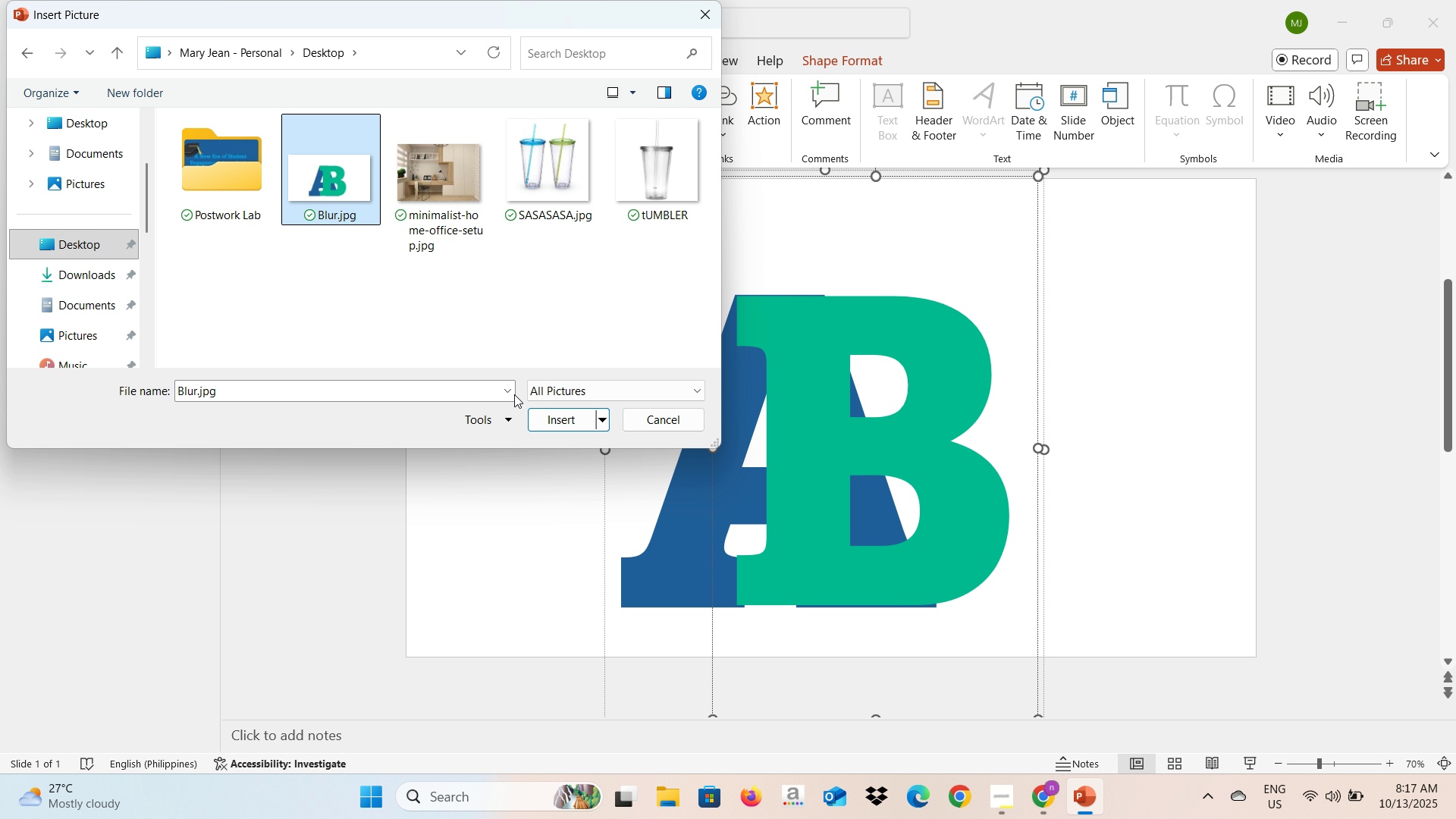 
left_click([541, 413])
 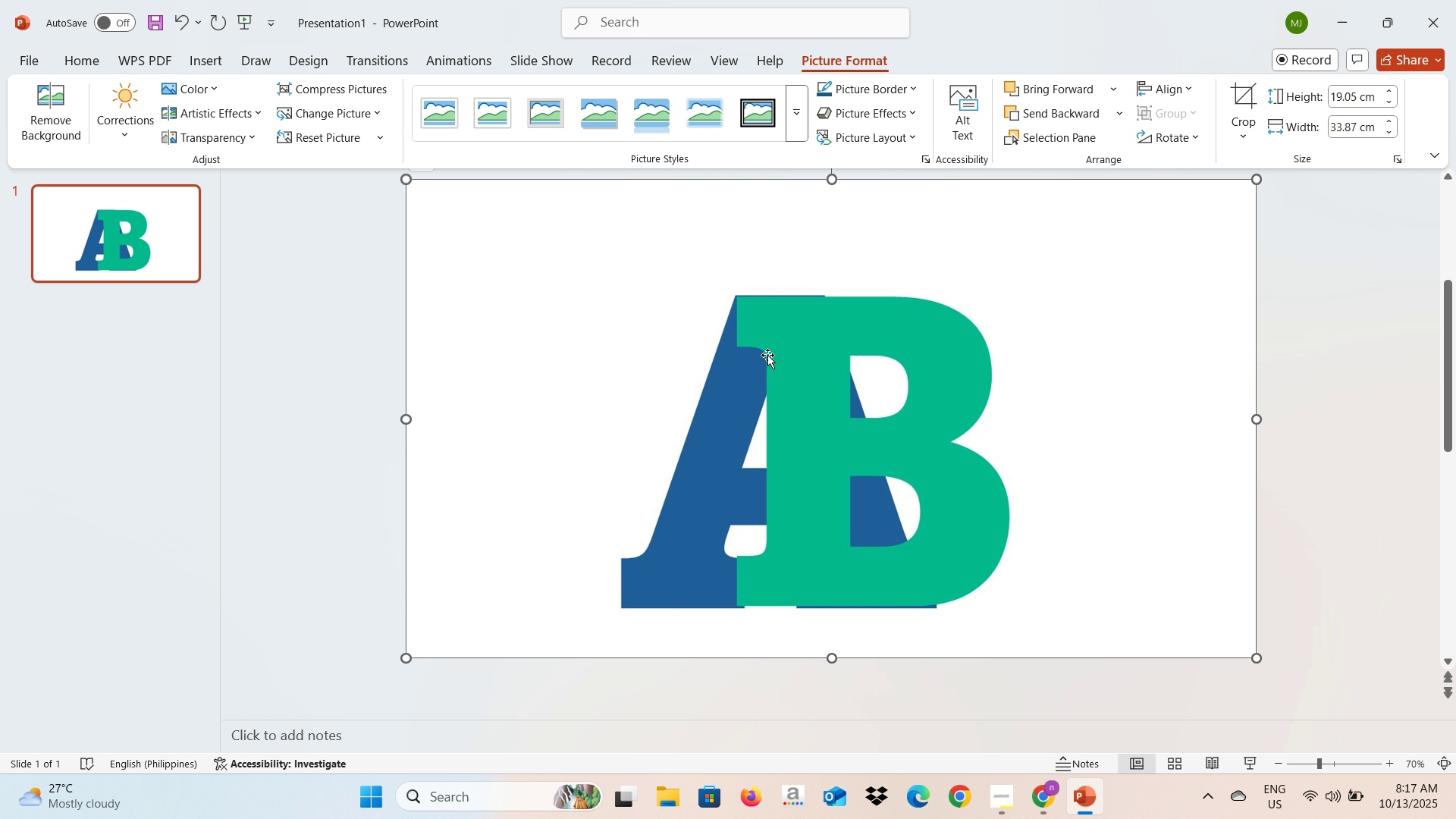 
left_click_drag(start_coordinate=[579, 372], to_coordinate=[422, 453])
 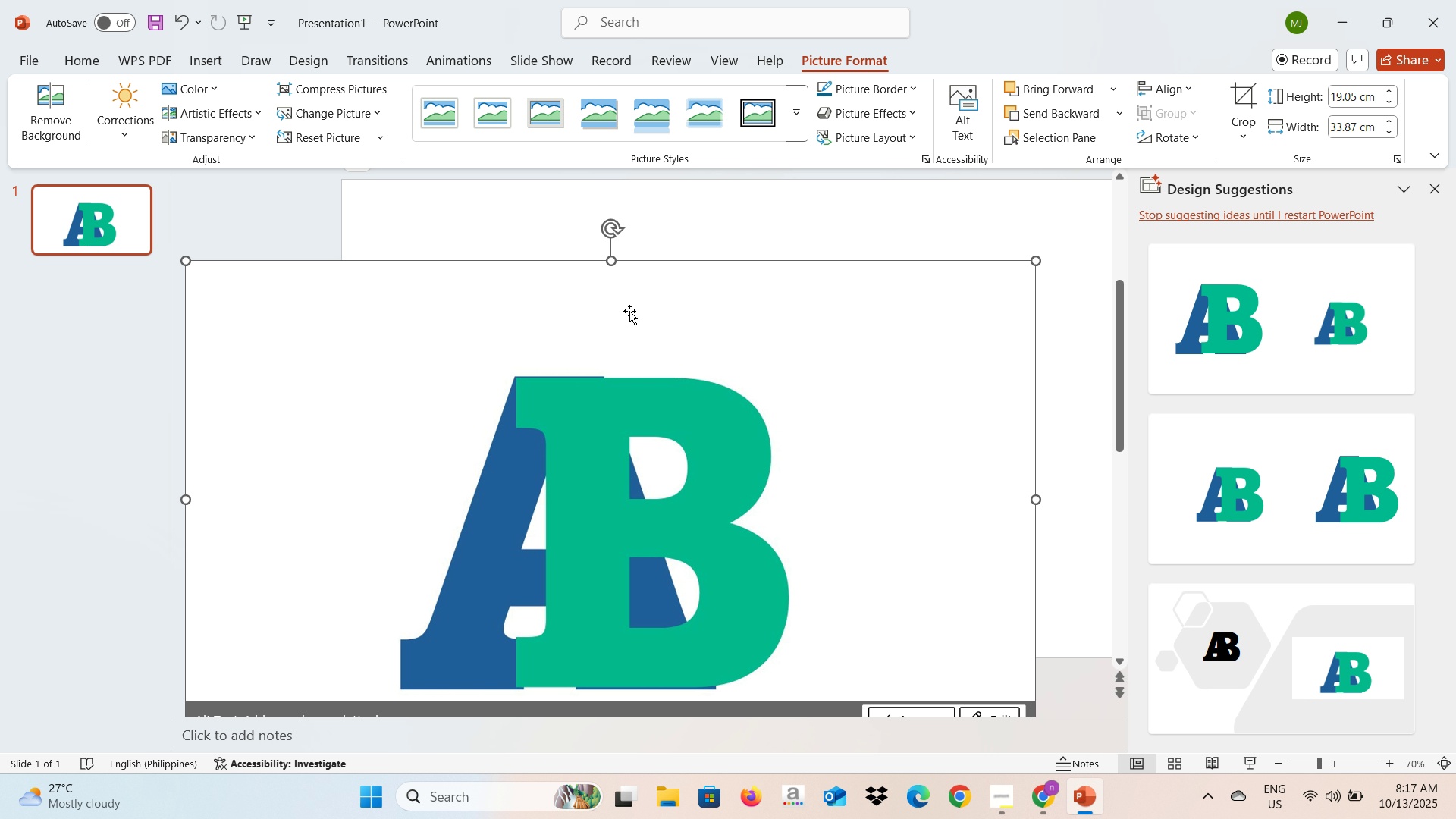 
left_click_drag(start_coordinate=[630, 309], to_coordinate=[607, 448])
 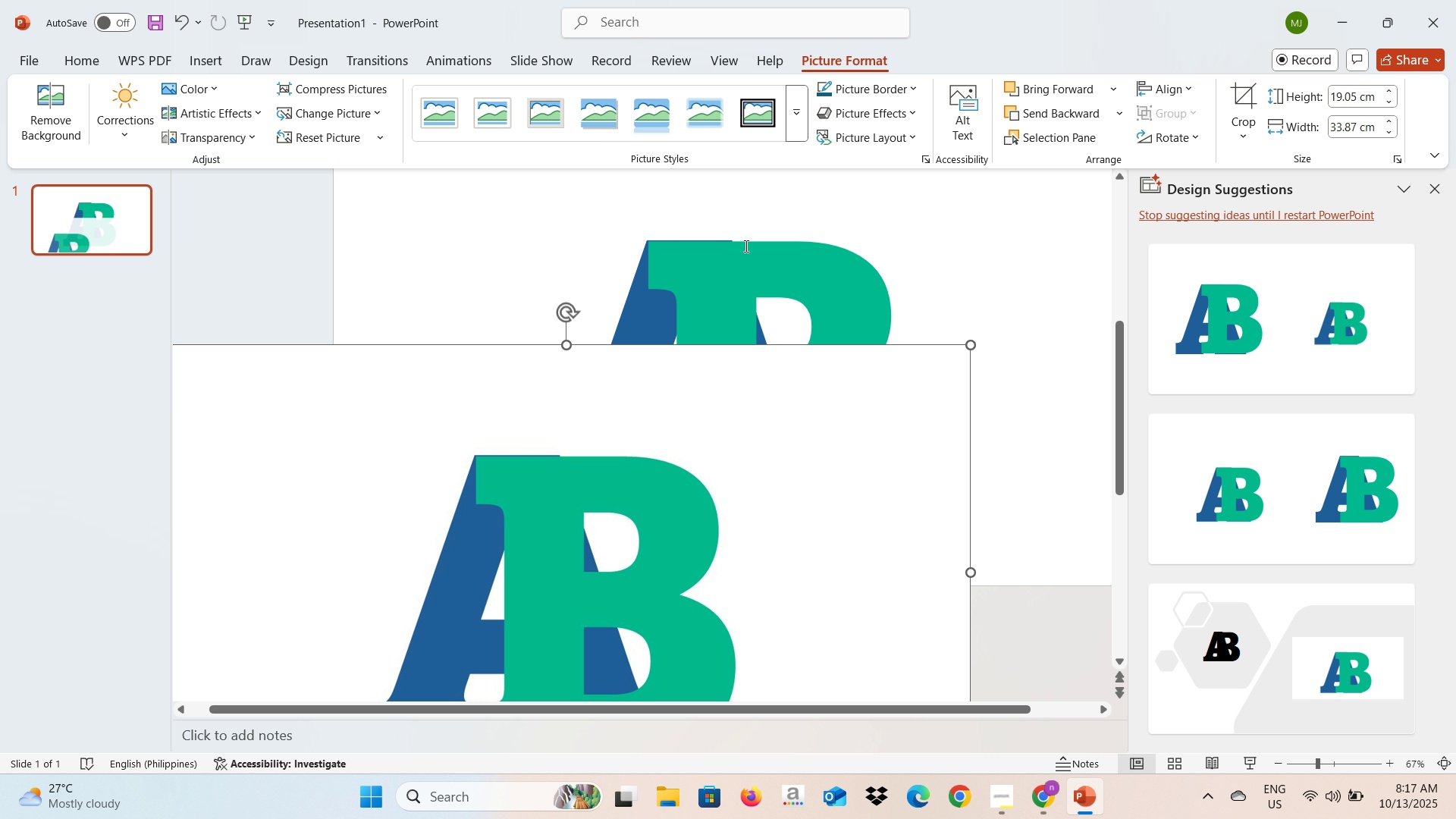 
left_click([745, 246])
 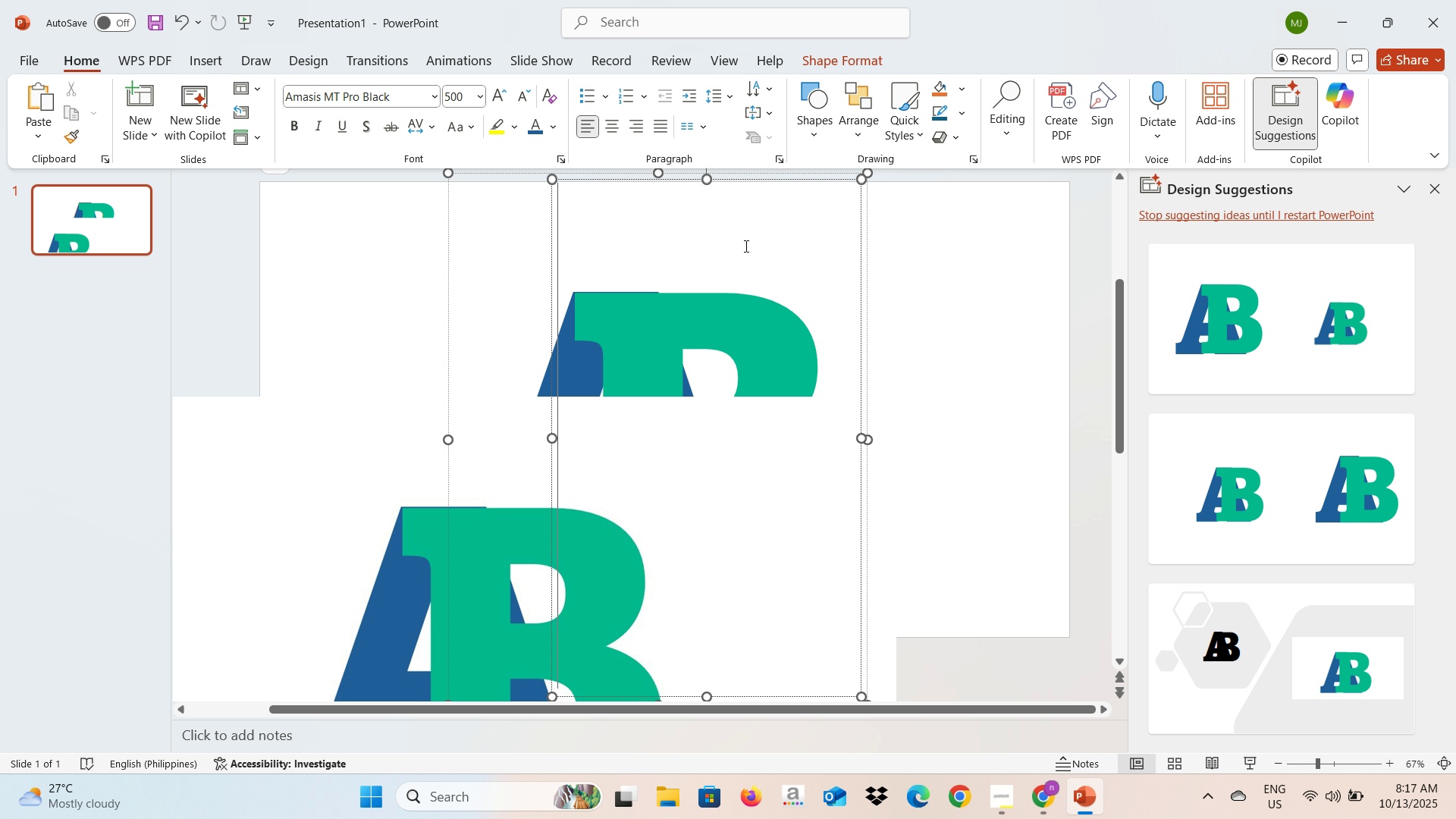 
key(Backspace)
 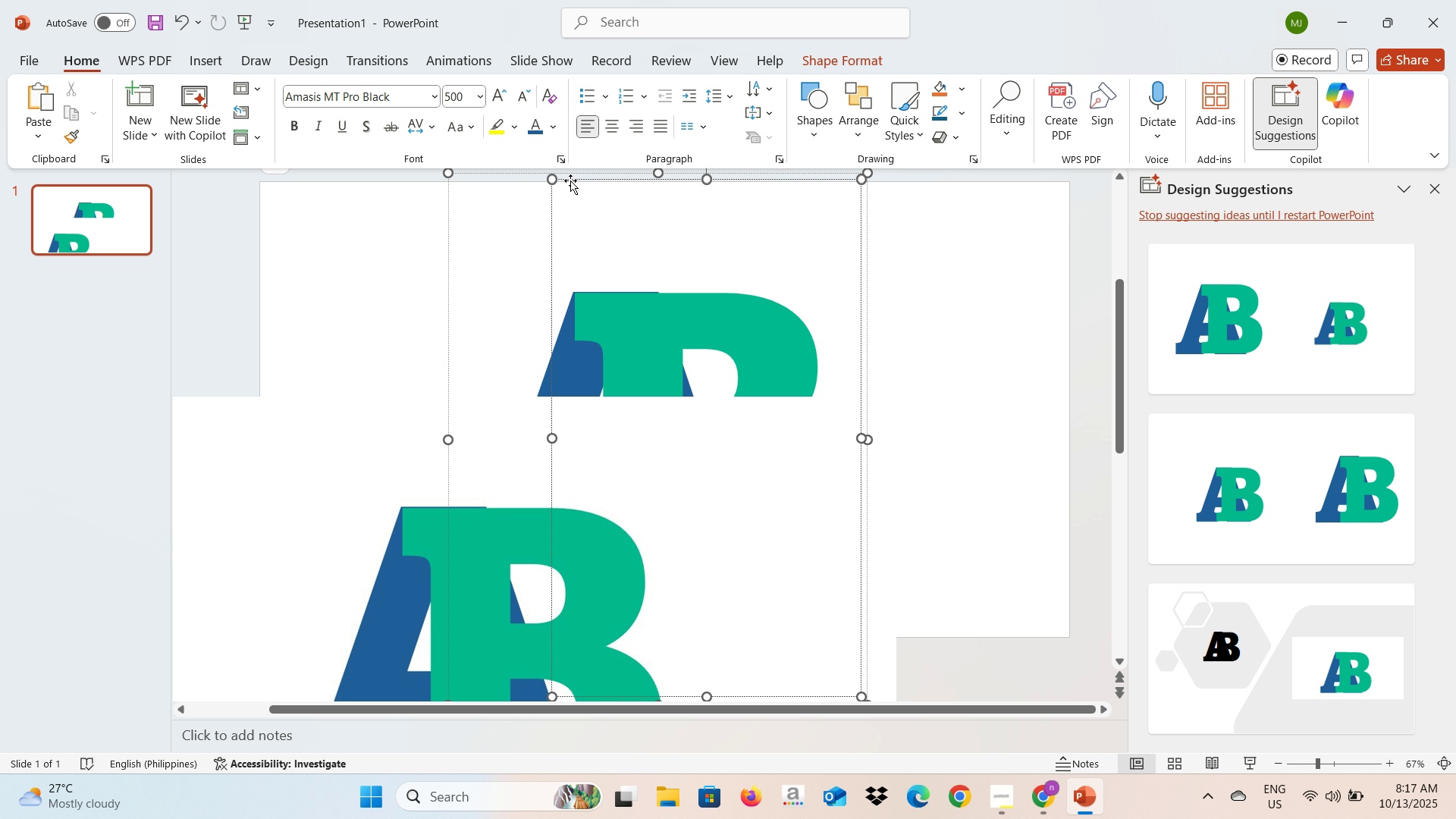 
left_click([570, 180])
 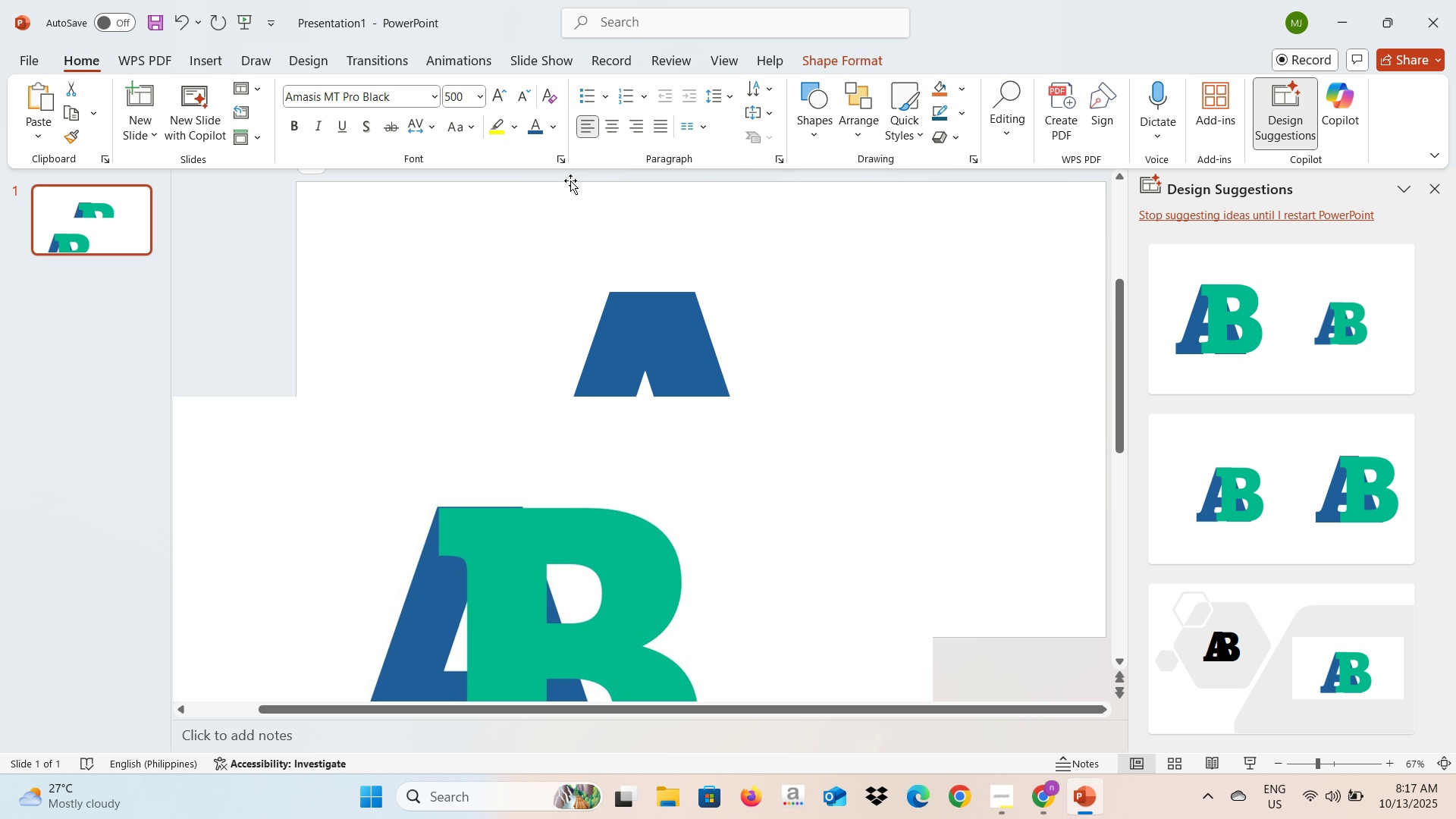 
key(Backspace)
 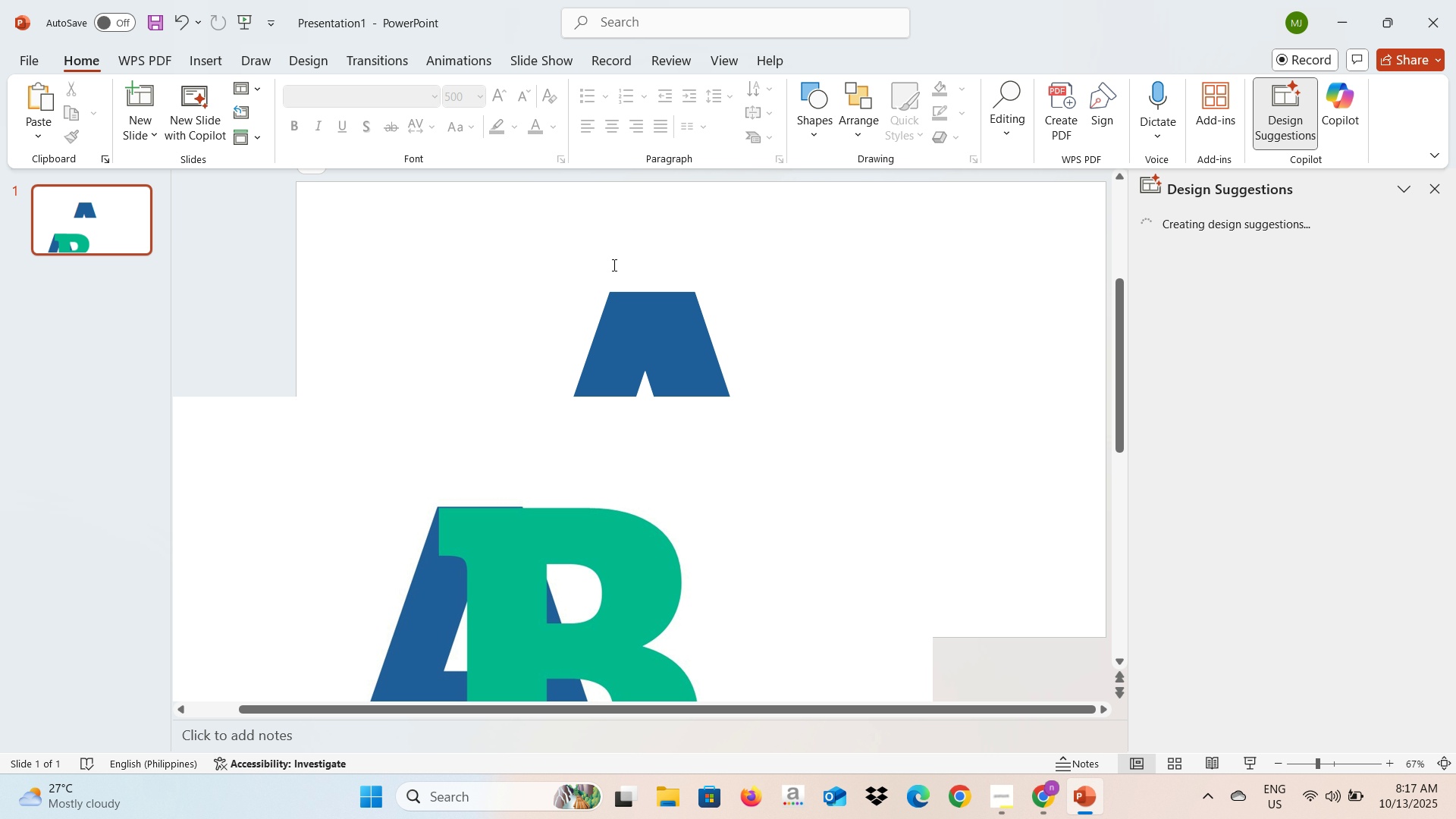 
left_click([614, 274])
 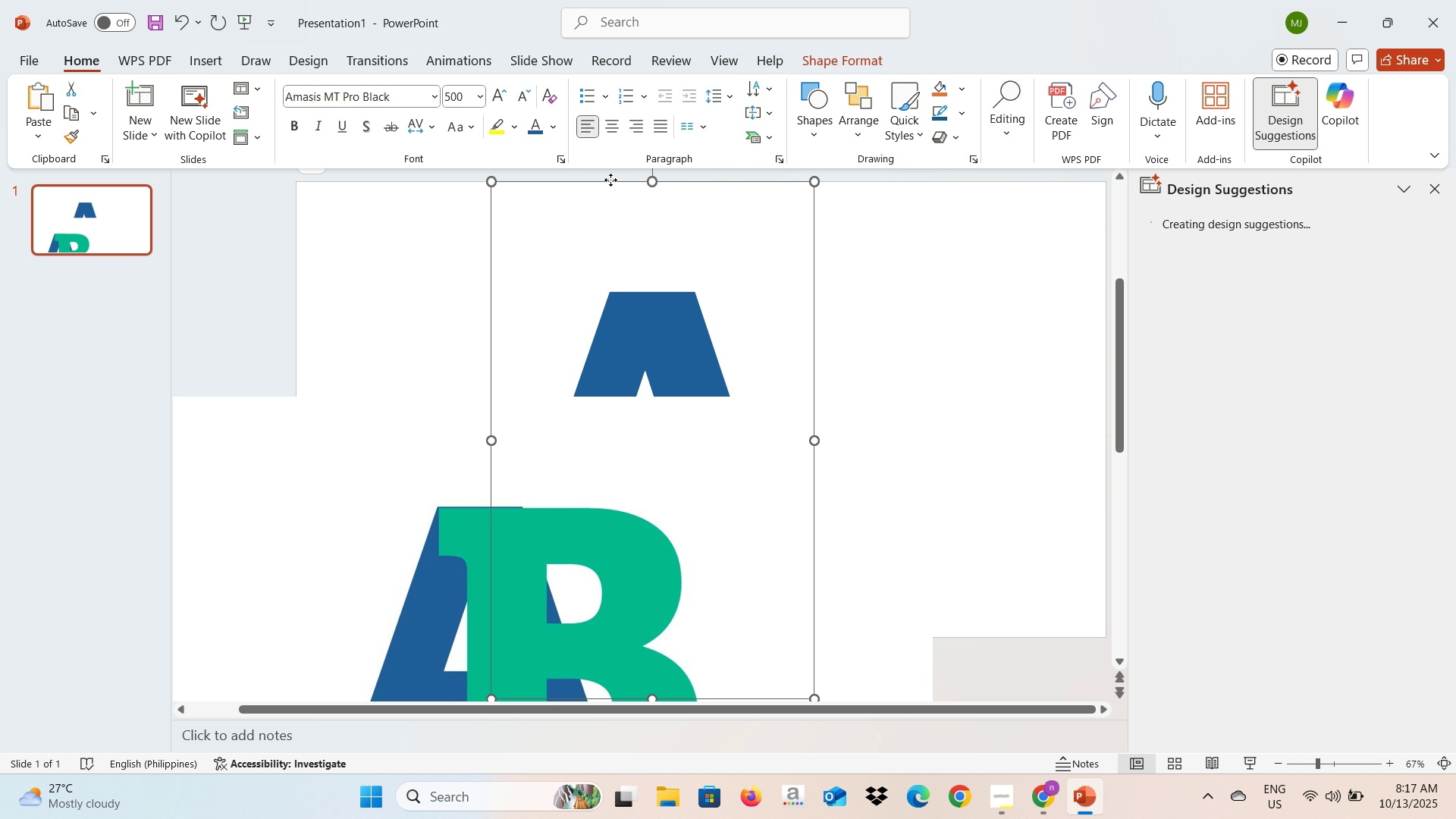 
left_click([610, 180])
 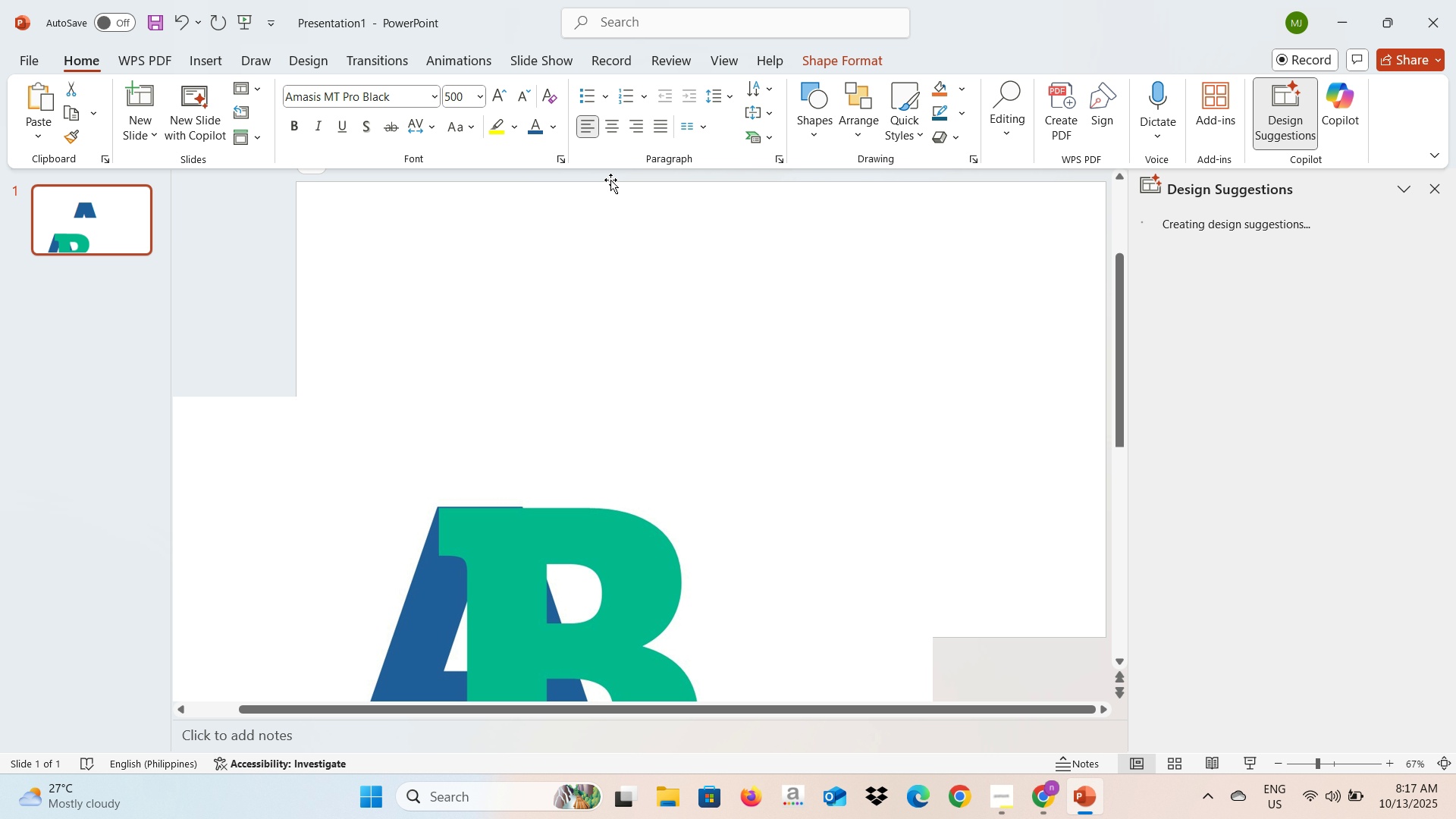 
key(Backspace)
 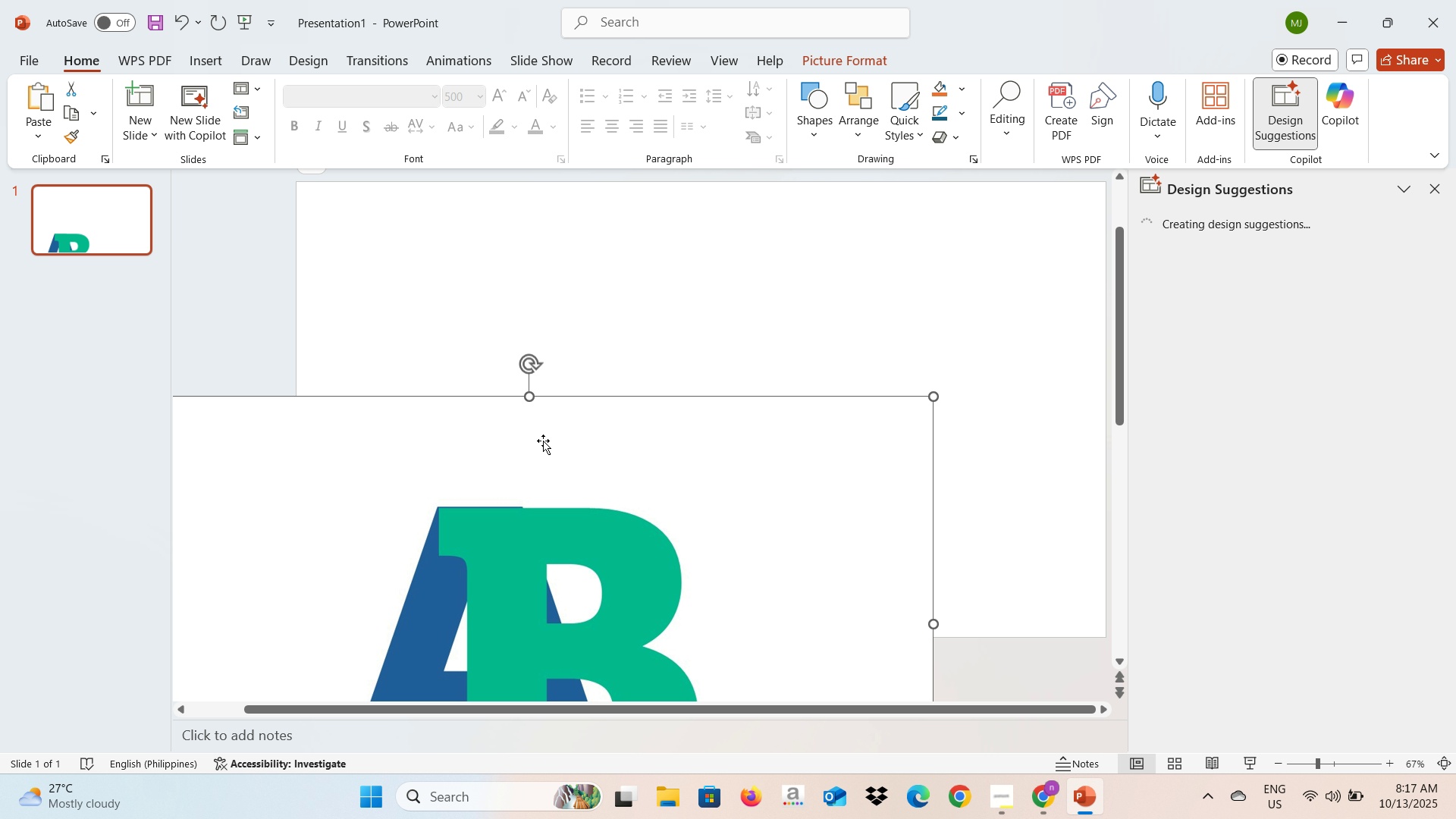 
left_click_drag(start_coordinate=[541, 443], to_coordinate=[759, 242])
 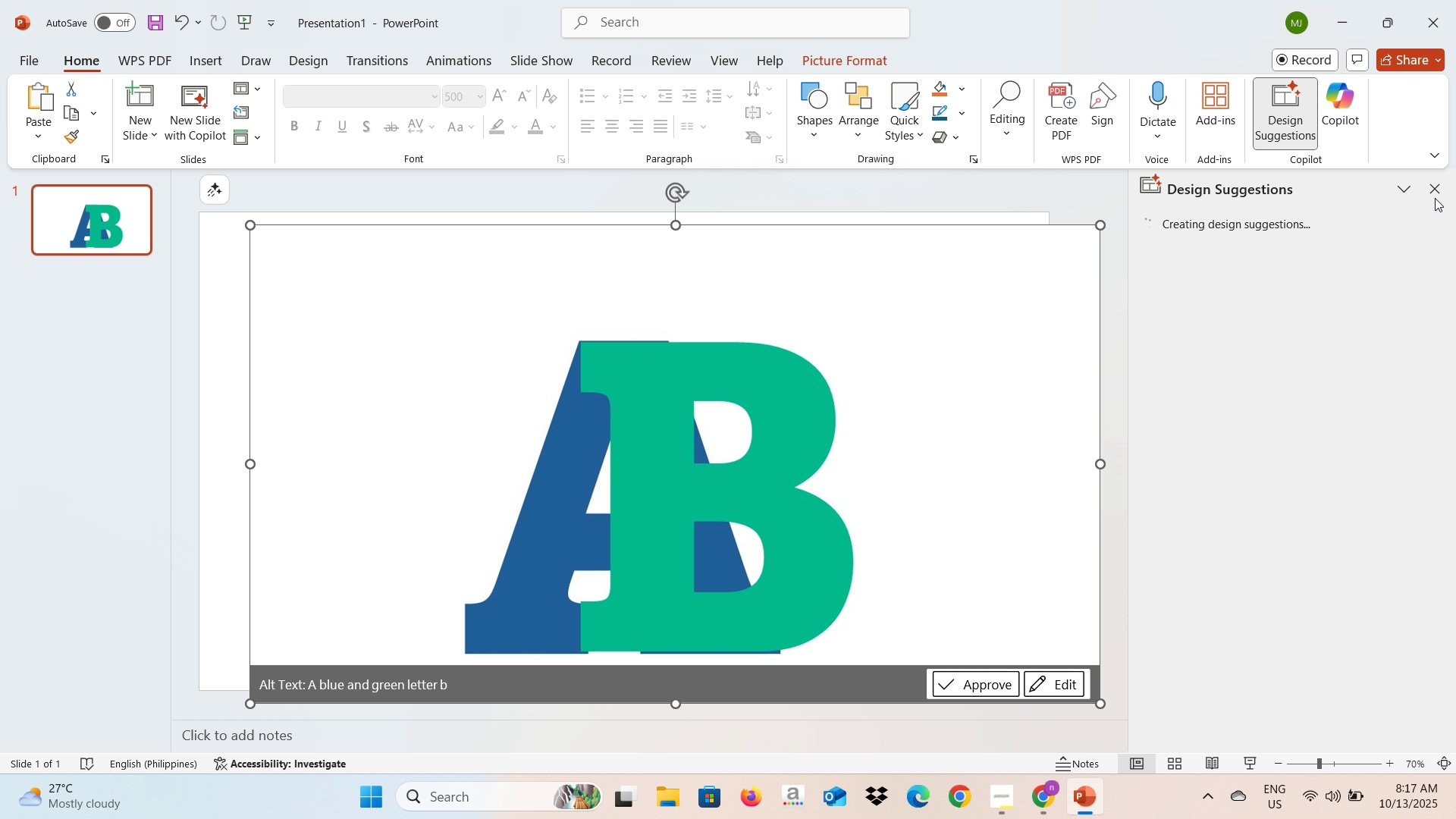 
left_click([1434, 193])
 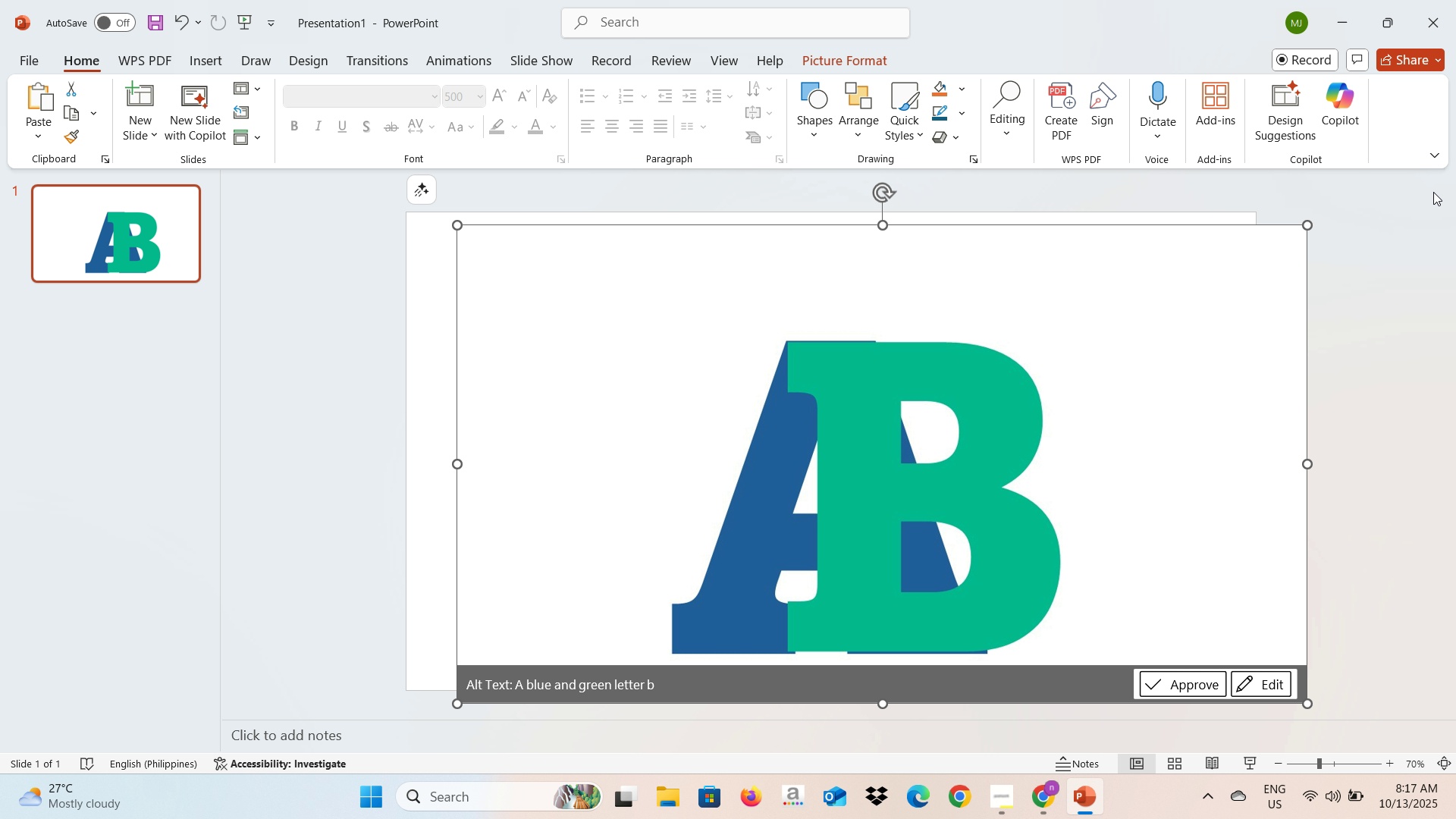 
wait(11.21)
 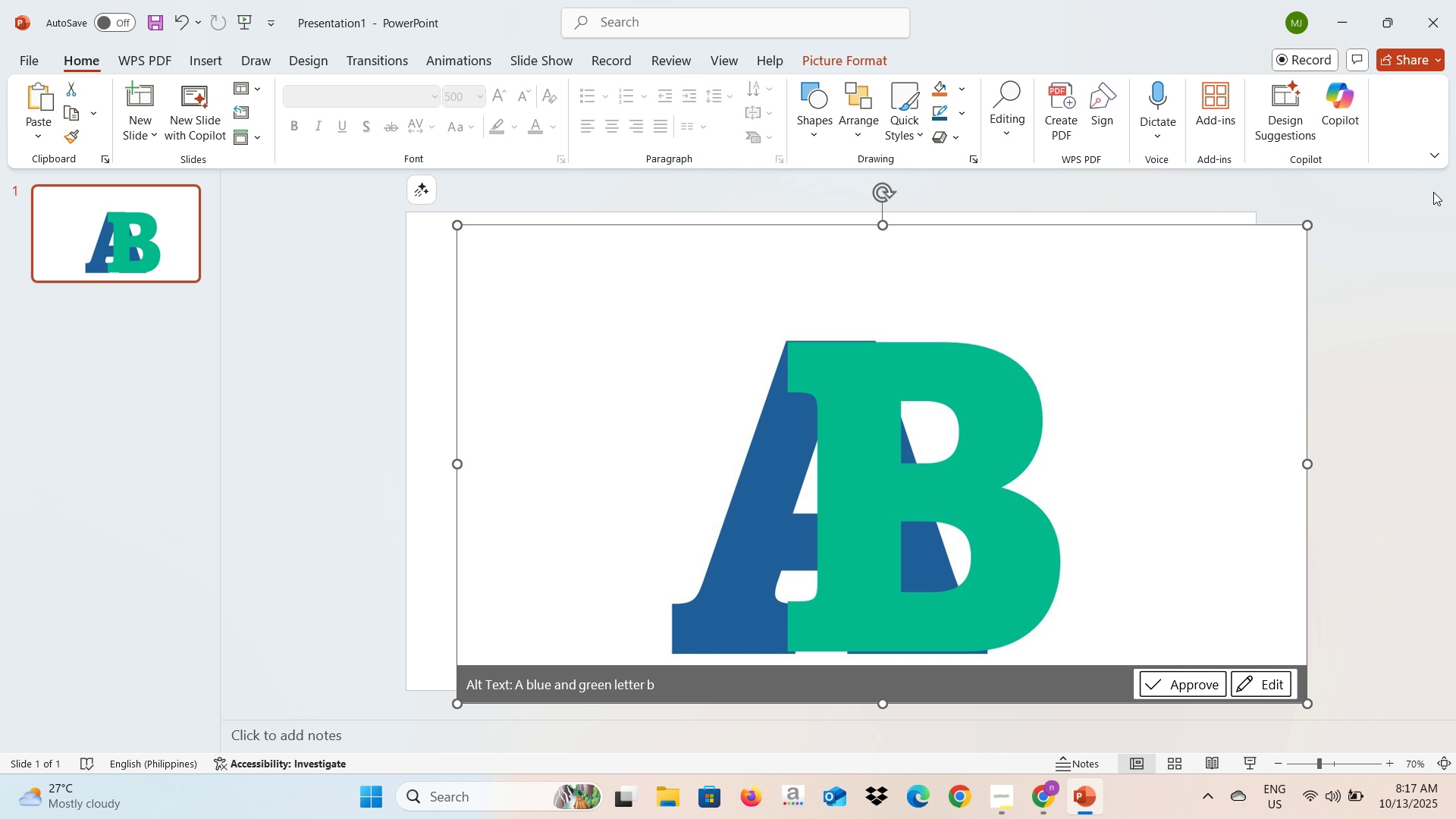 
left_click_drag(start_coordinate=[1096, 259], to_coordinate=[1039, 253])
 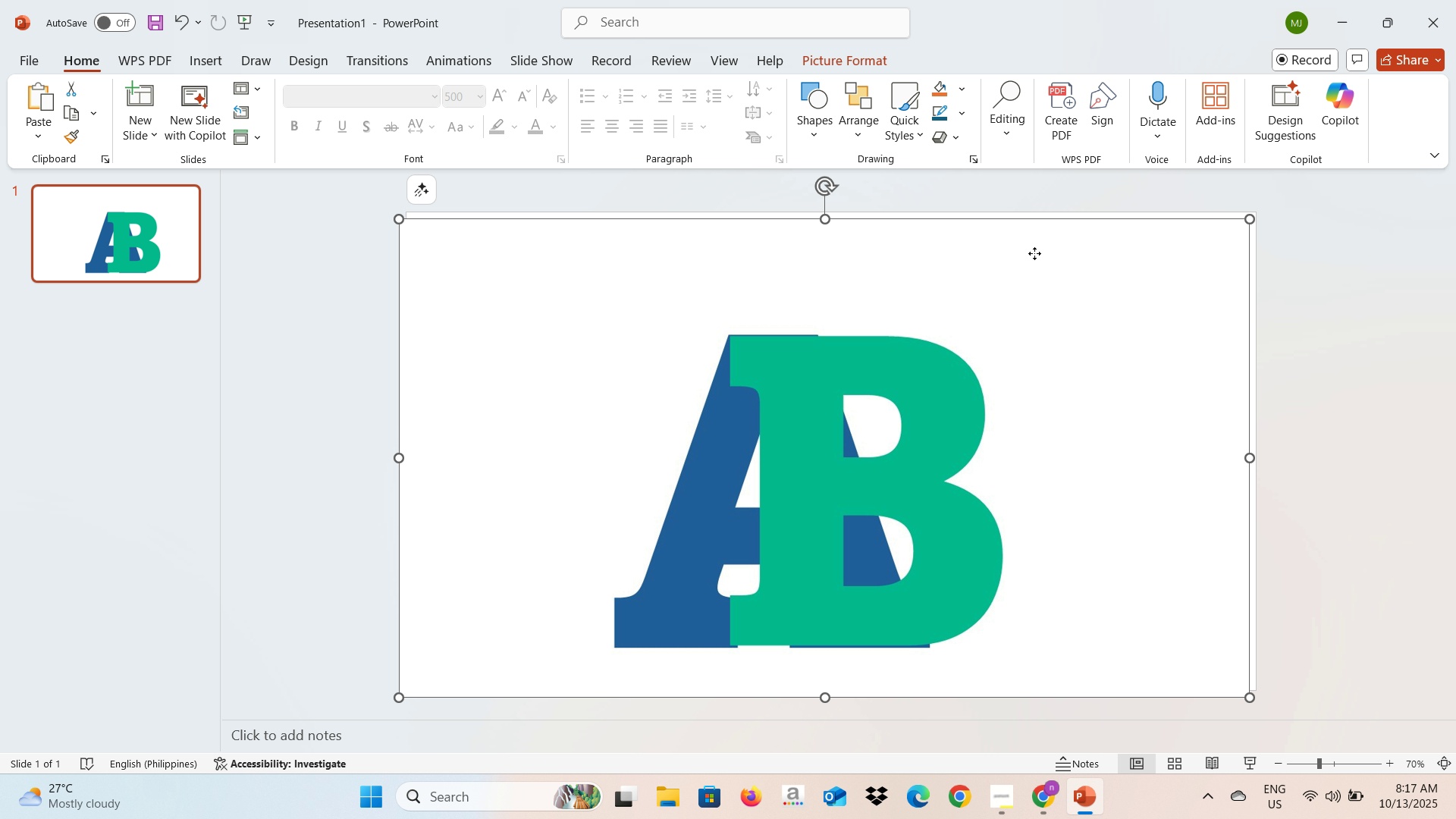 
right_click([1039, 253])
 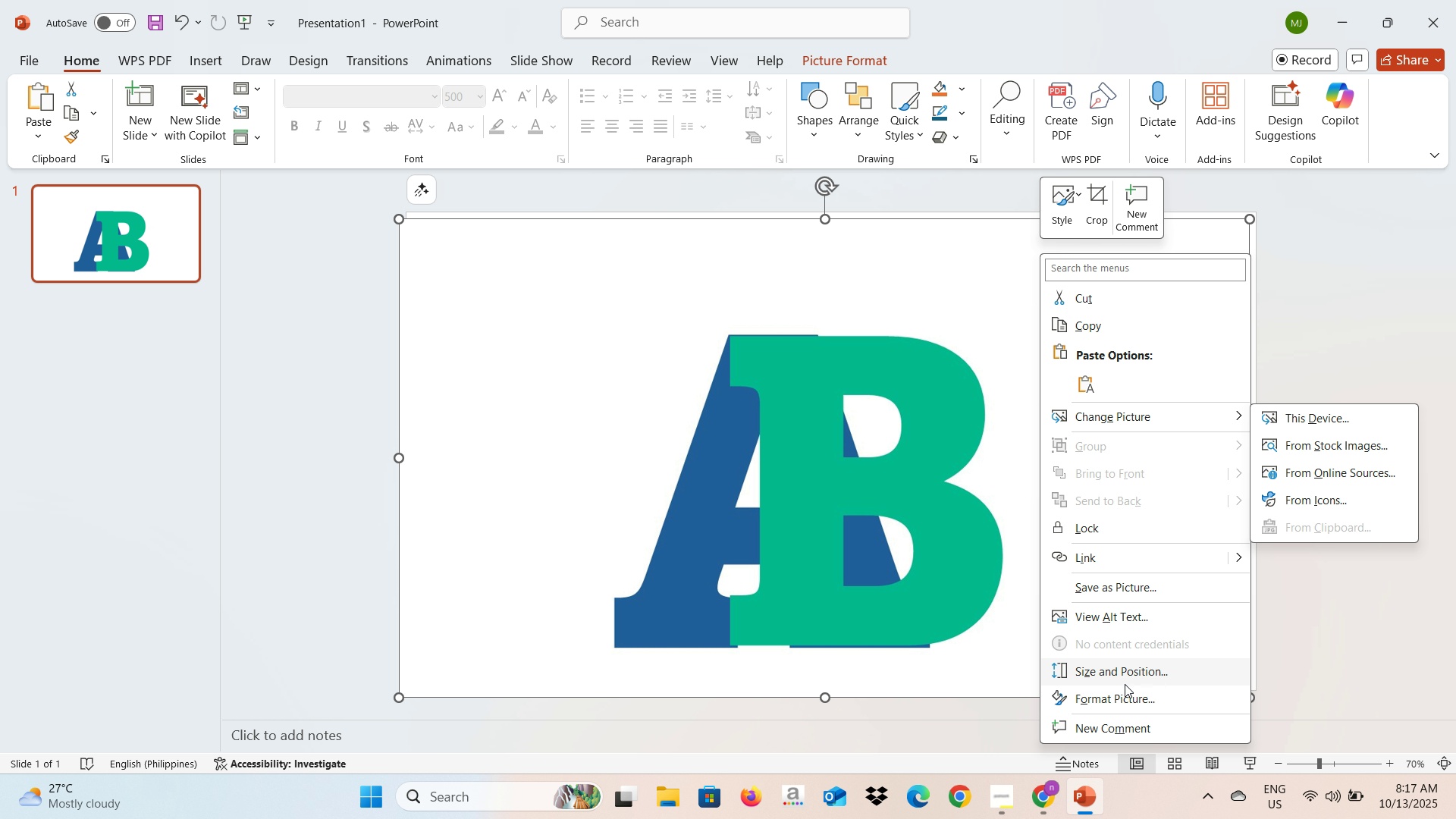 
left_click([1130, 701])
 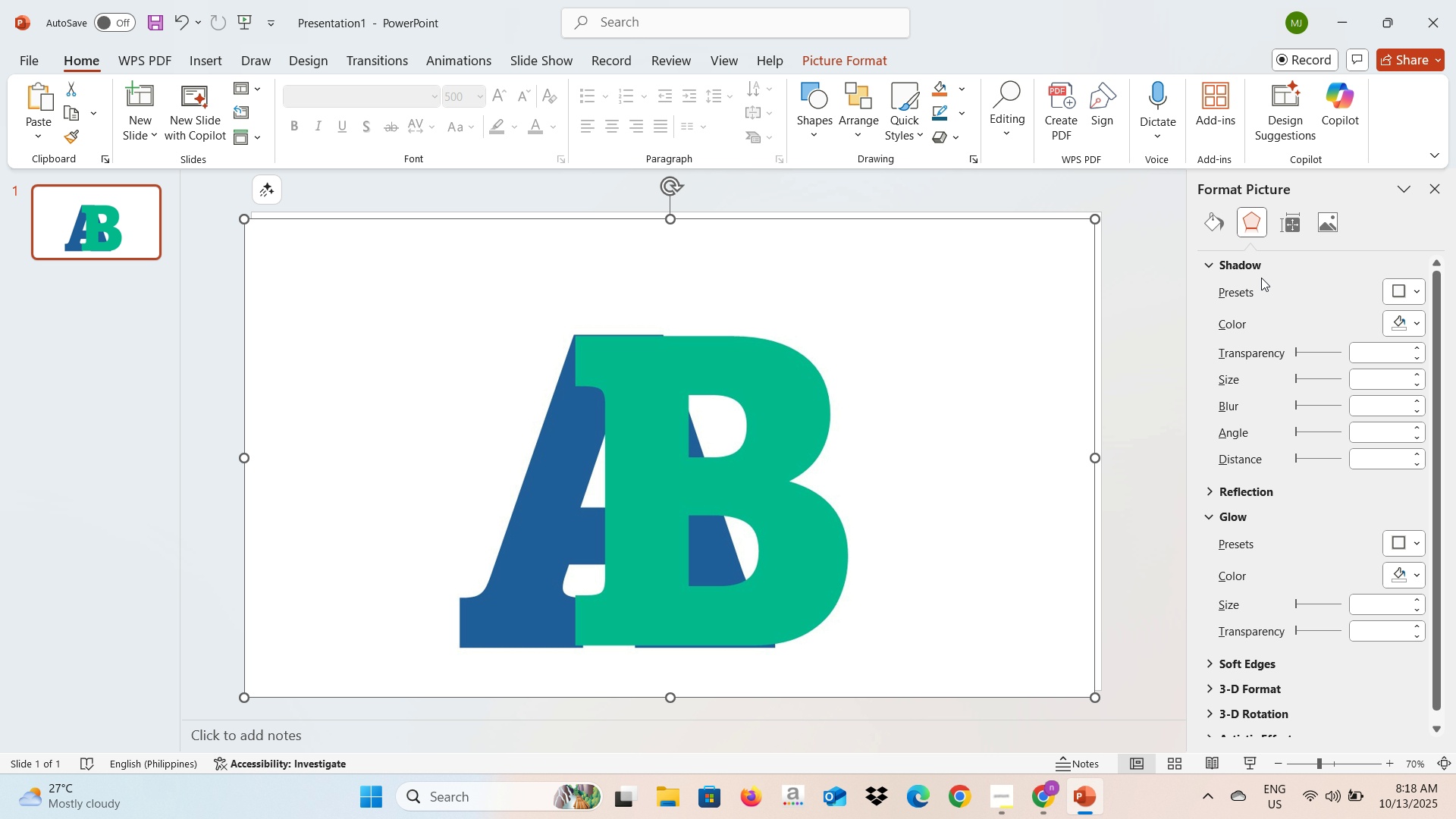 
wait(6.34)
 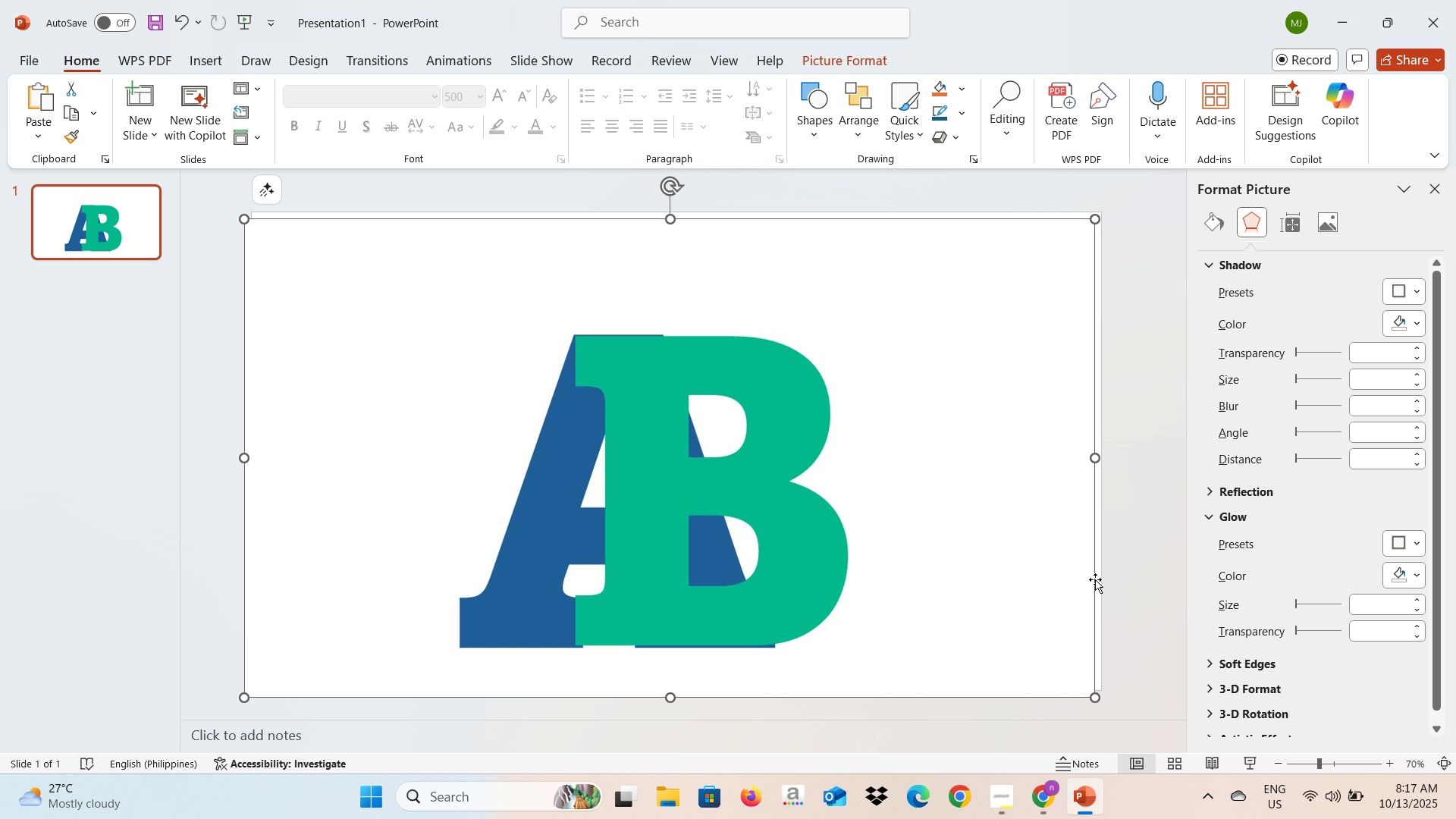 
left_click([1219, 224])
 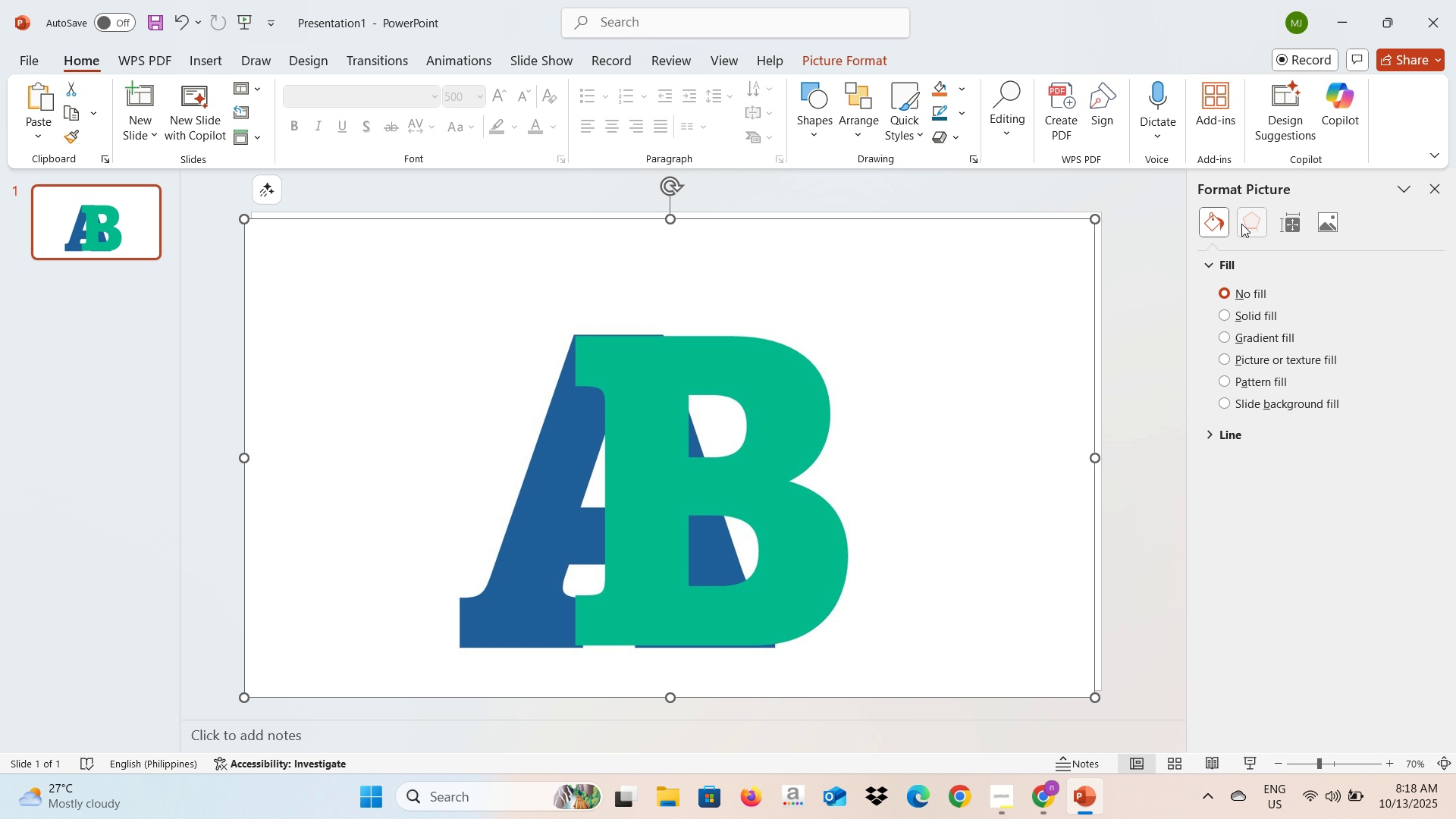 
left_click([1241, 224])
 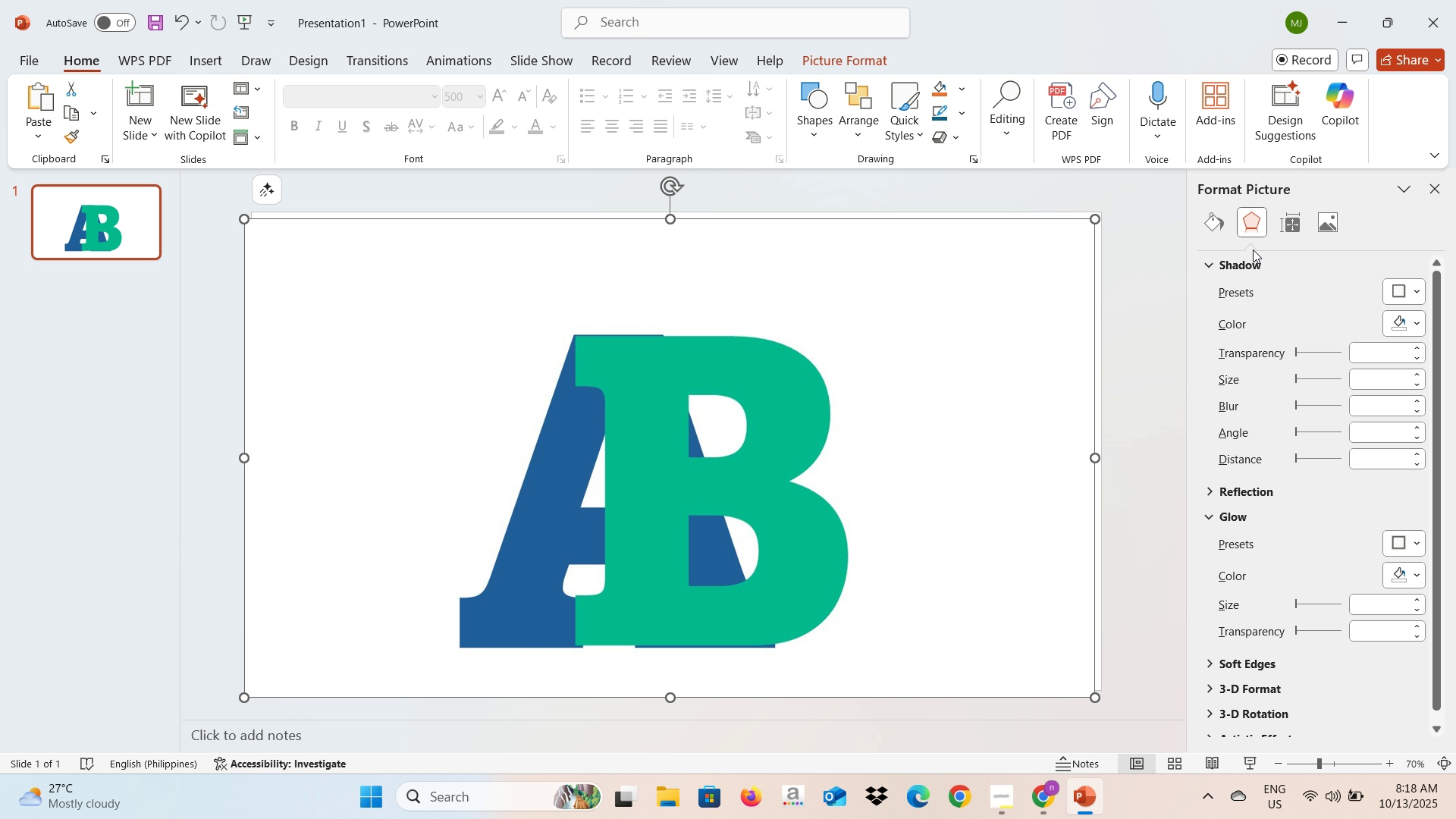 
mouse_move([1254, 273])
 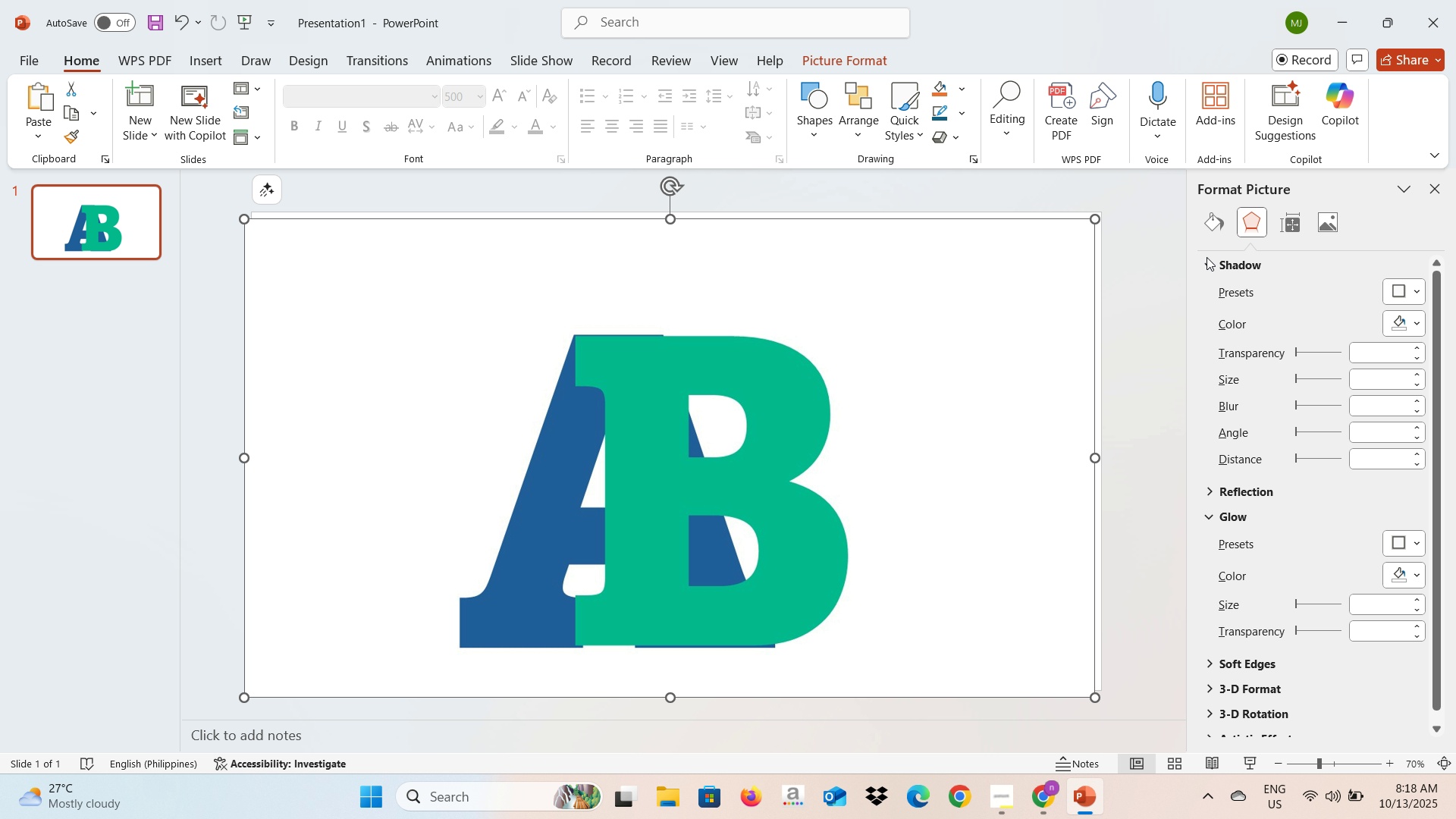 
left_click([1204, 267])
 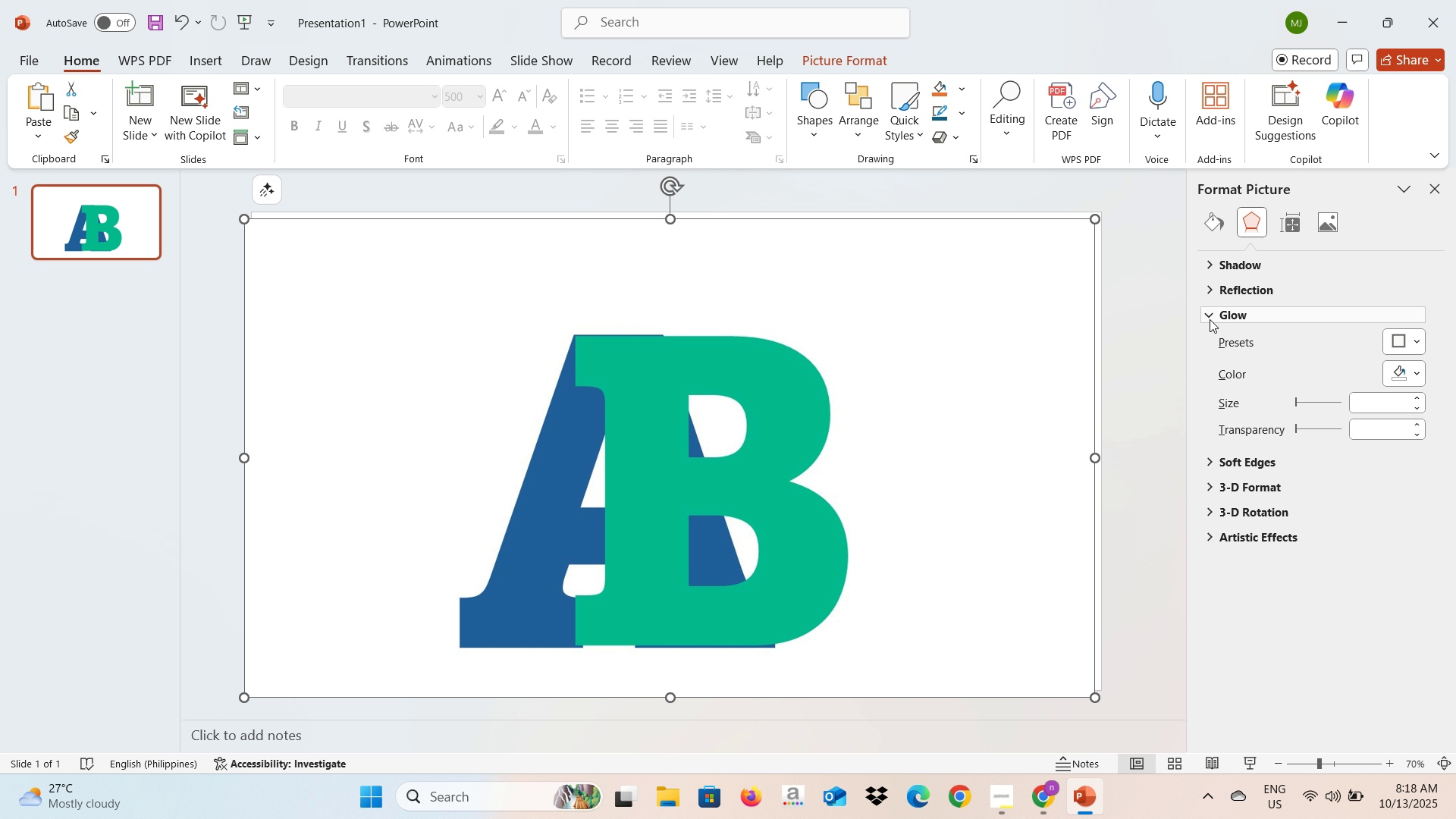 
left_click([1210, 315])
 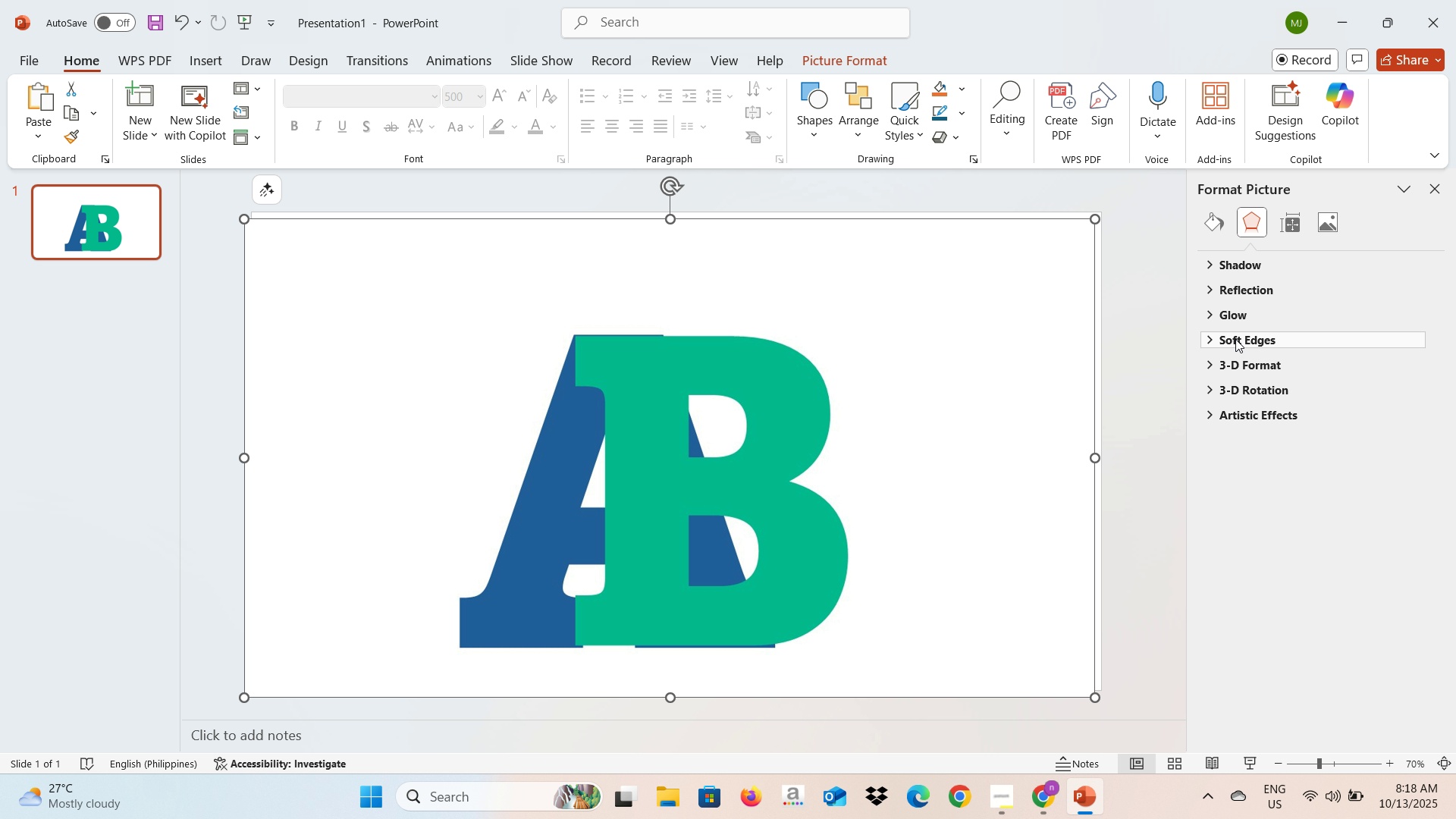 
mouse_move([1246, 356])
 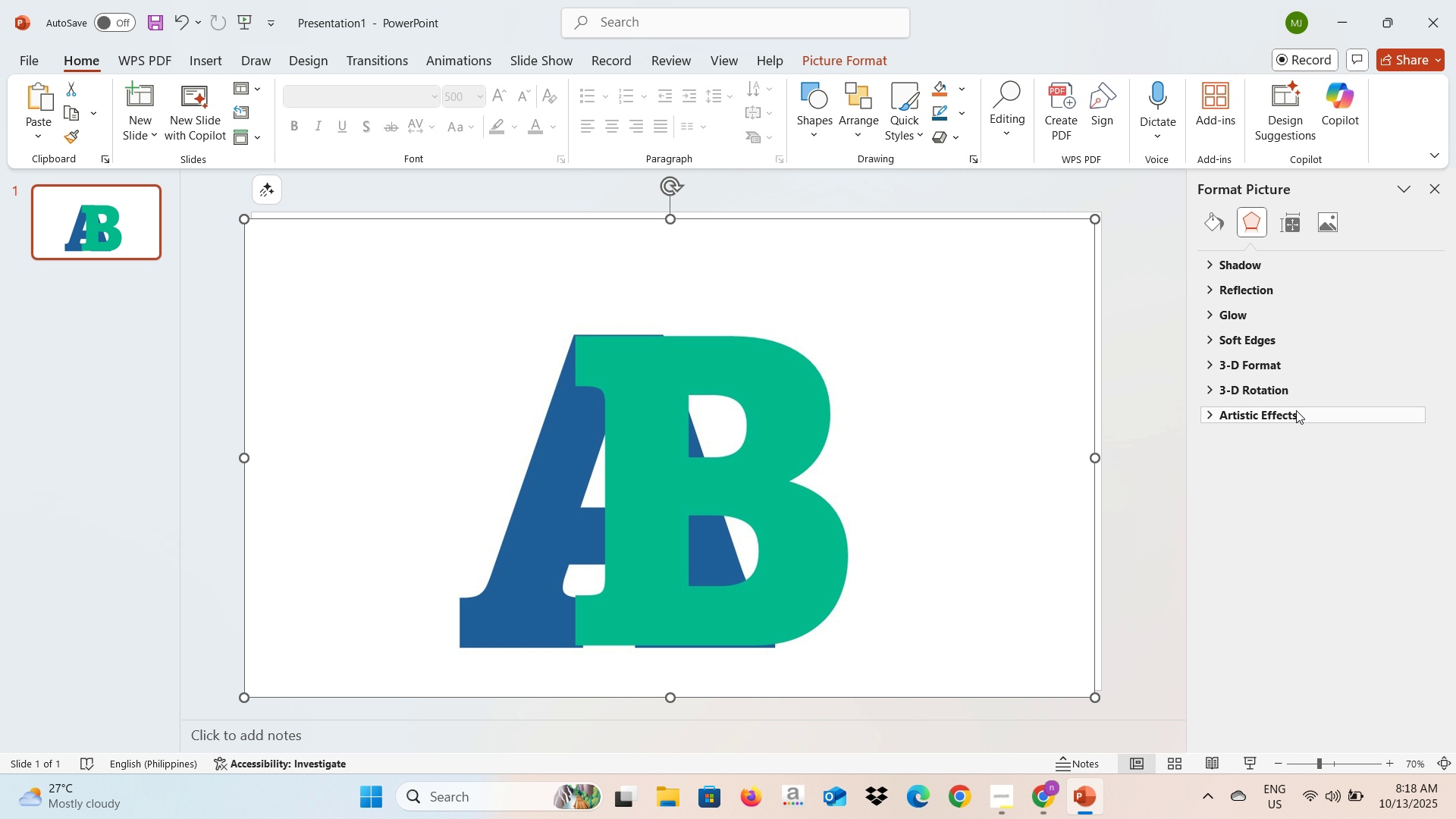 
left_click([1297, 413])
 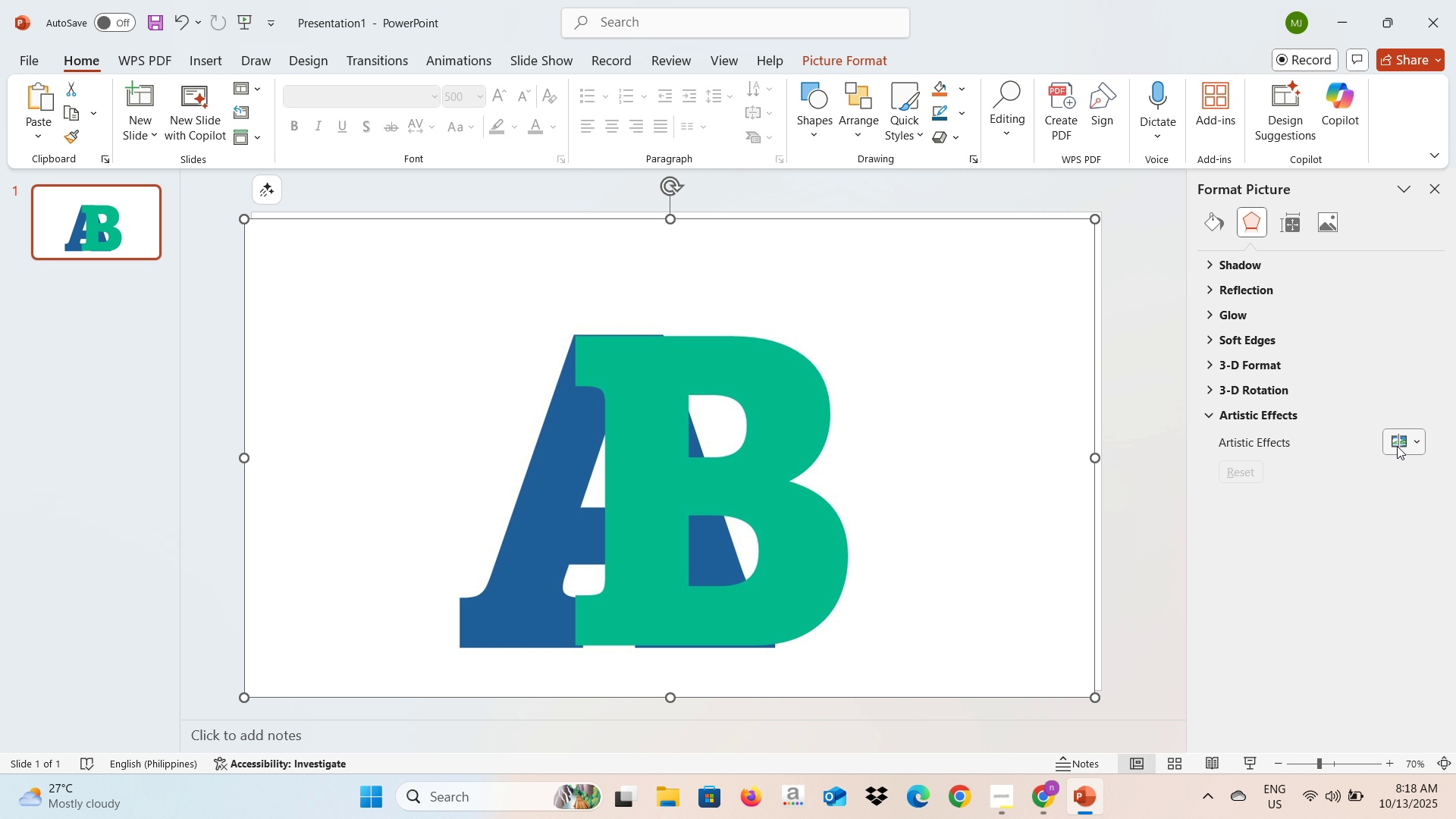 
left_click([1398, 445])
 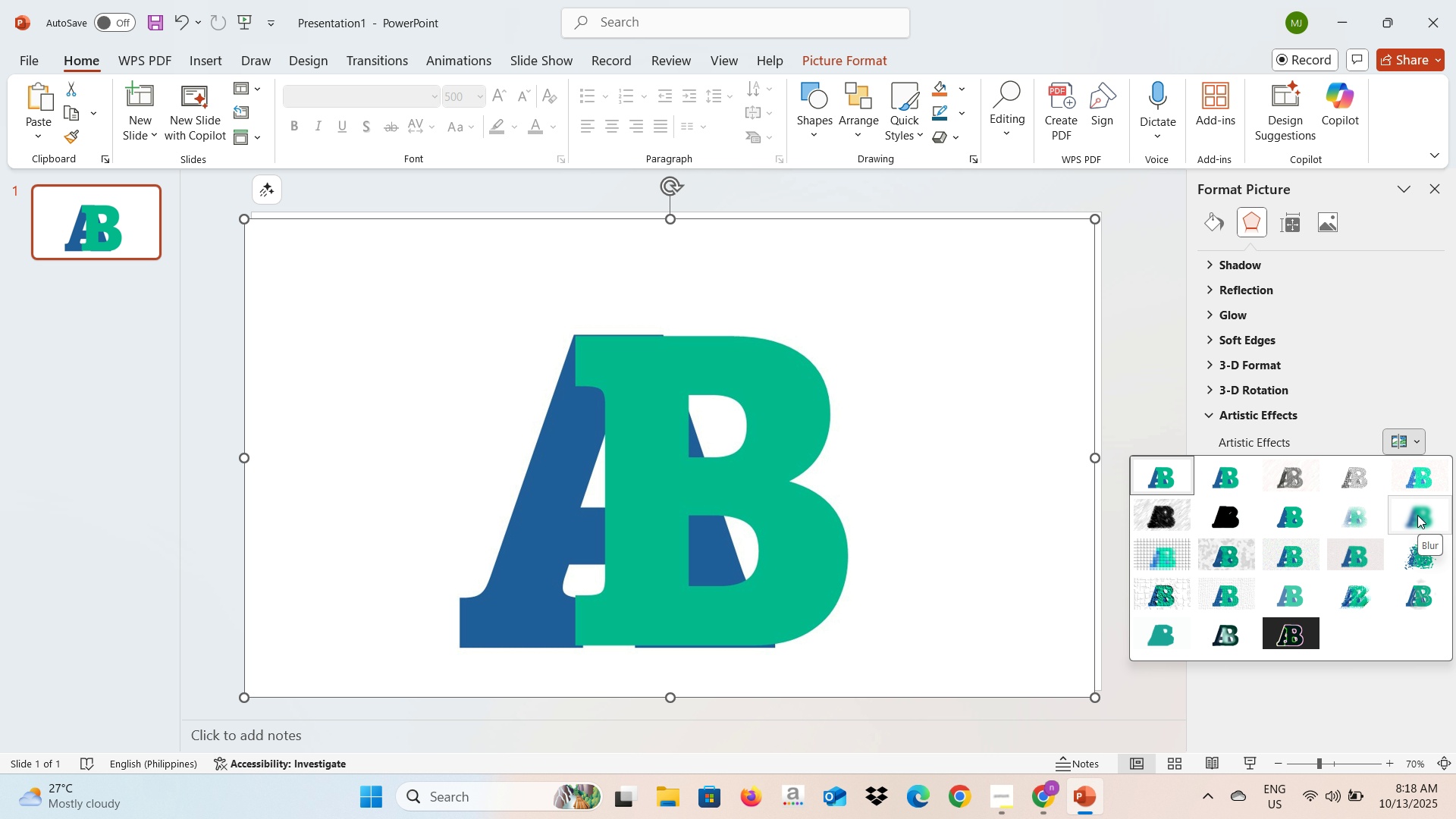 
wait(5.46)
 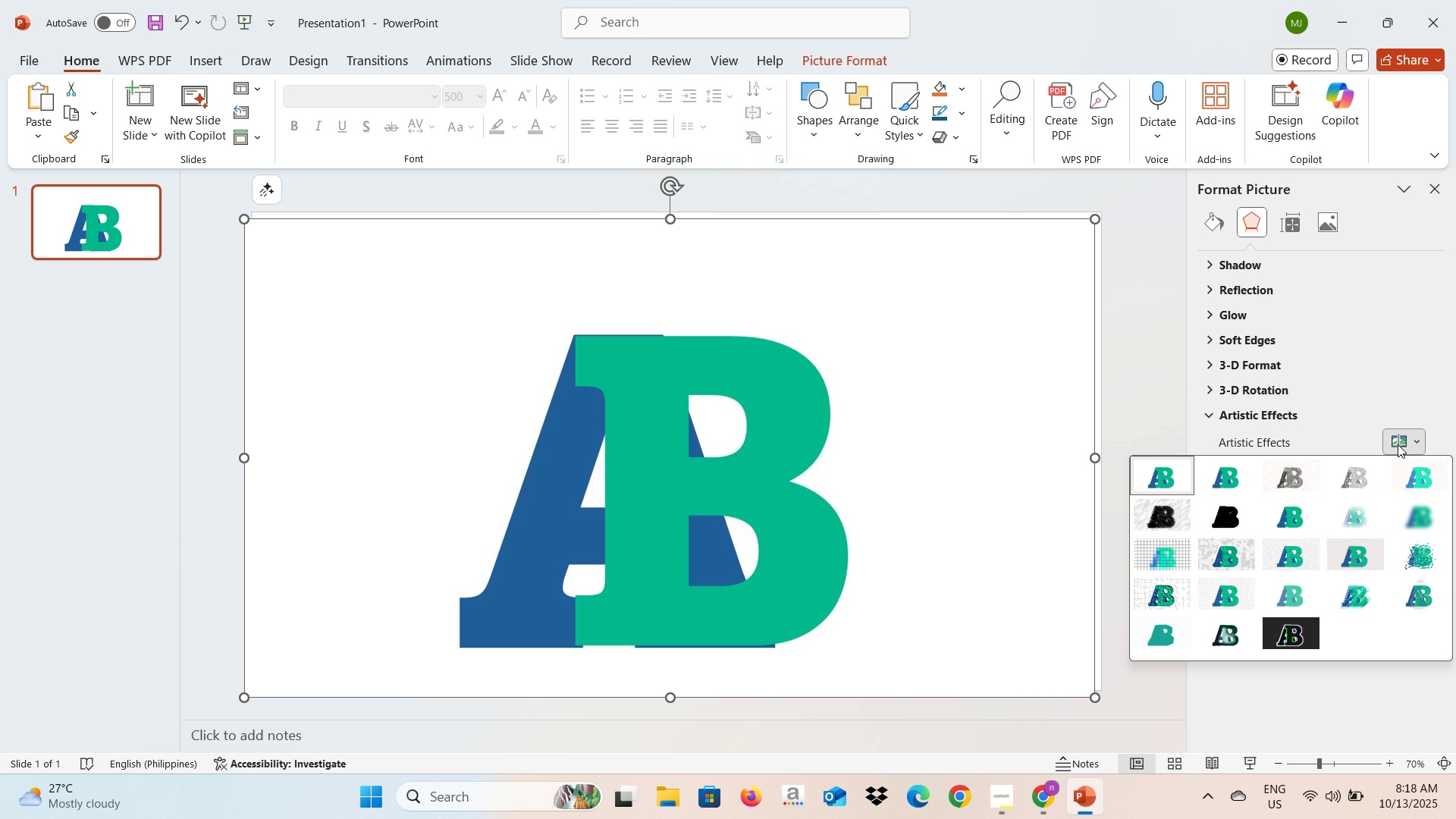 
left_click([1417, 515])
 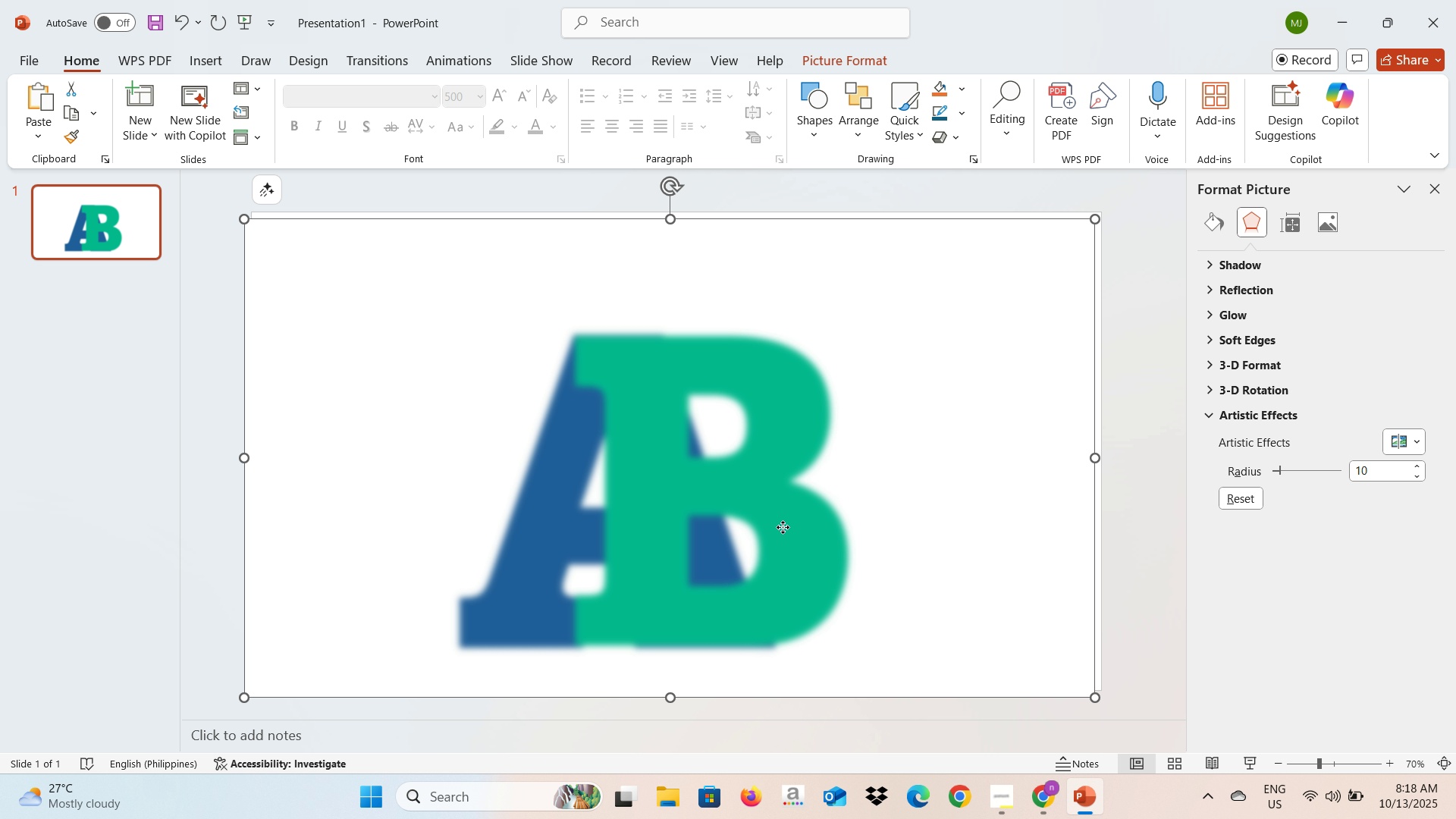 
left_click([783, 527])
 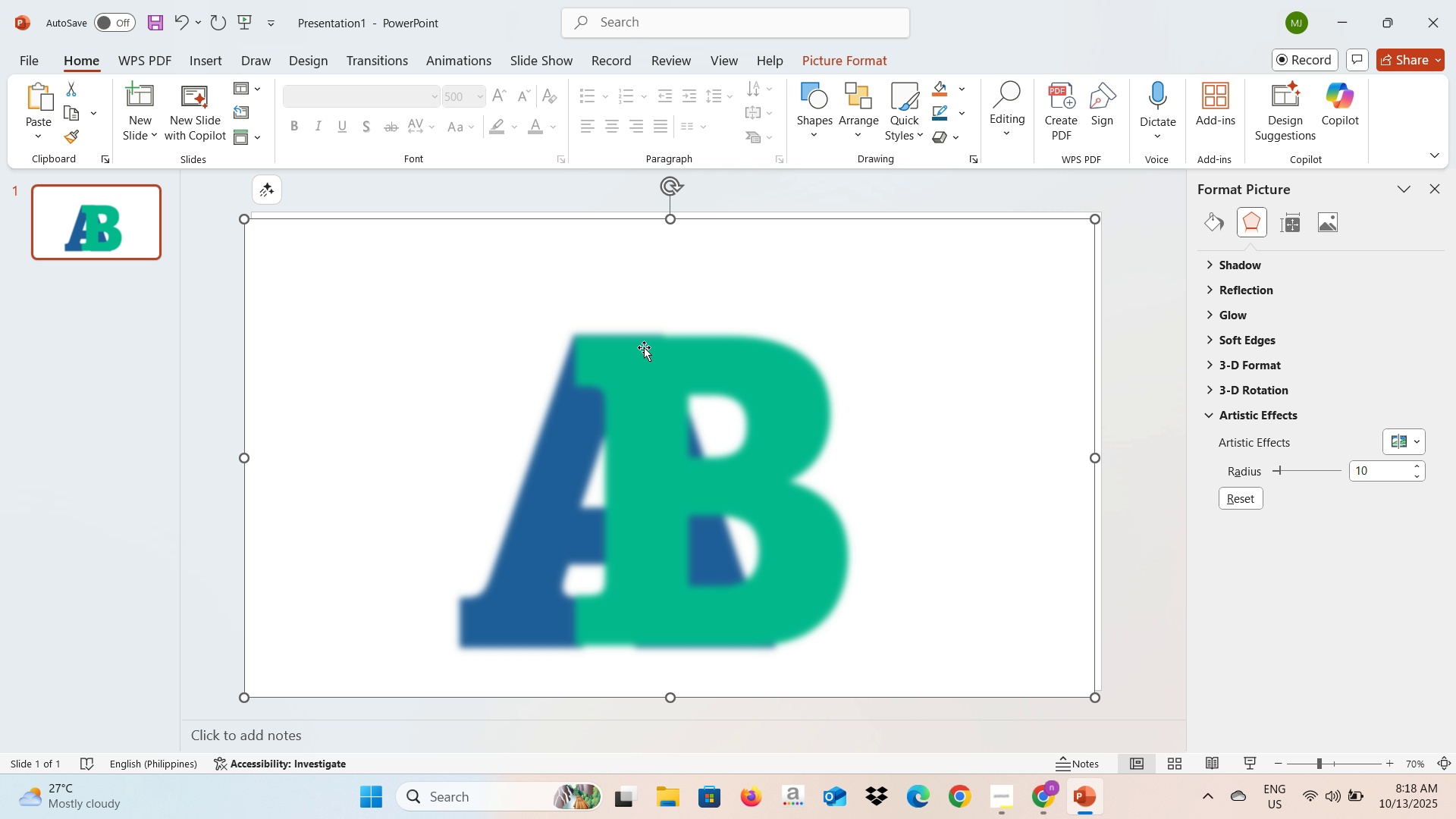 
left_click_drag(start_coordinate=[563, 328], to_coordinate=[573, 322])
 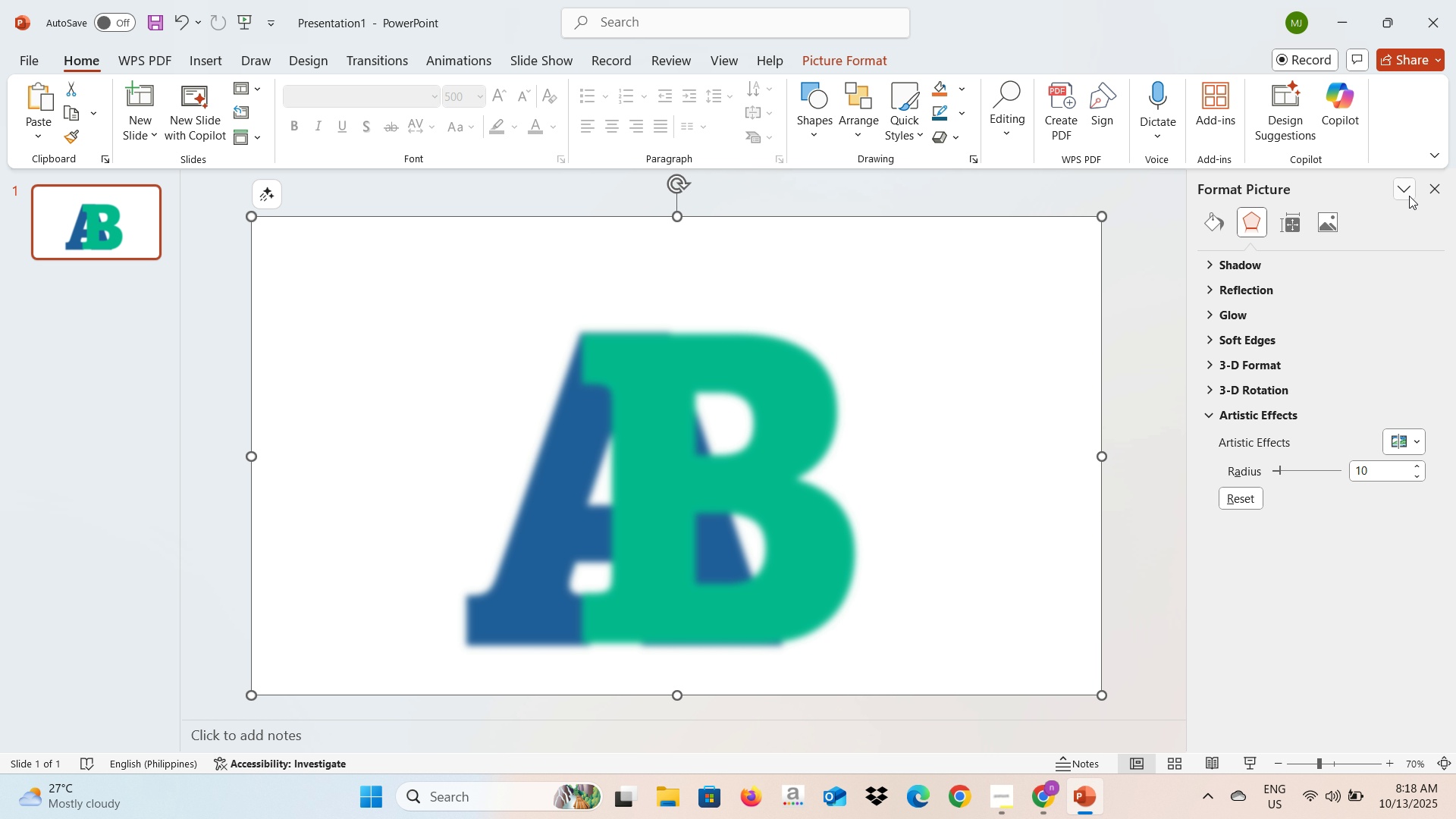 
left_click([1429, 193])
 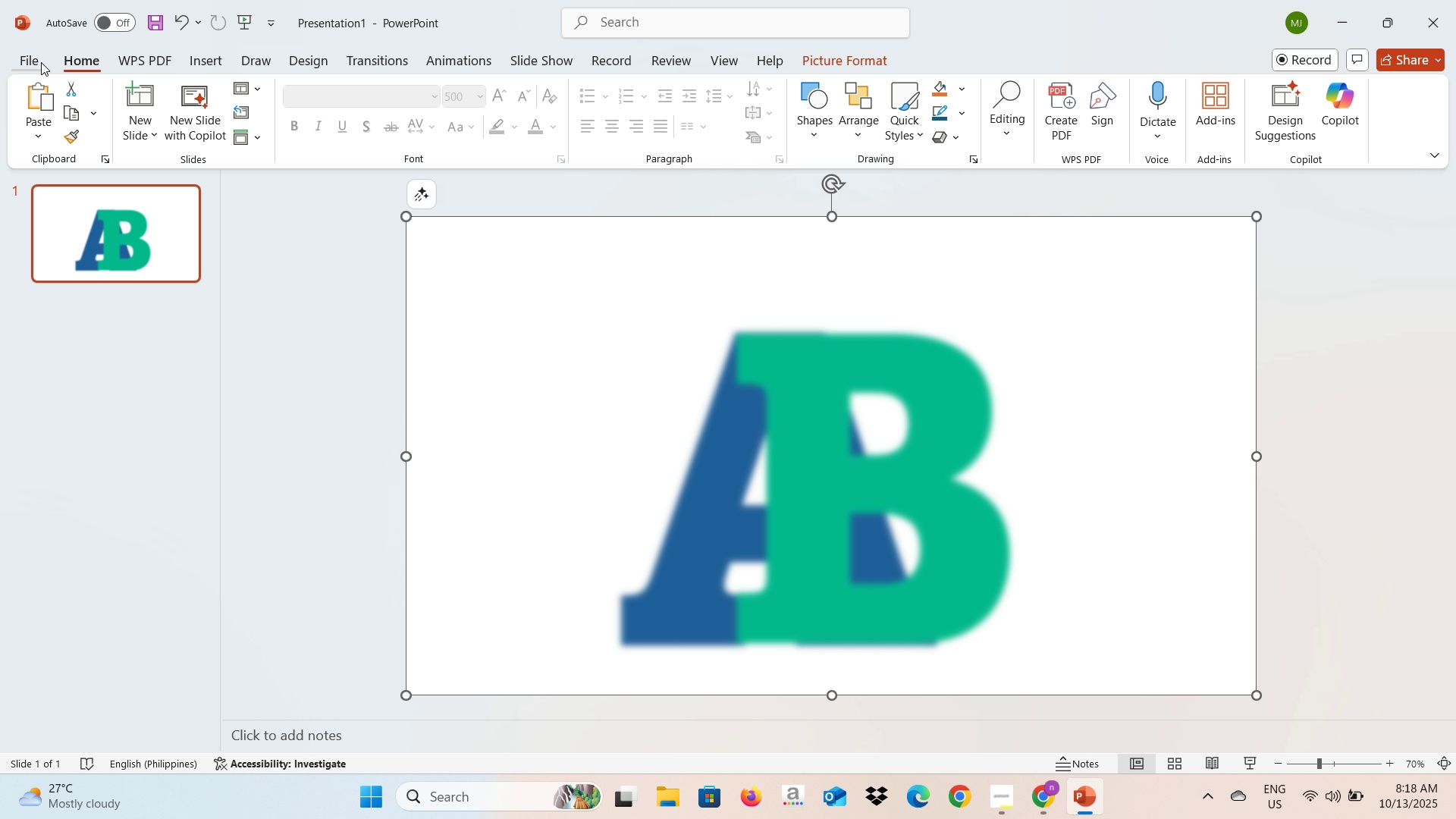 
left_click([41, 49])
 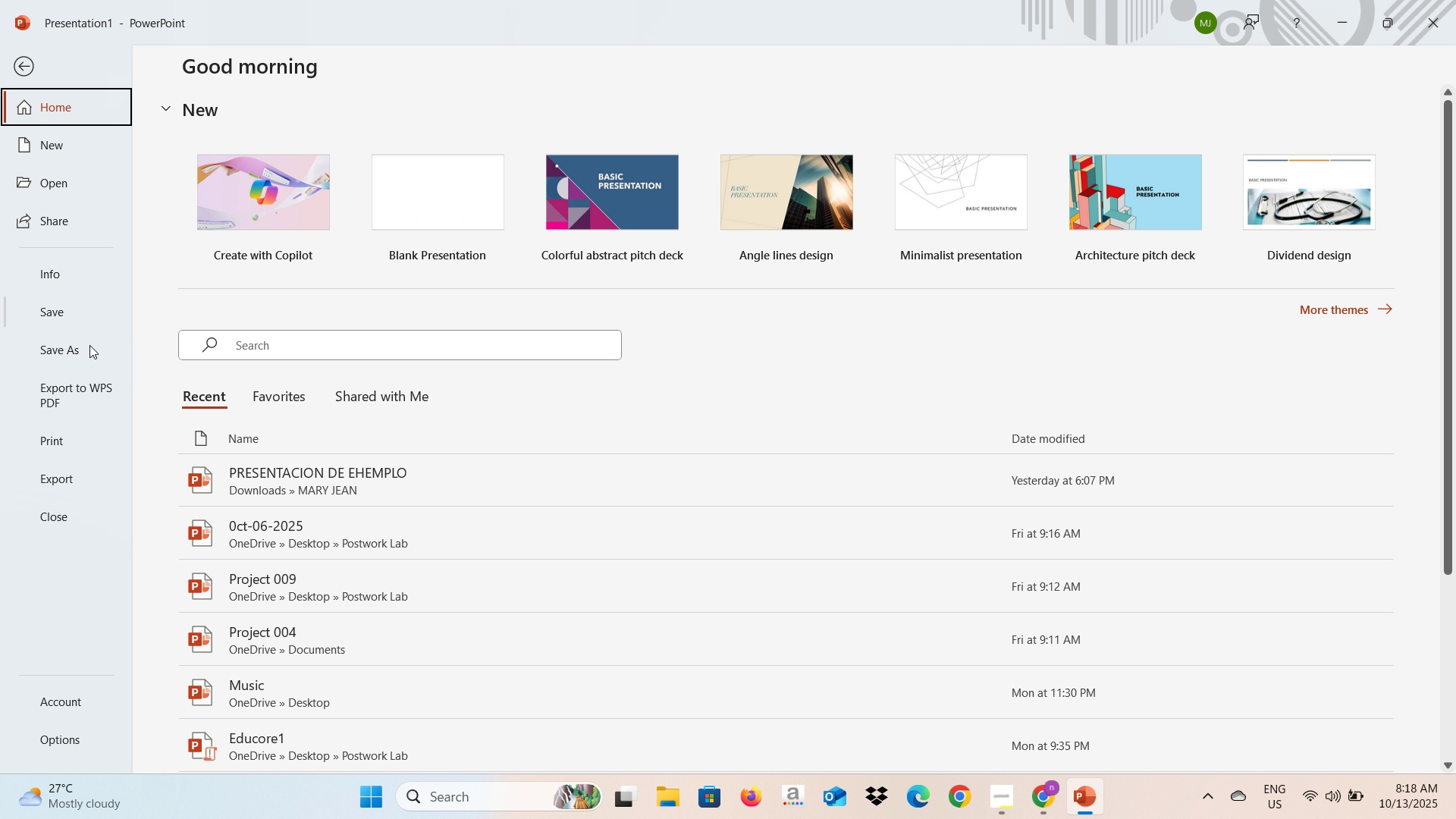 
left_click([87, 360])
 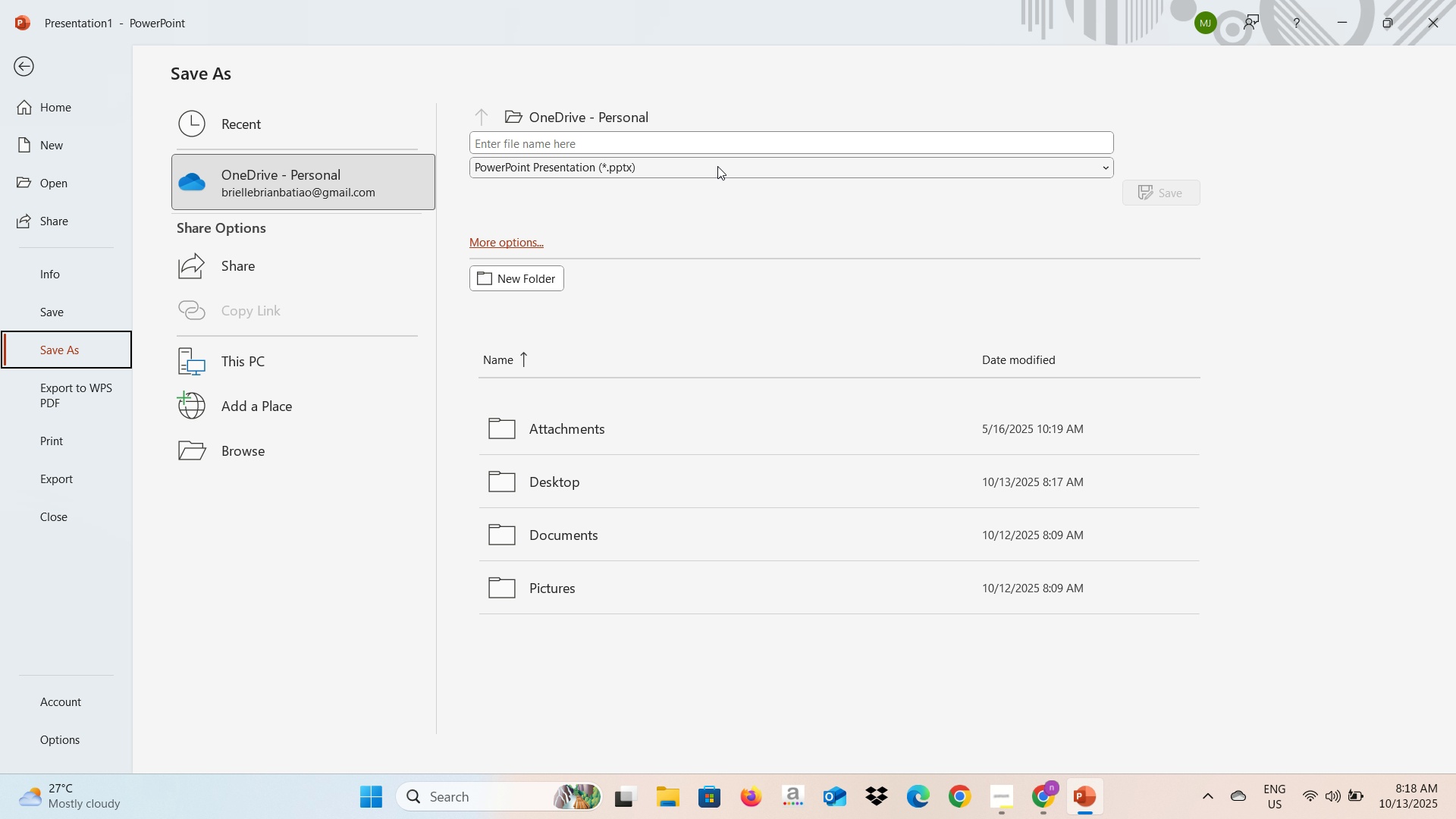 
left_click([717, 170])
 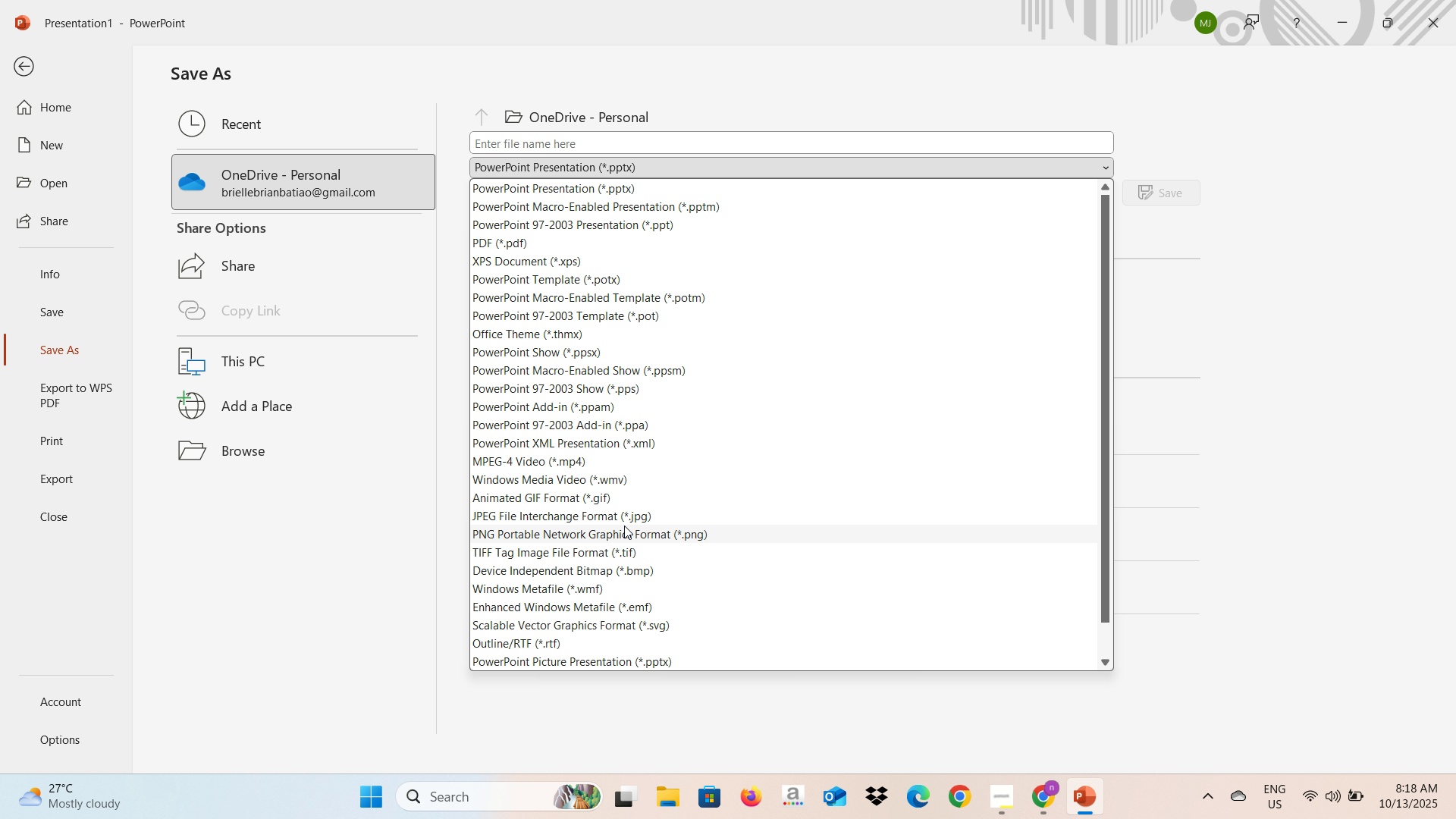 
left_click([629, 516])
 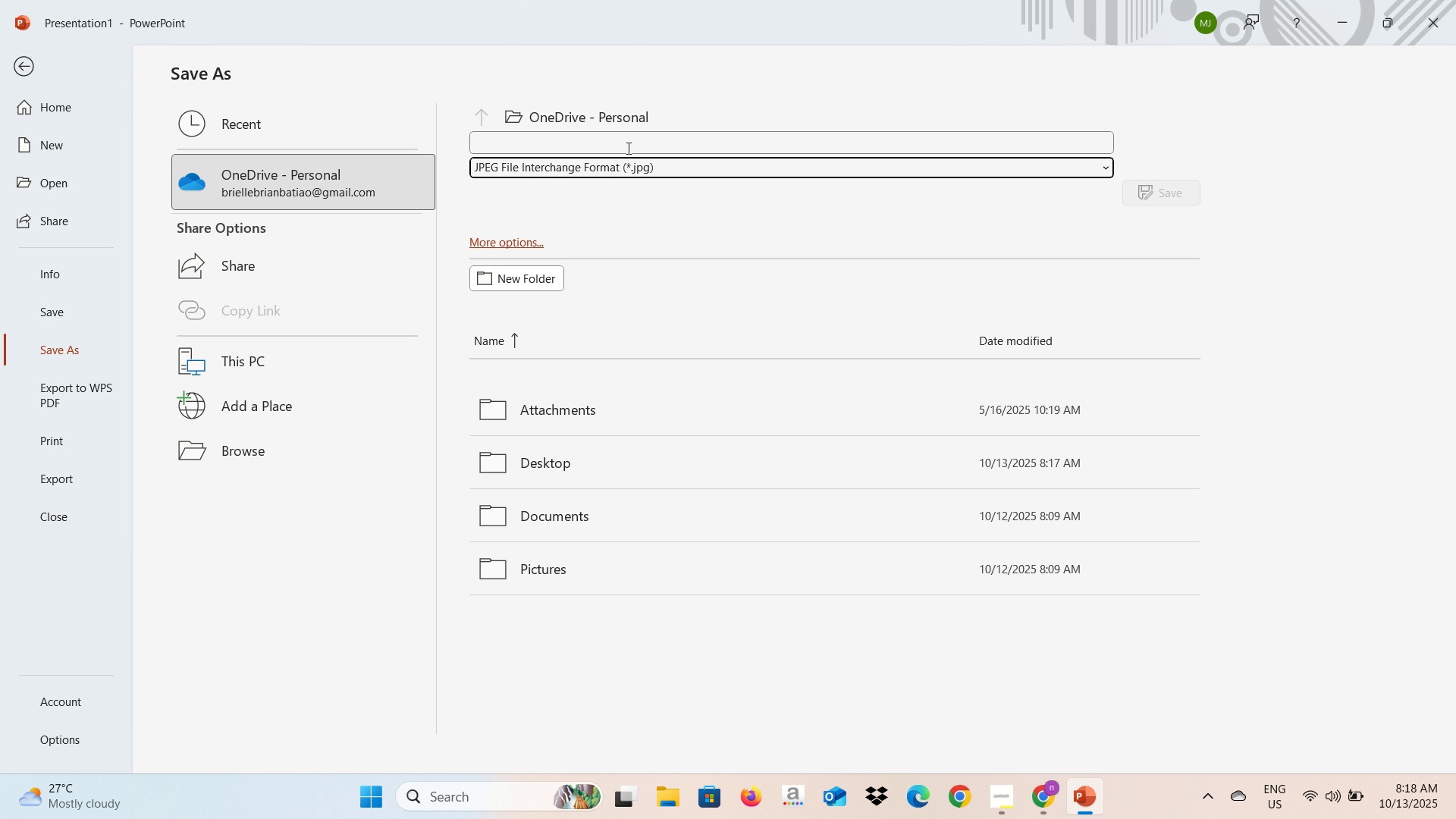 
left_click([627, 148])
 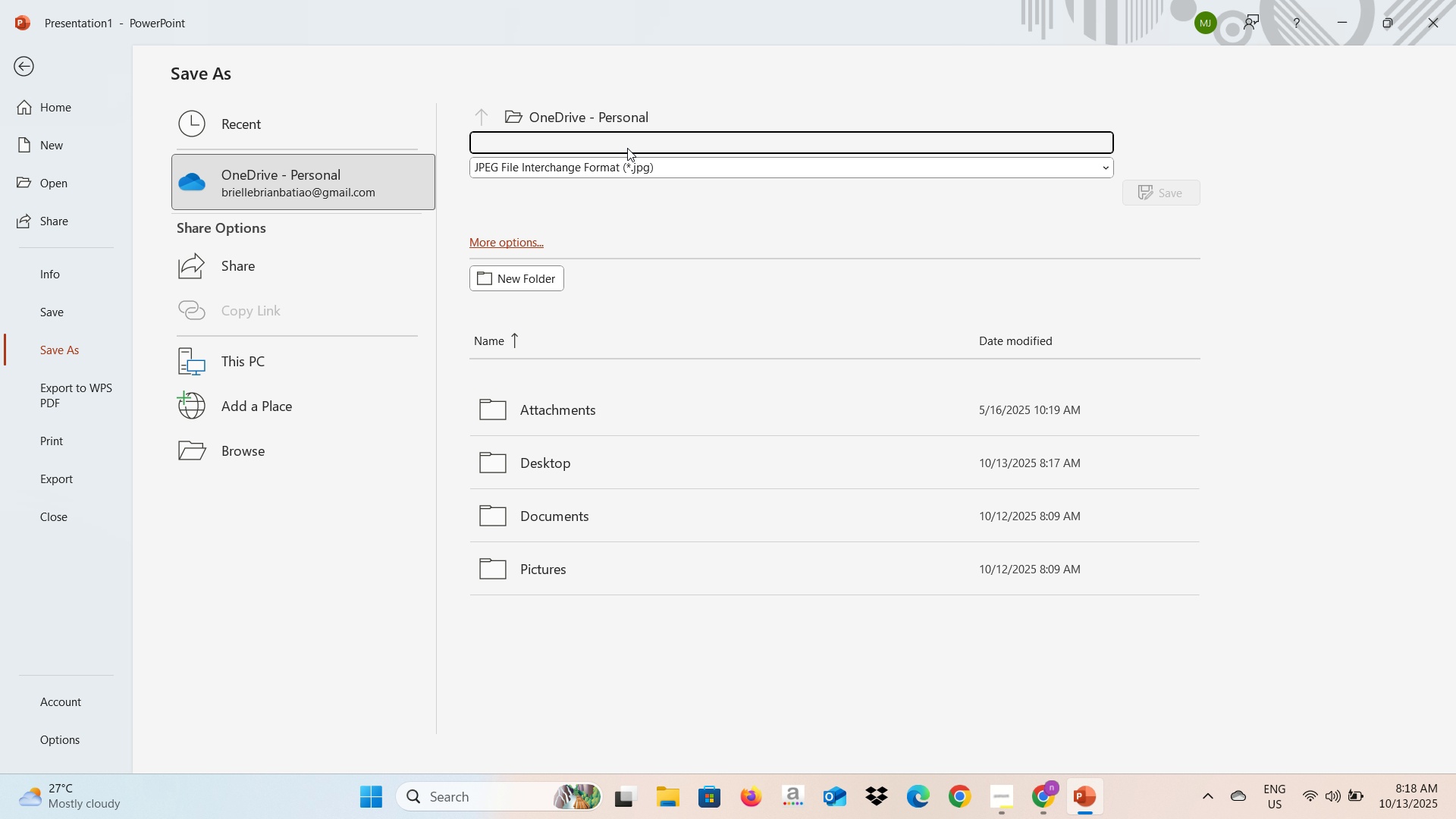 
type(Blur 2)
 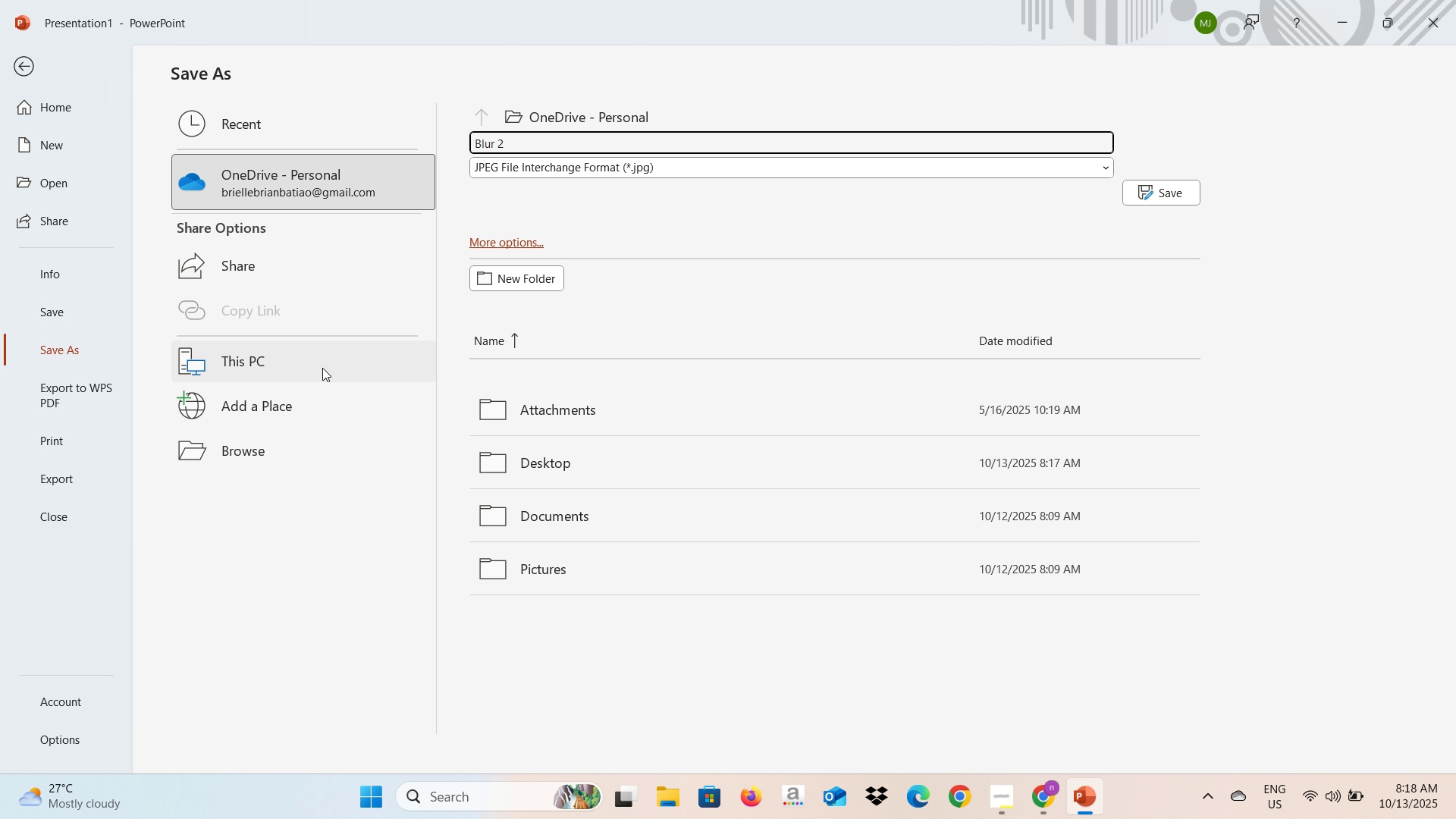 
left_click([290, 447])
 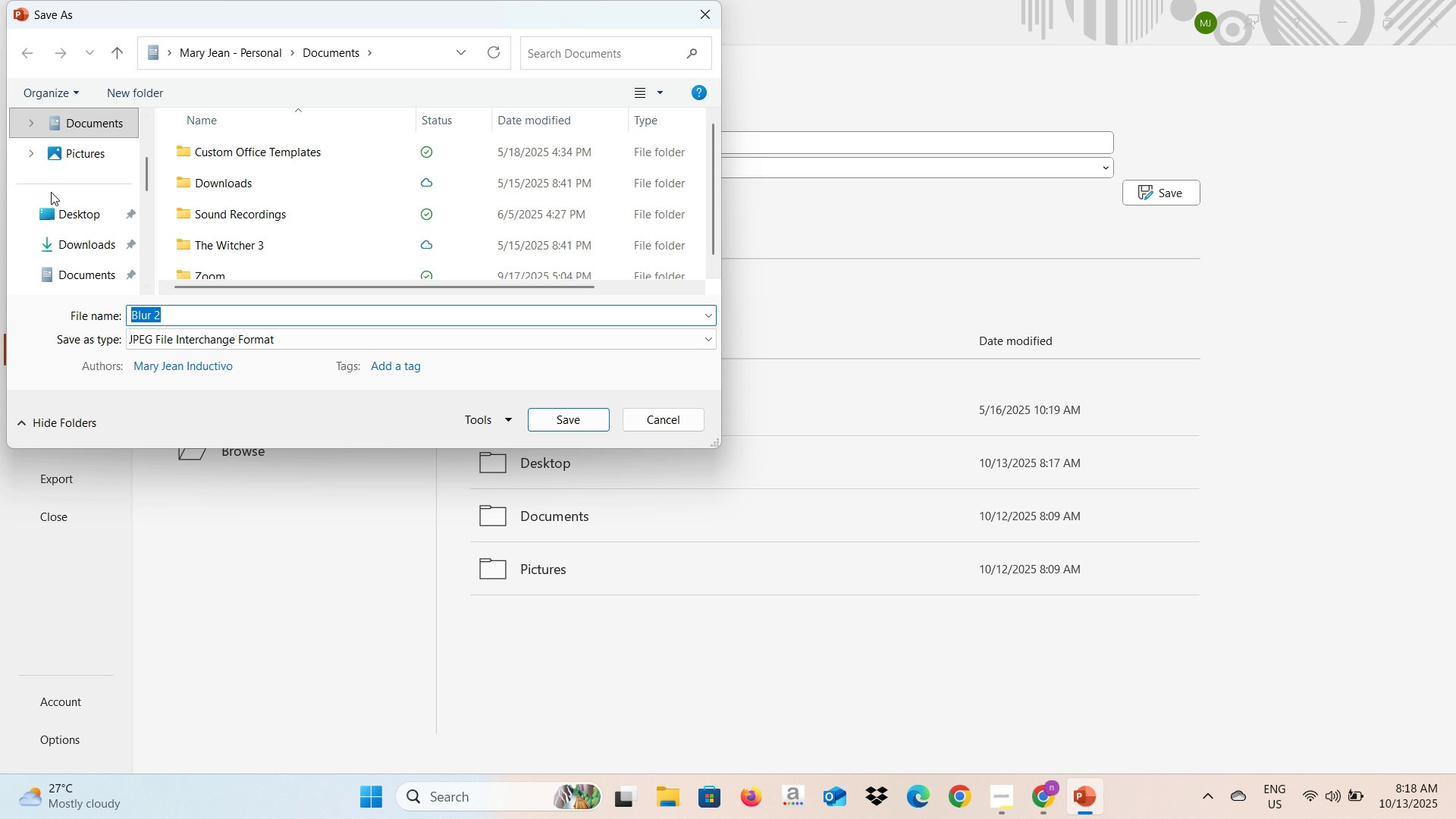 
scroll: coordinate [60, 182], scroll_direction: up, amount: 1.0
 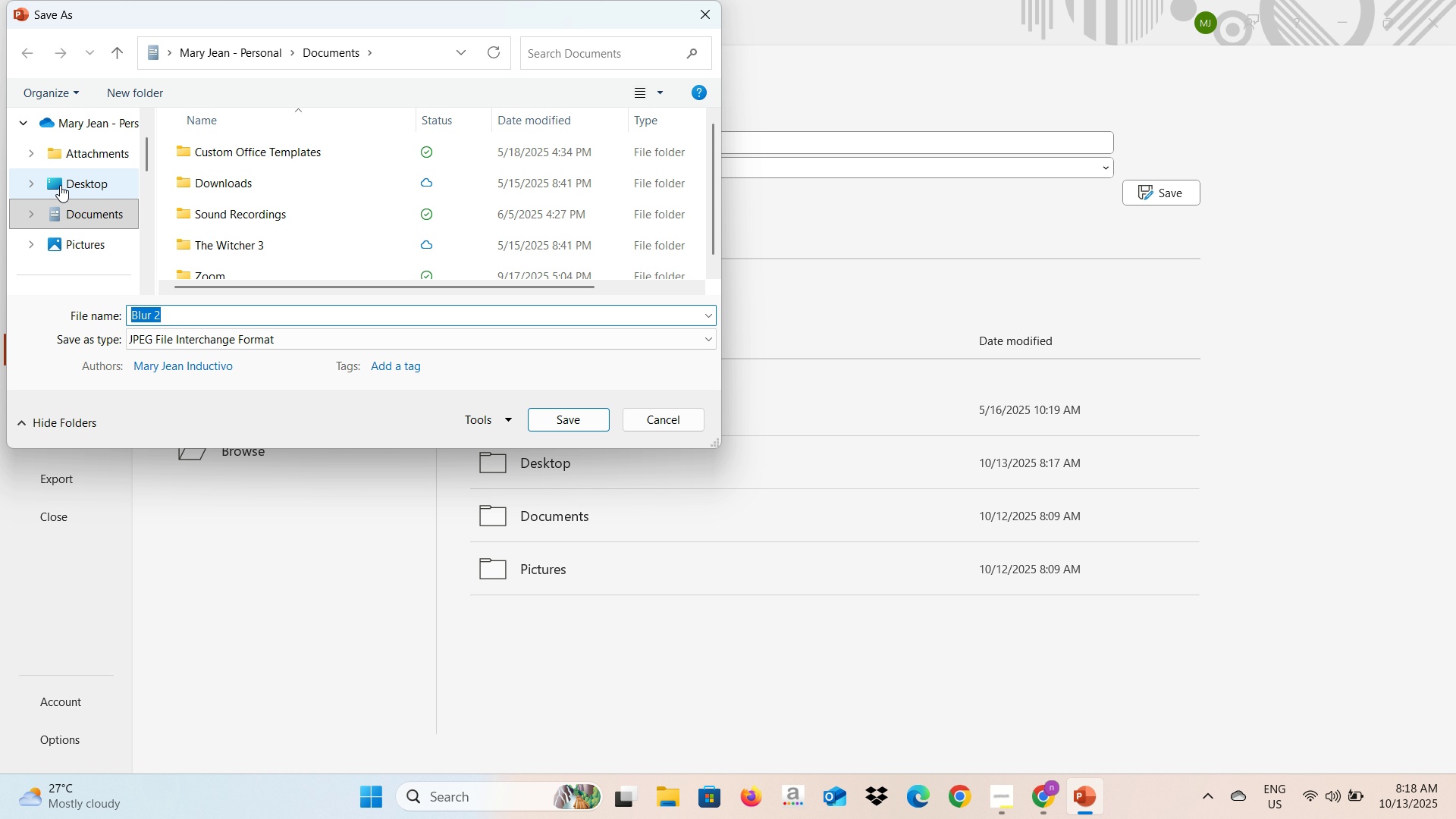 
left_click([60, 185])
 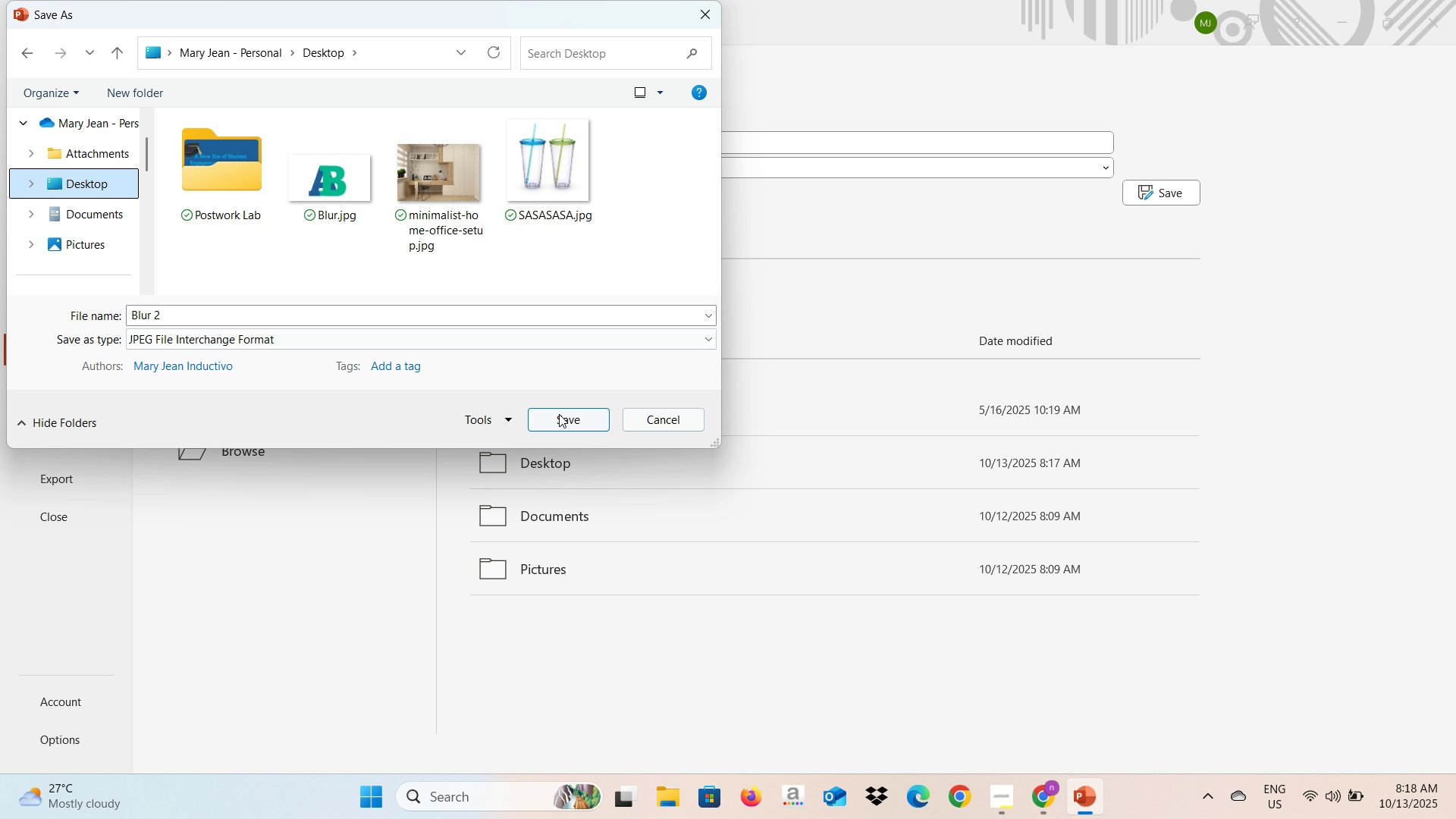 
left_click([559, 414])
 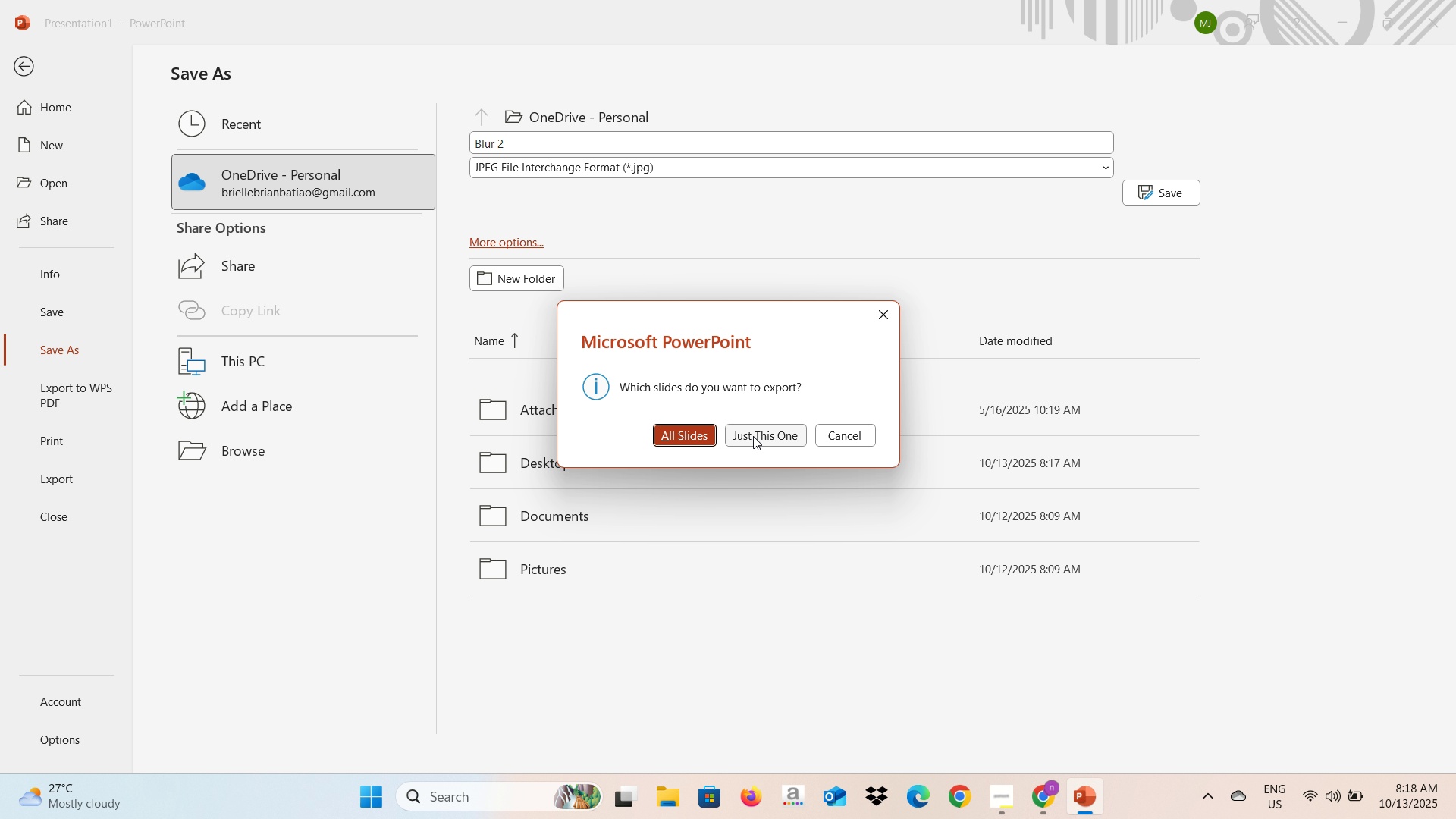 
left_click([756, 435])
 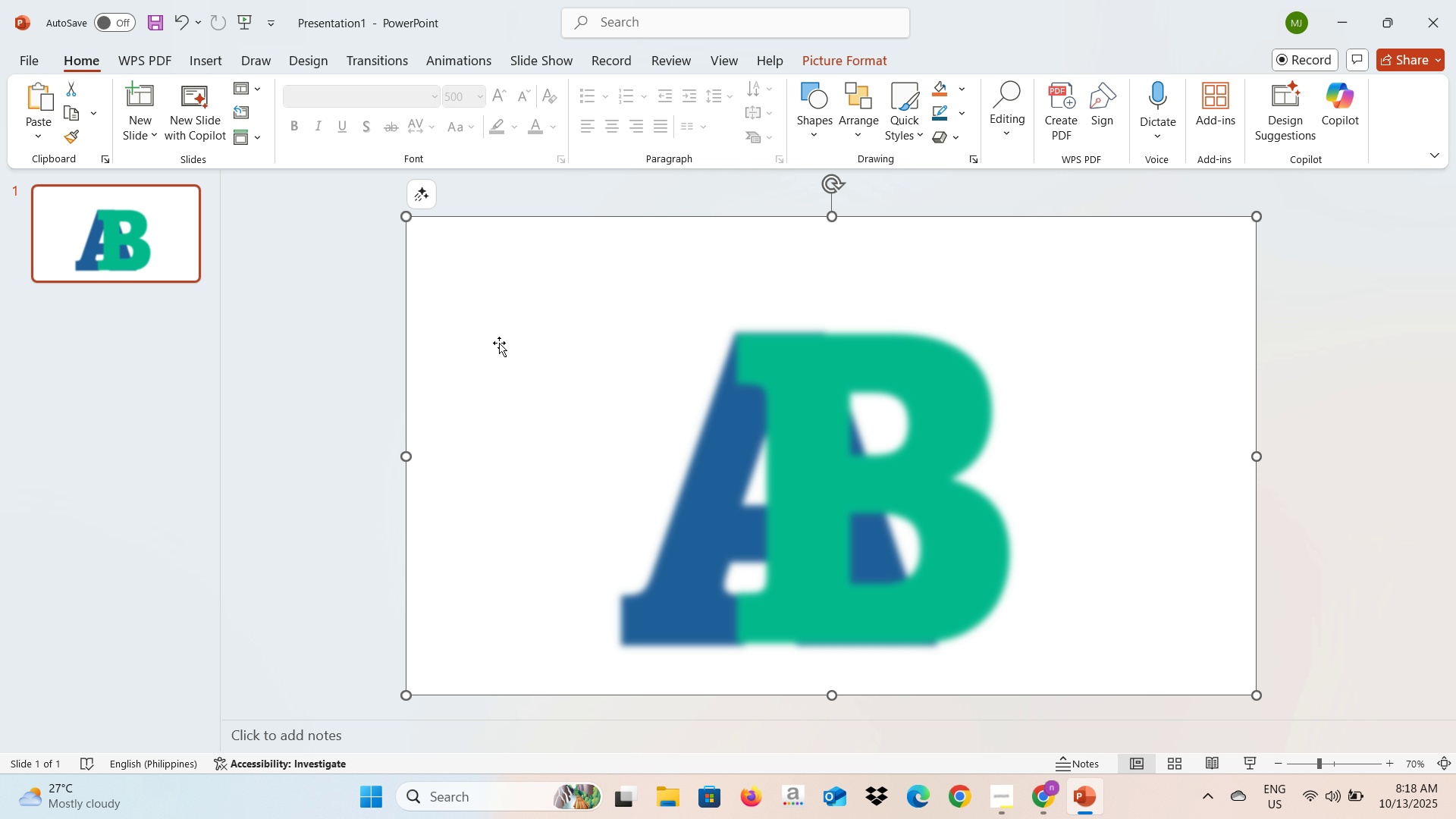 
left_click_drag(start_coordinate=[488, 340], to_coordinate=[733, 355])
 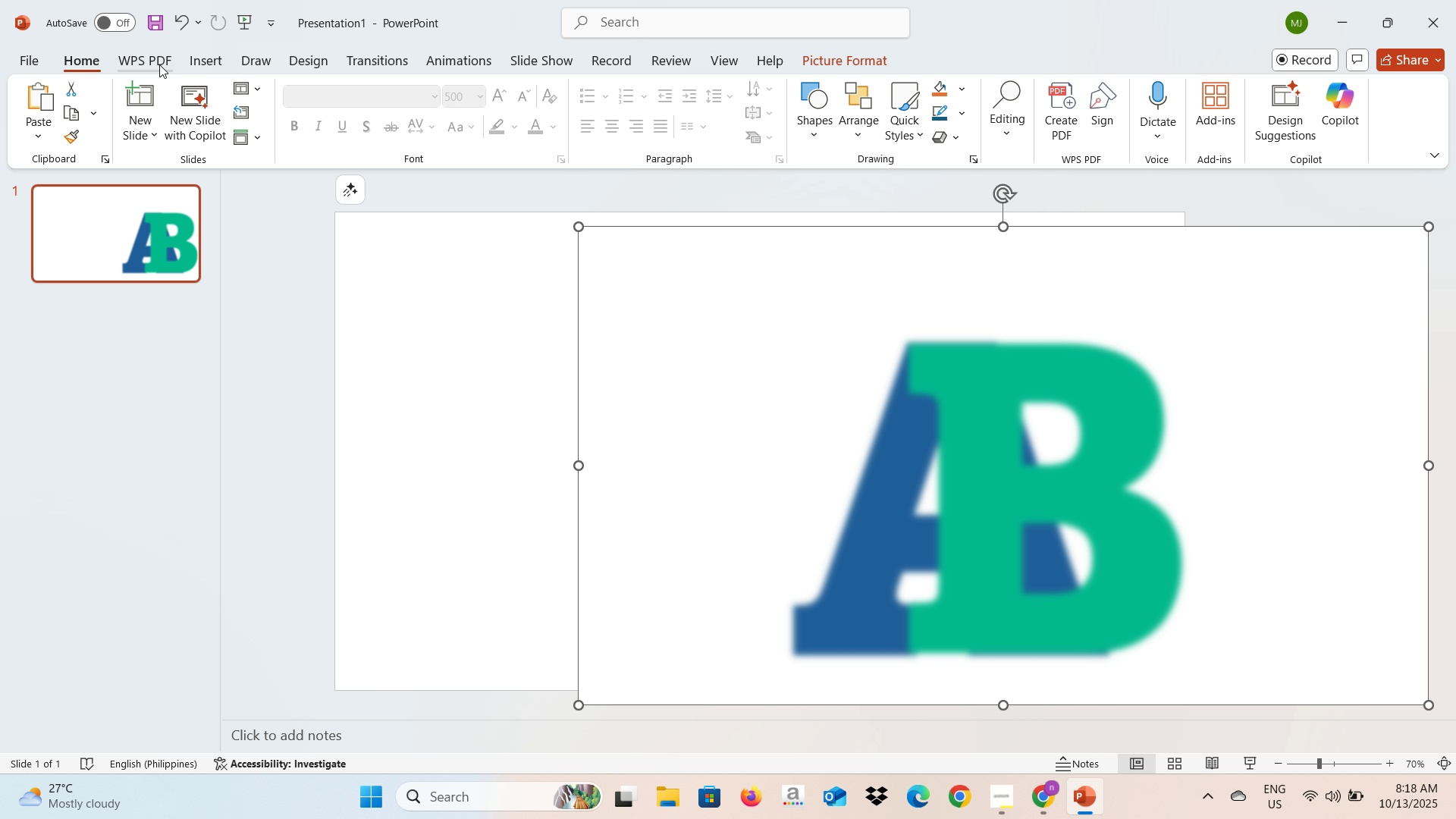 
left_click([186, 59])
 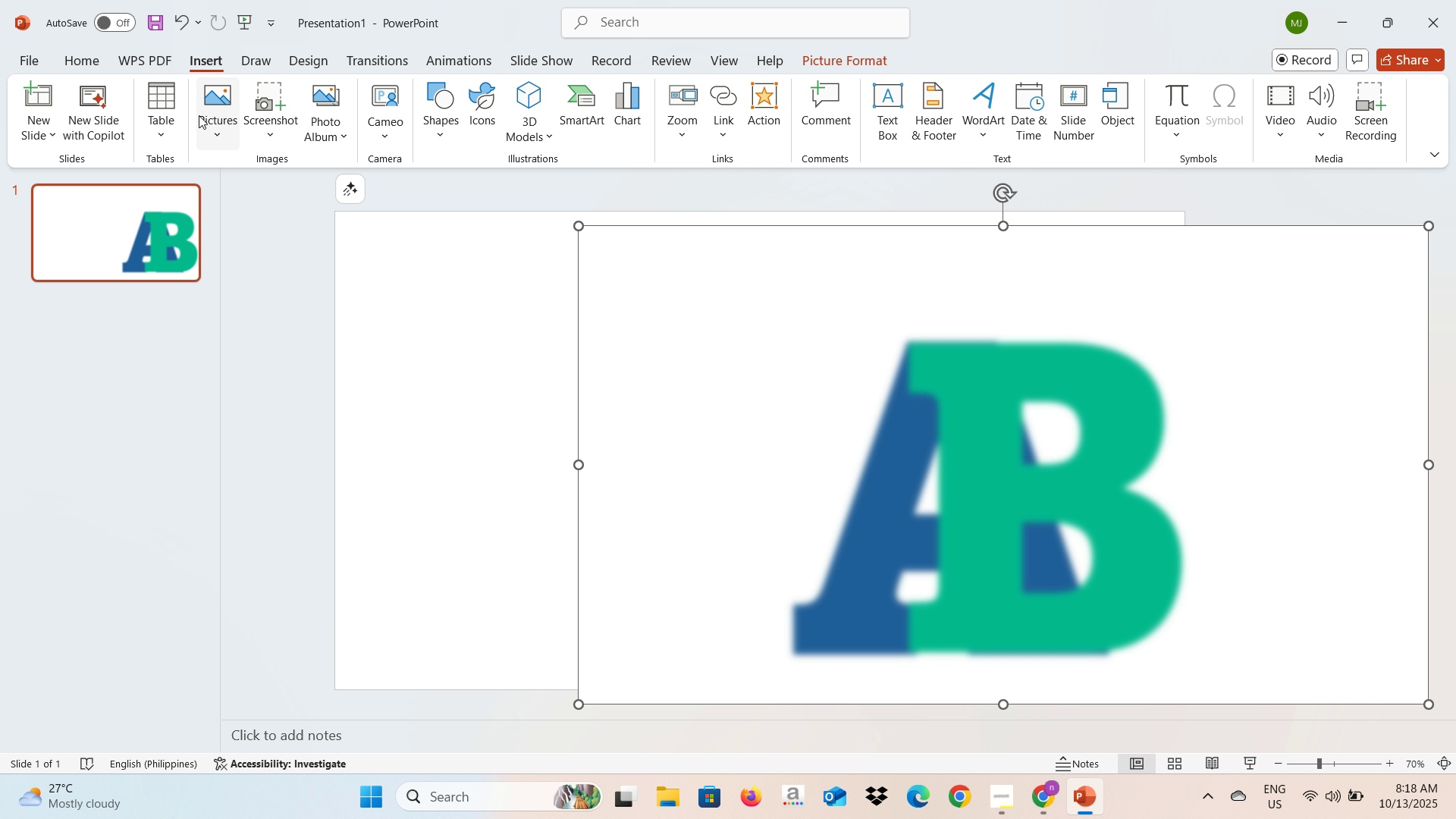 
left_click([199, 115])
 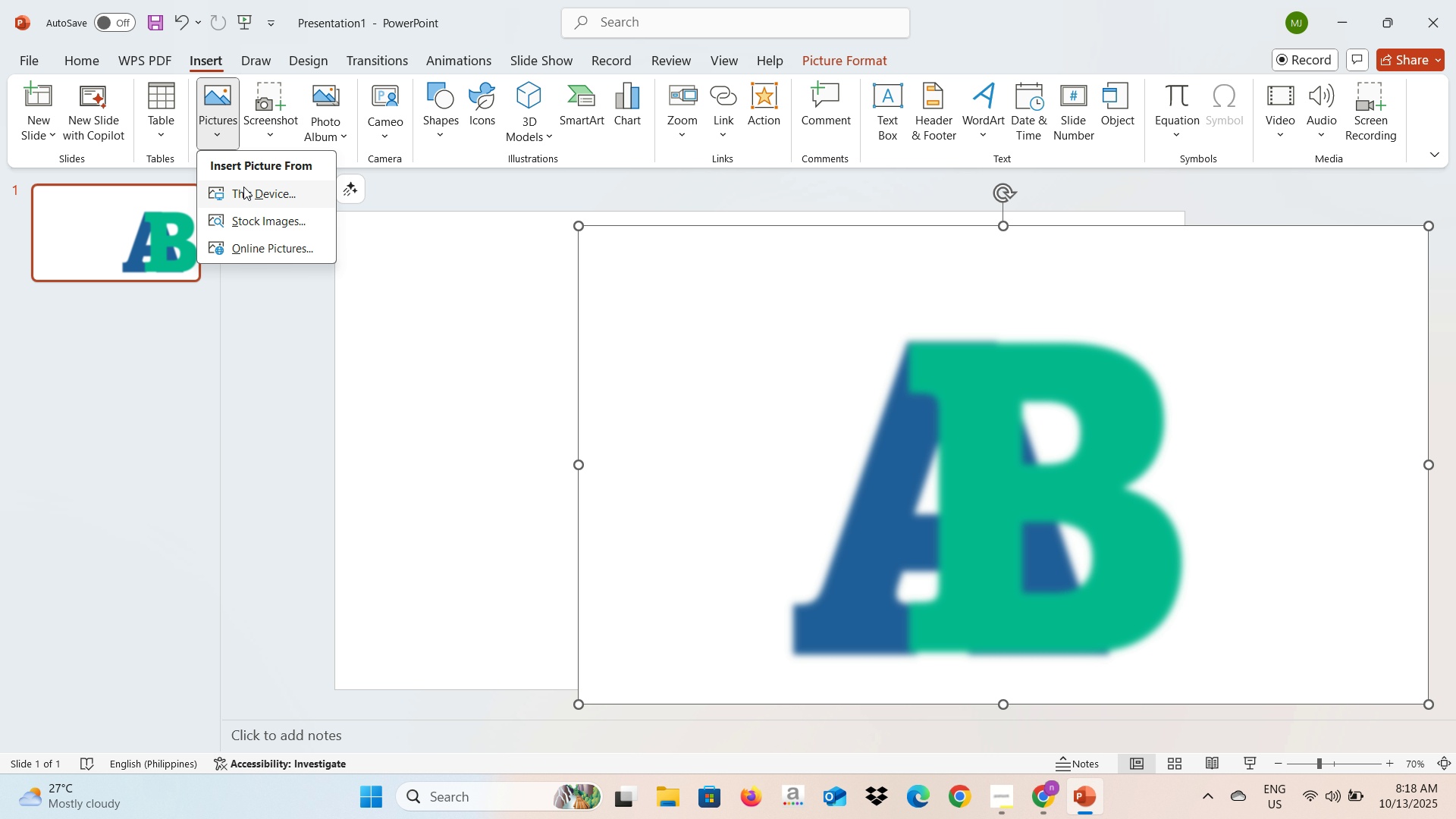 
left_click([243, 187])
 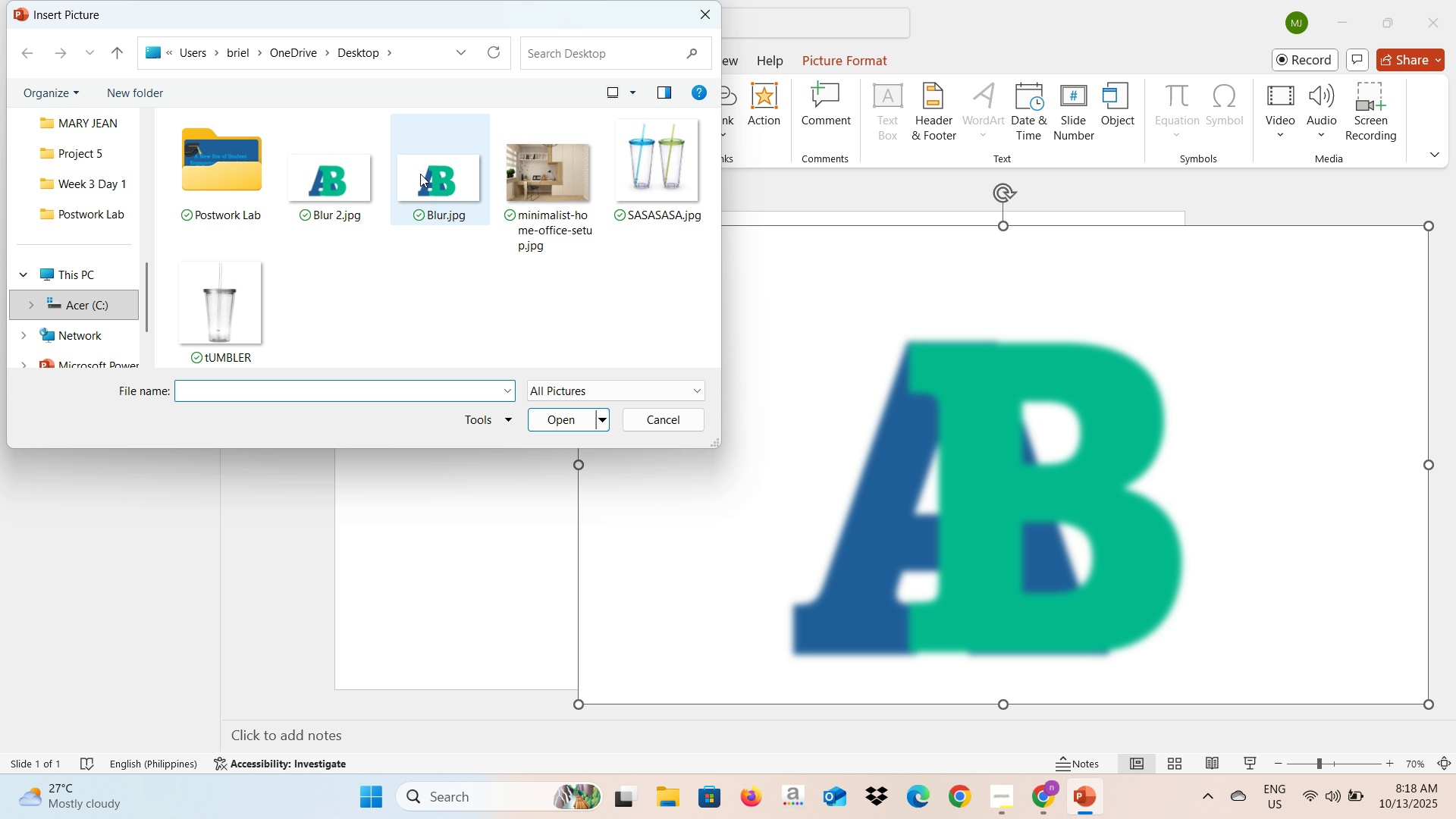 
left_click([351, 189])
 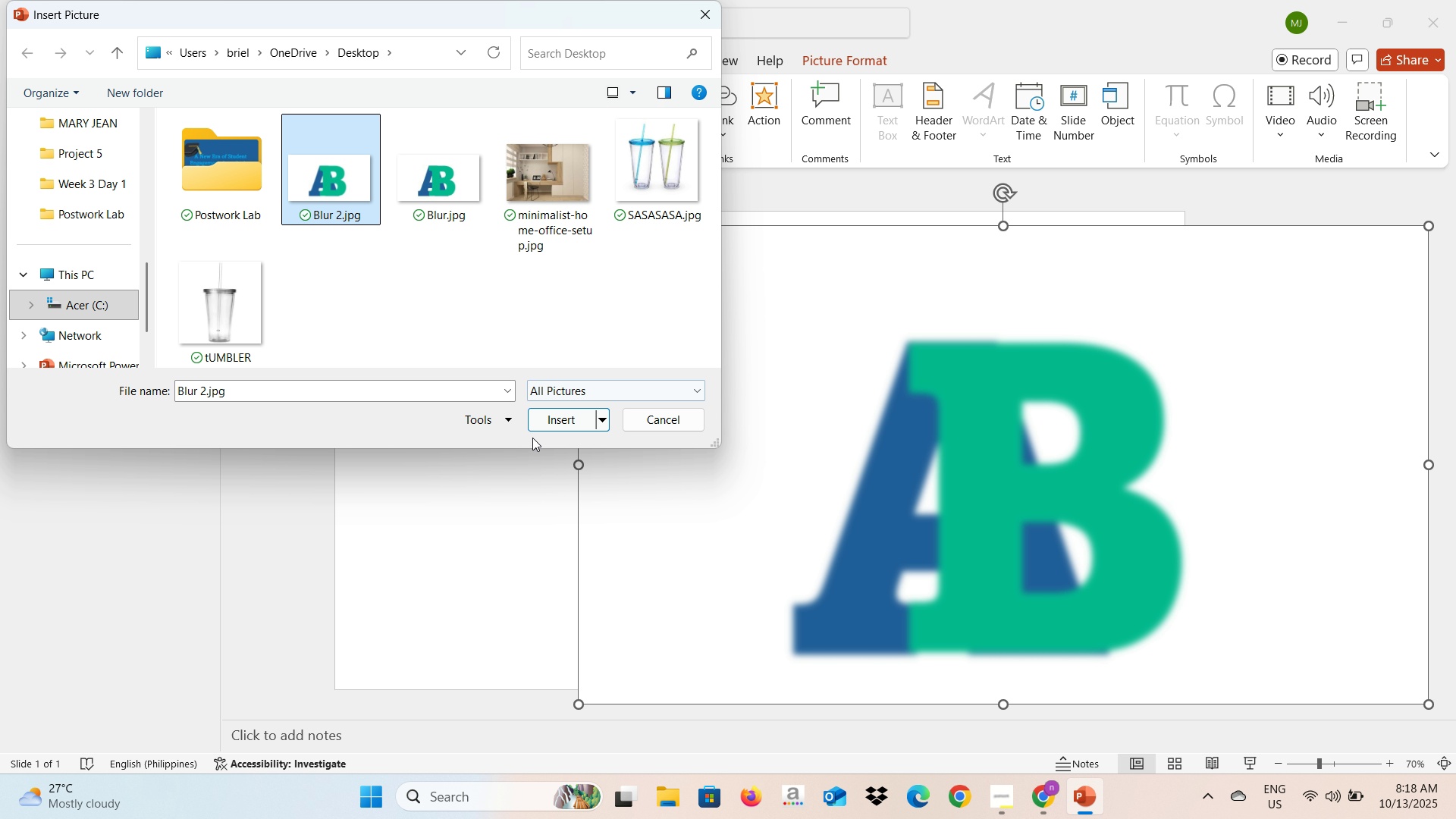 
left_click([547, 413])
 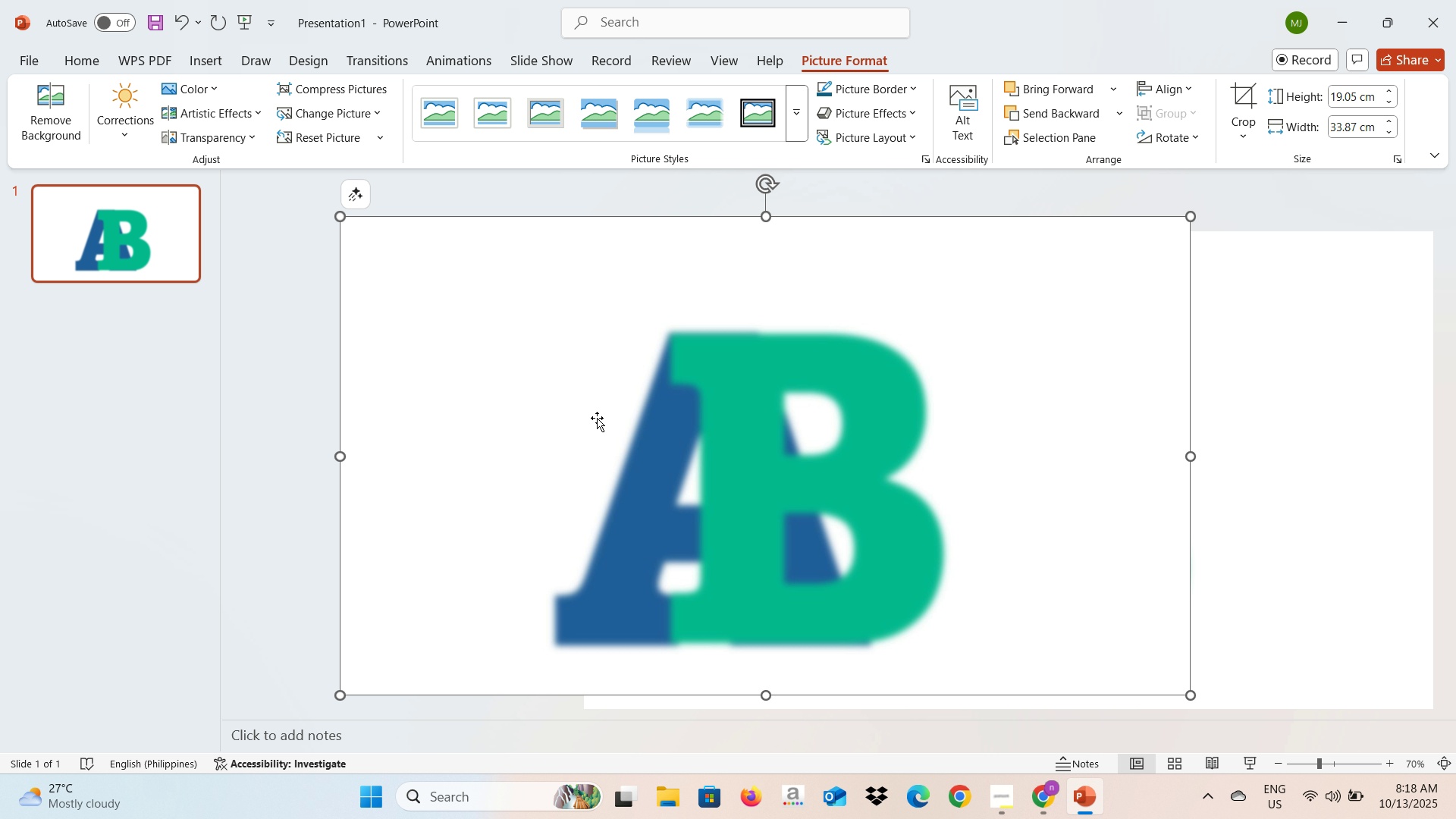 
left_click_drag(start_coordinate=[712, 428], to_coordinate=[468, 387])
 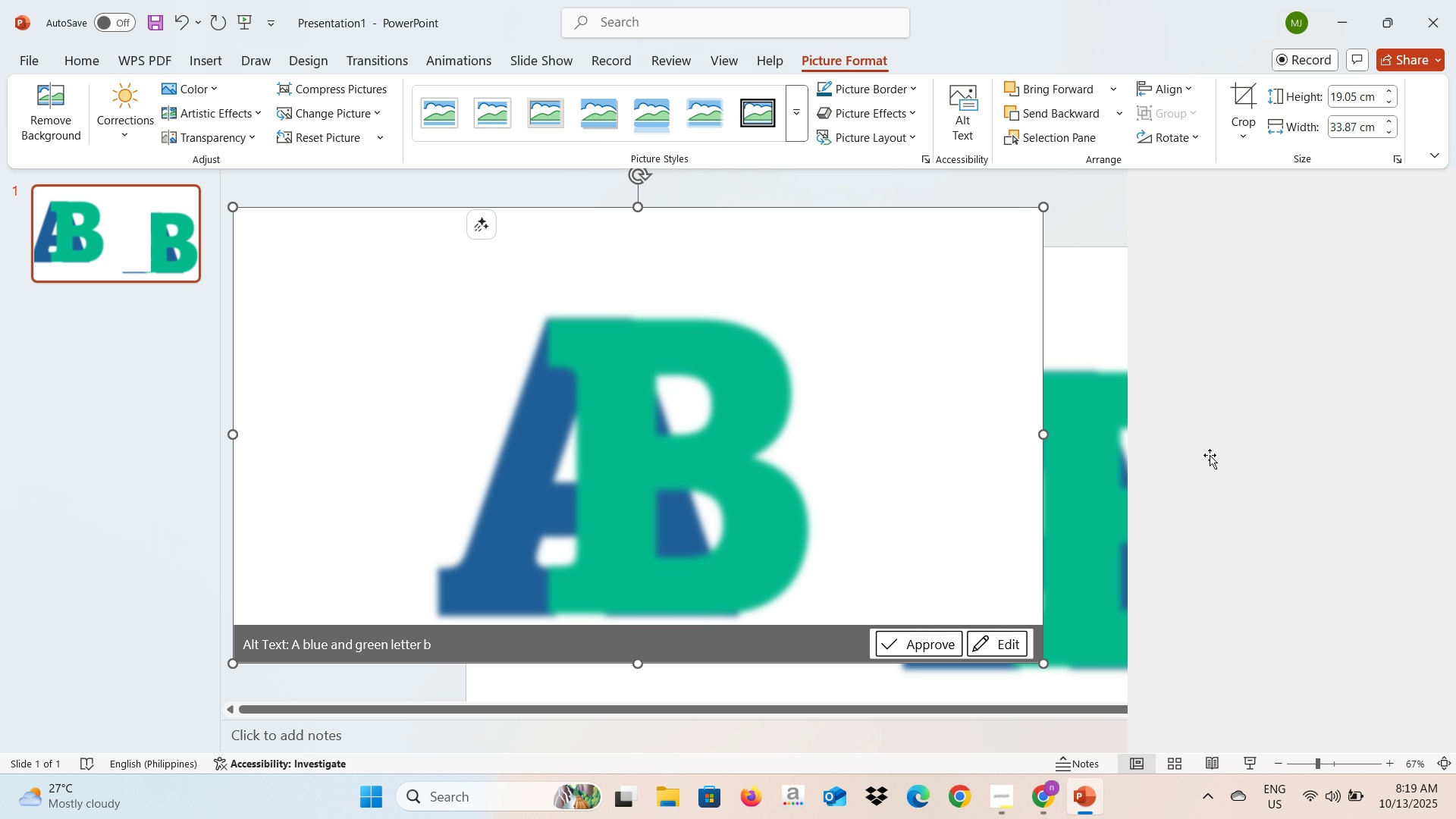 
left_click([1210, 455])
 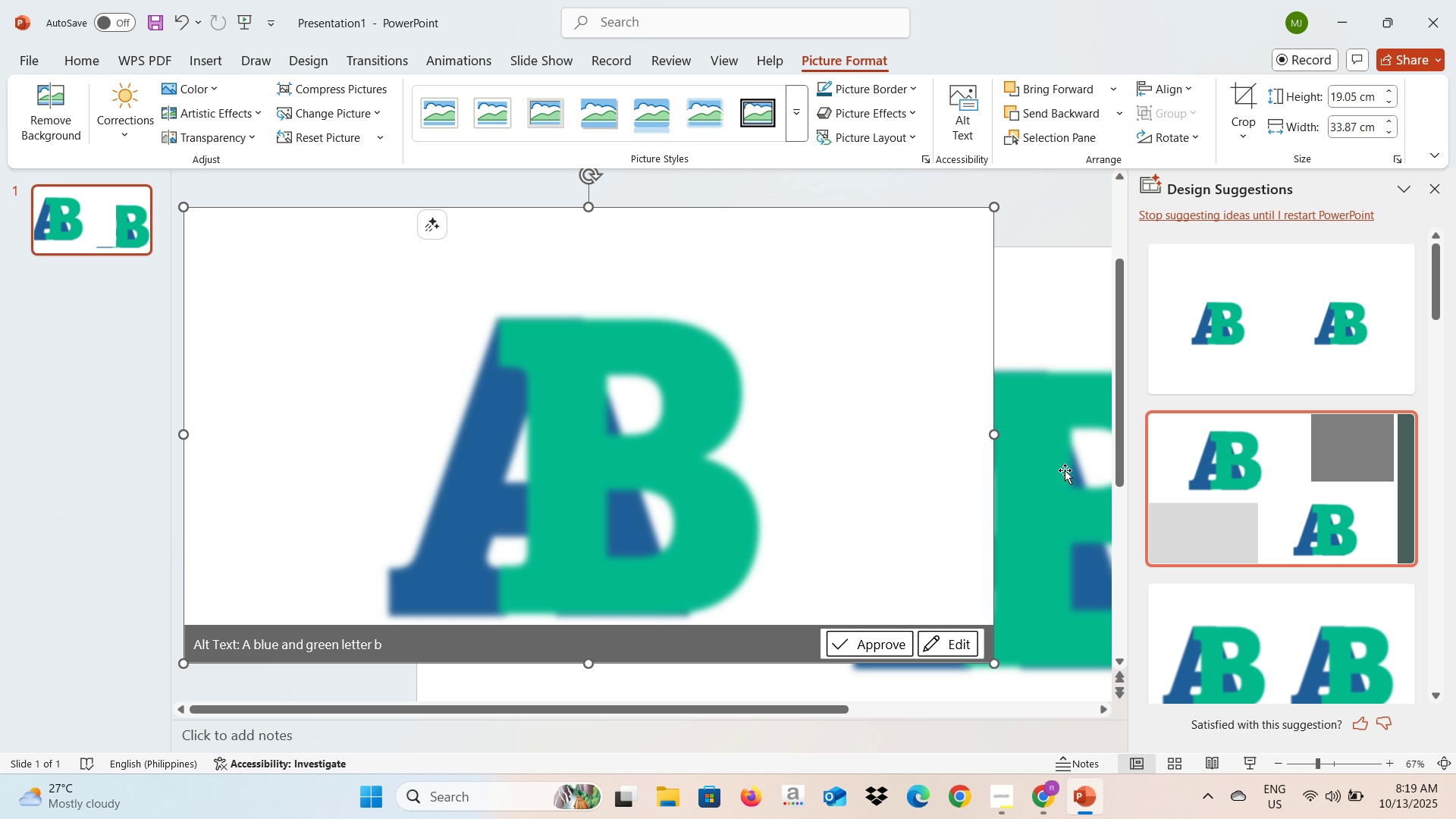 
left_click([1065, 470])
 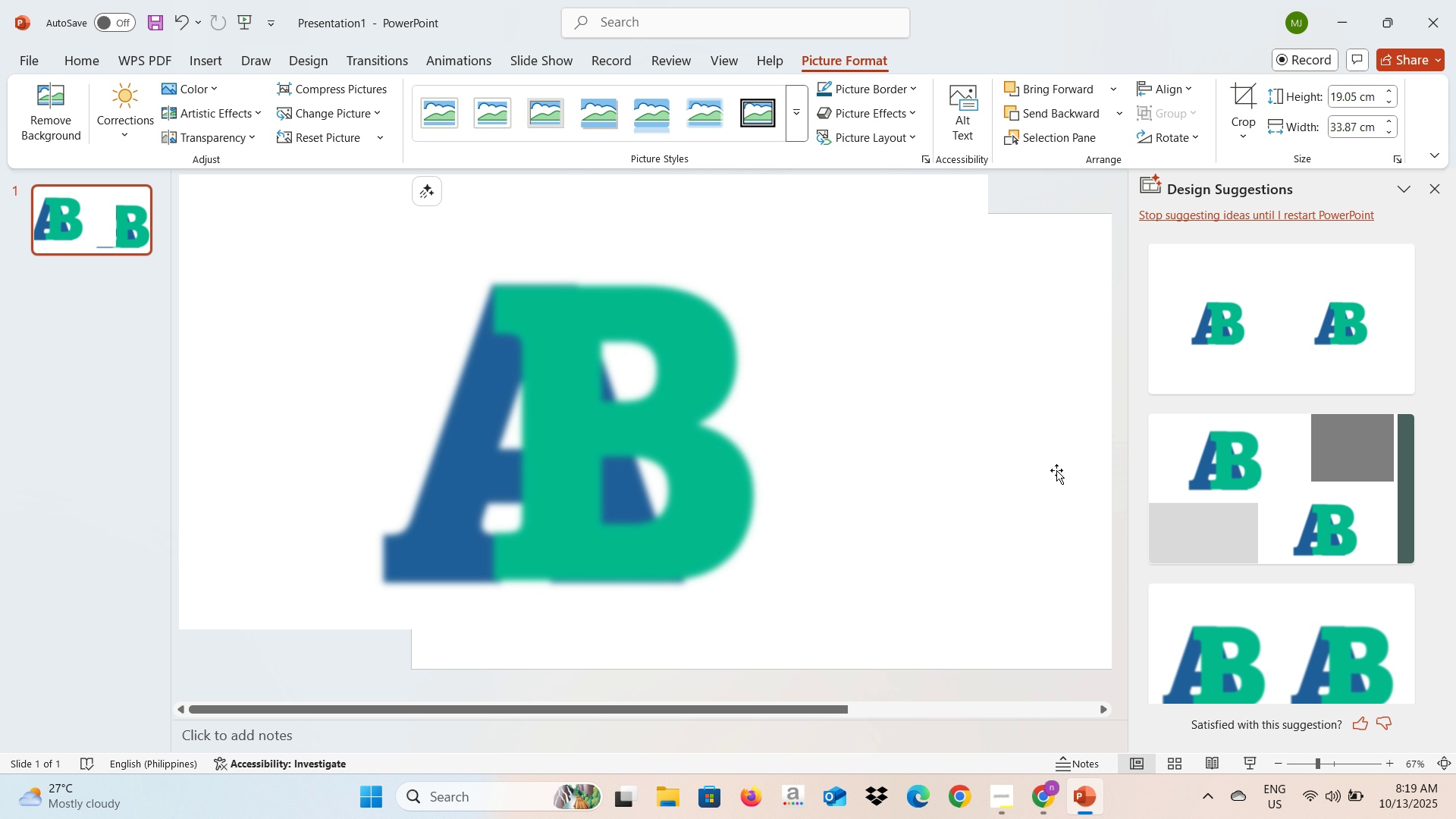 
key(Backspace)
 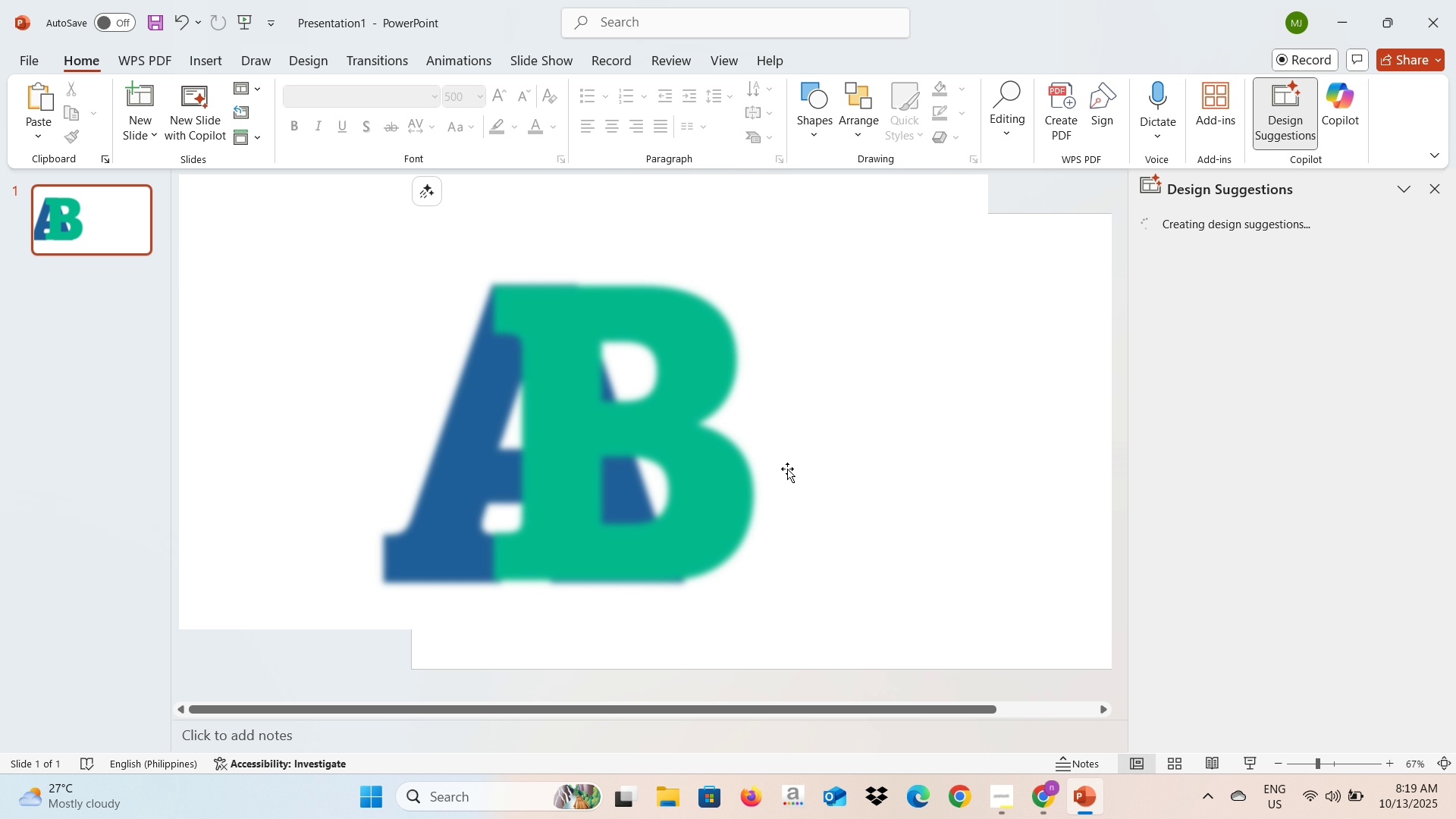 
left_click_drag(start_coordinate=[783, 465], to_coordinate=[917, 544])
 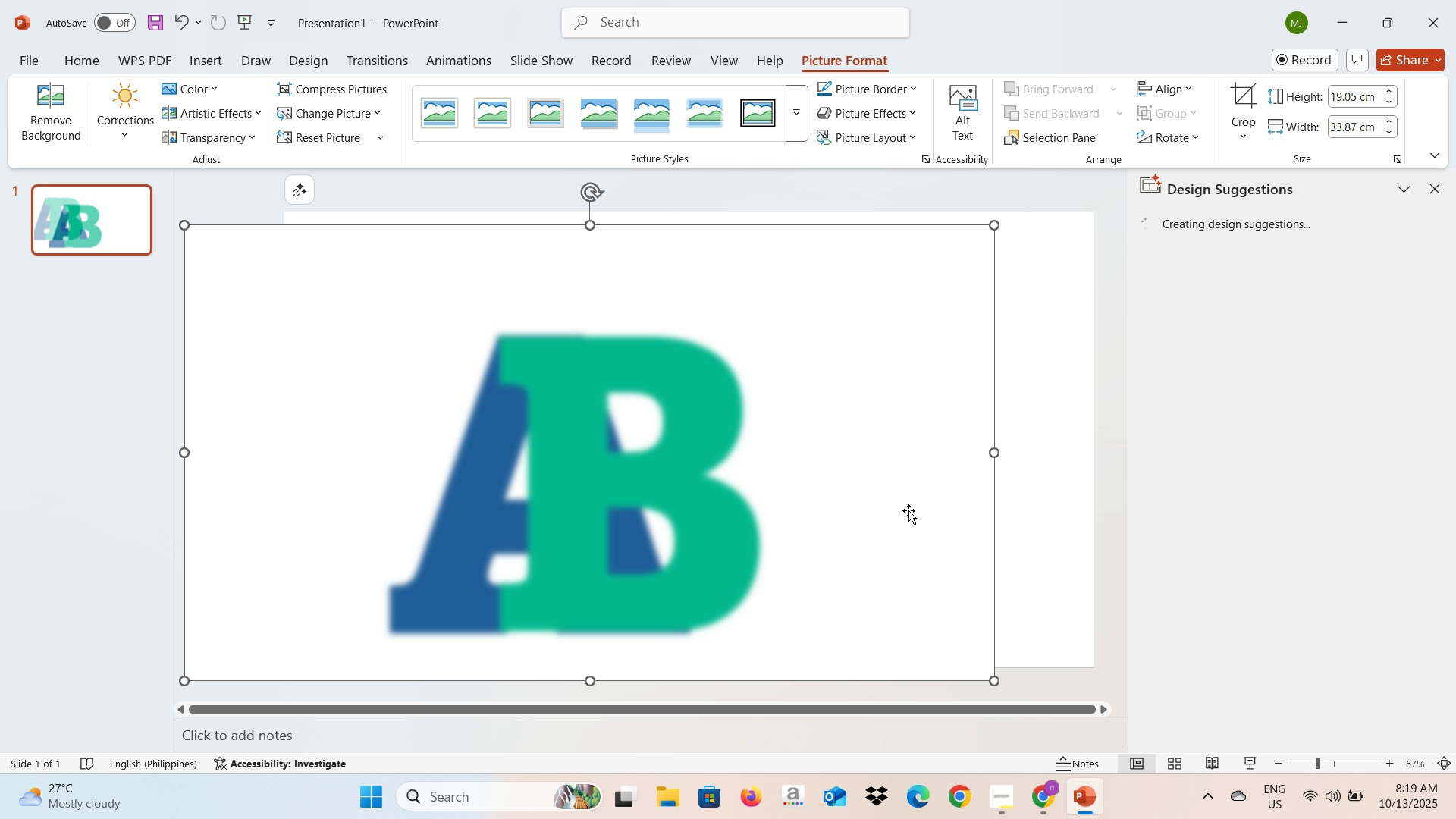 
scroll: coordinate [908, 510], scroll_direction: down, amount: 2.0
 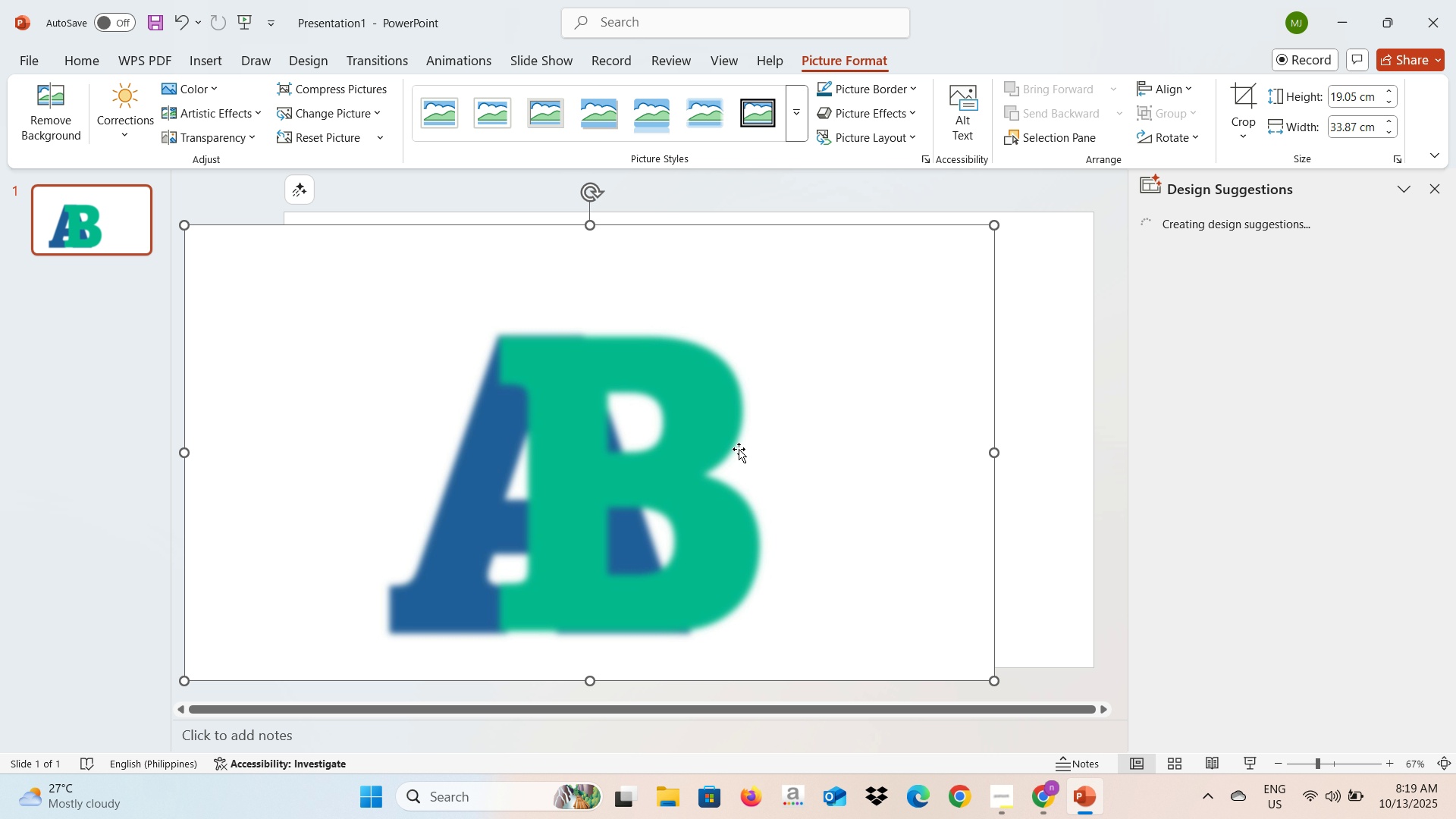 
left_click_drag(start_coordinate=[739, 449], to_coordinate=[846, 444])
 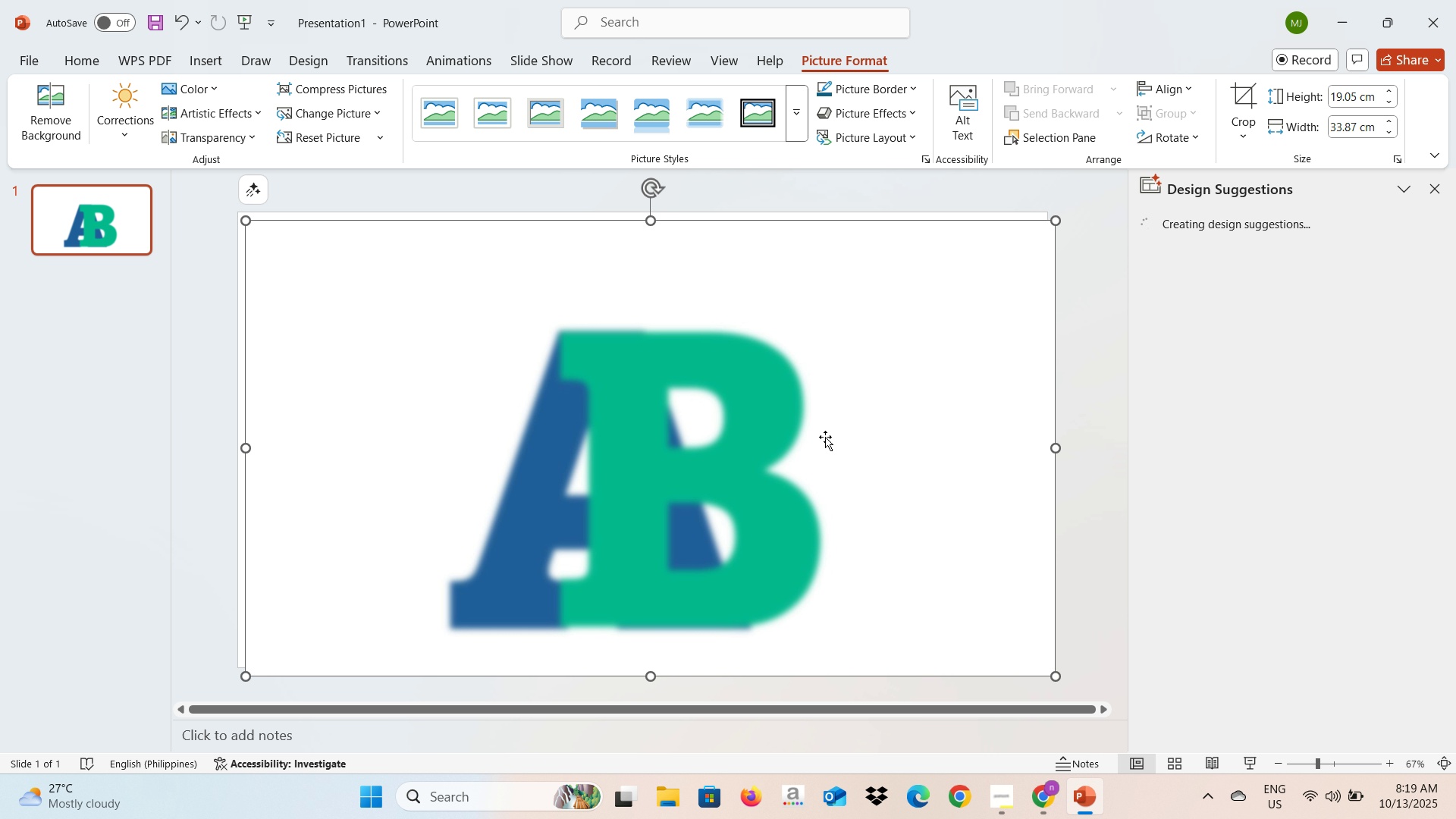 
left_click_drag(start_coordinate=[825, 437], to_coordinate=[824, 432])
 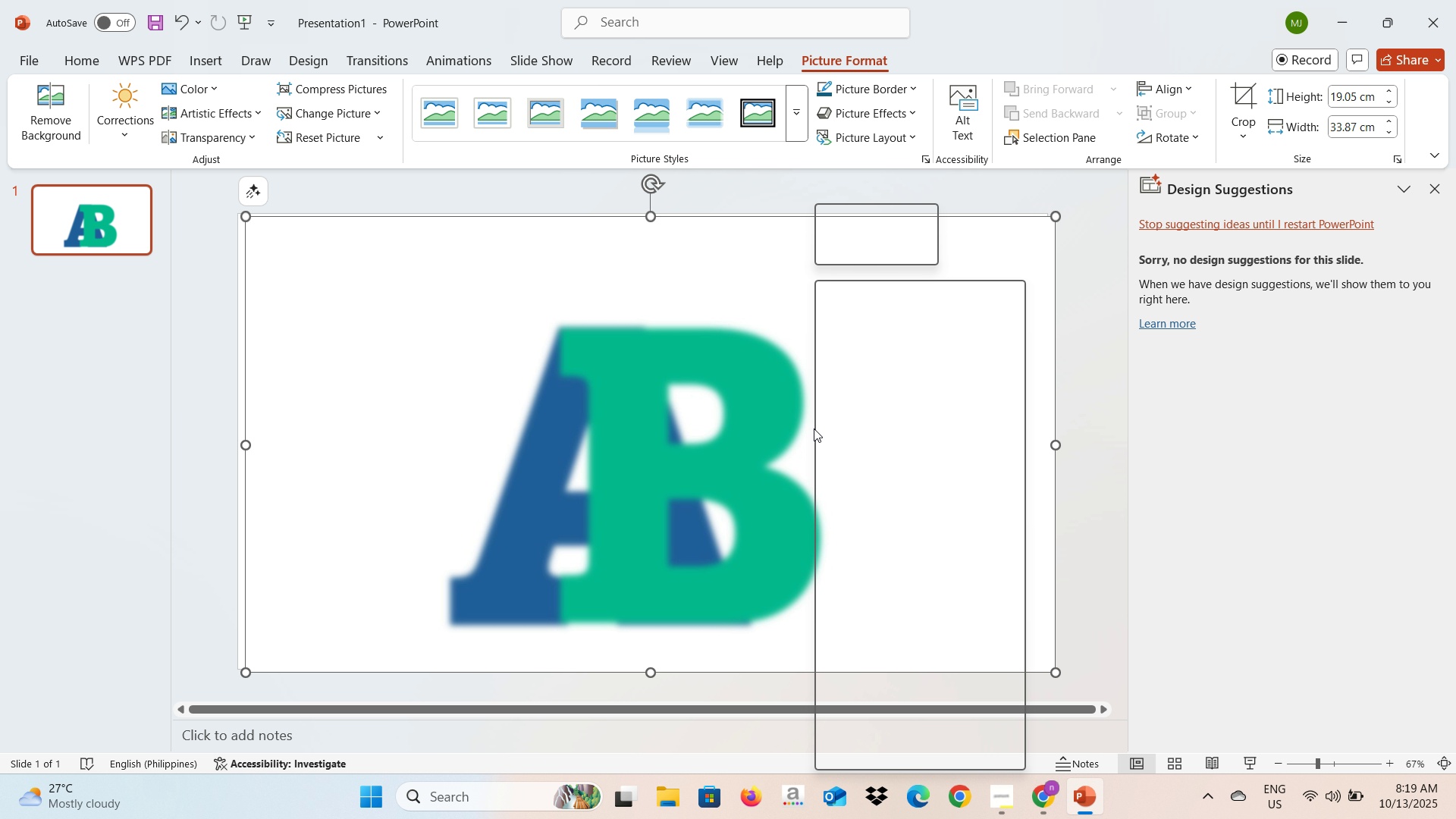 
right_click([814, 428])
 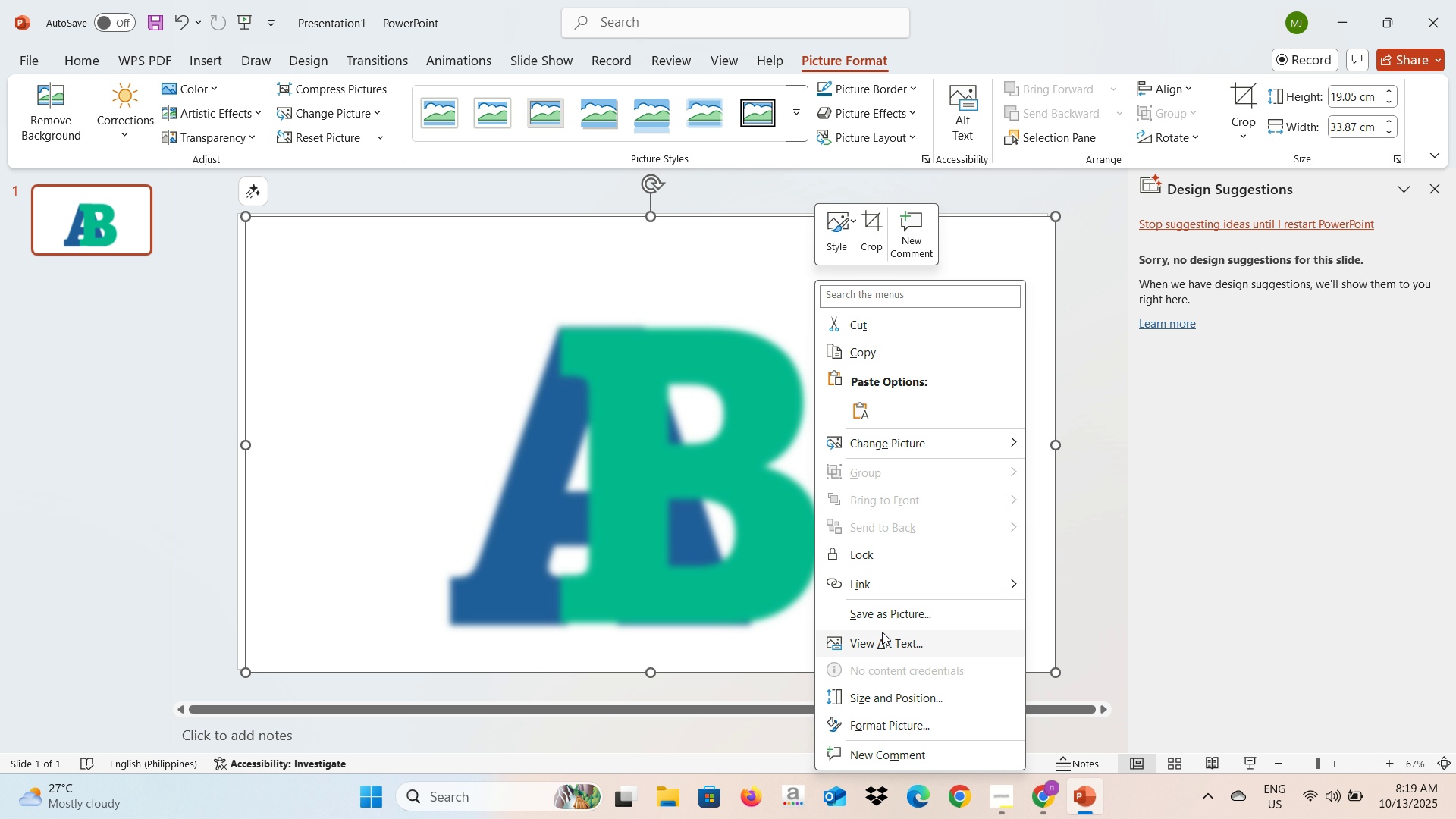 
wait(5.66)
 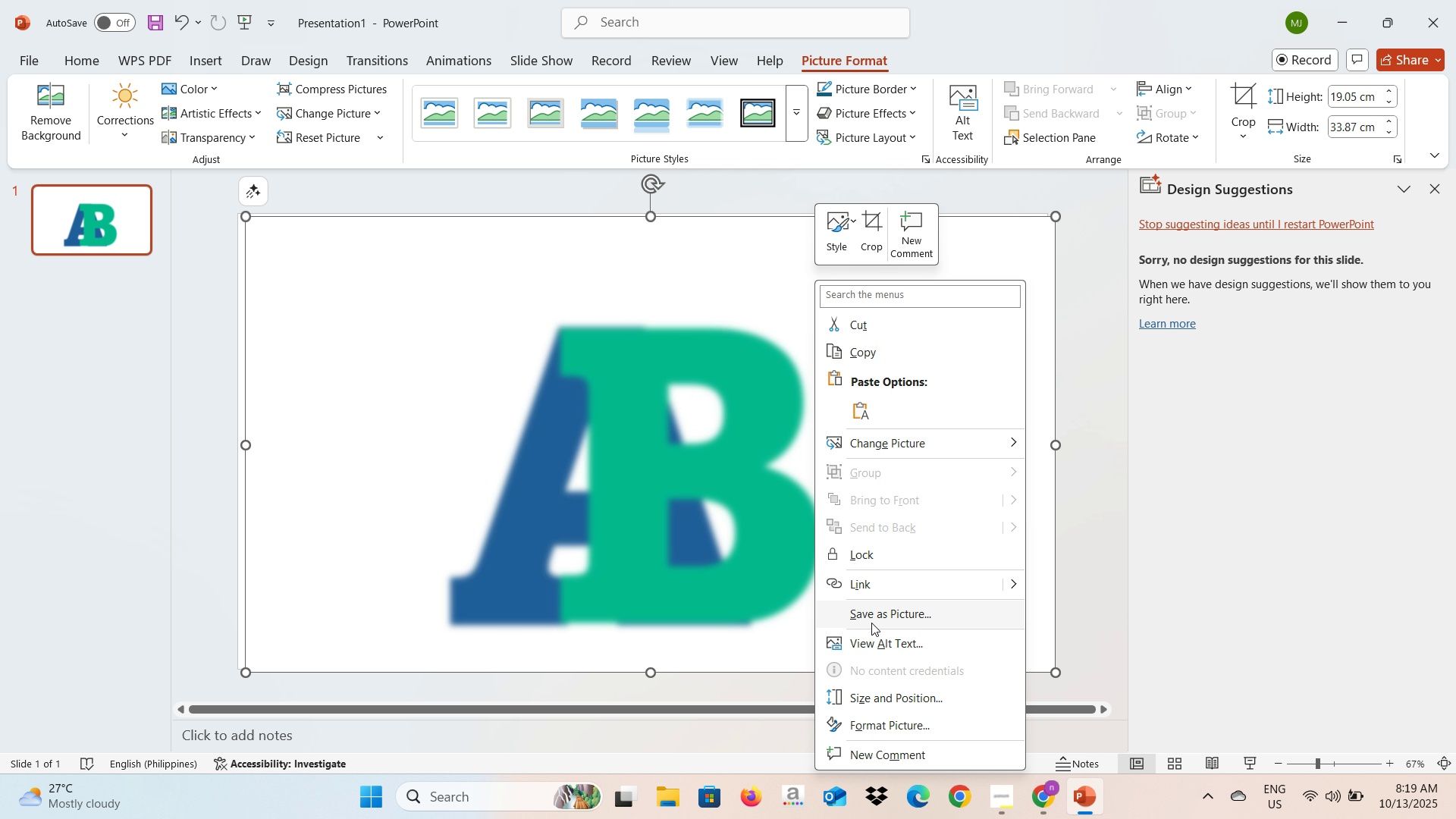 
left_click([915, 732])
 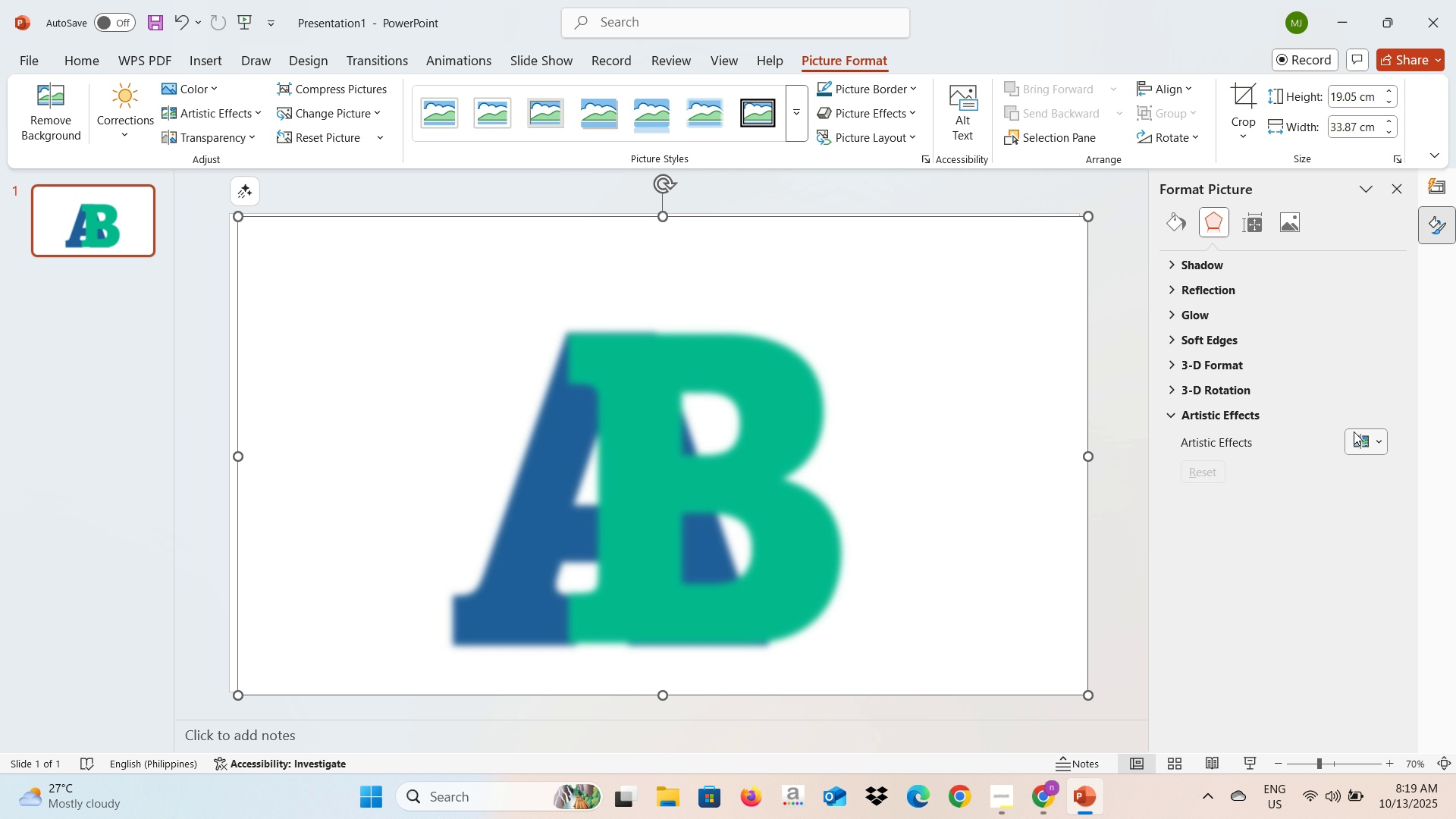 
left_click([1363, 438])
 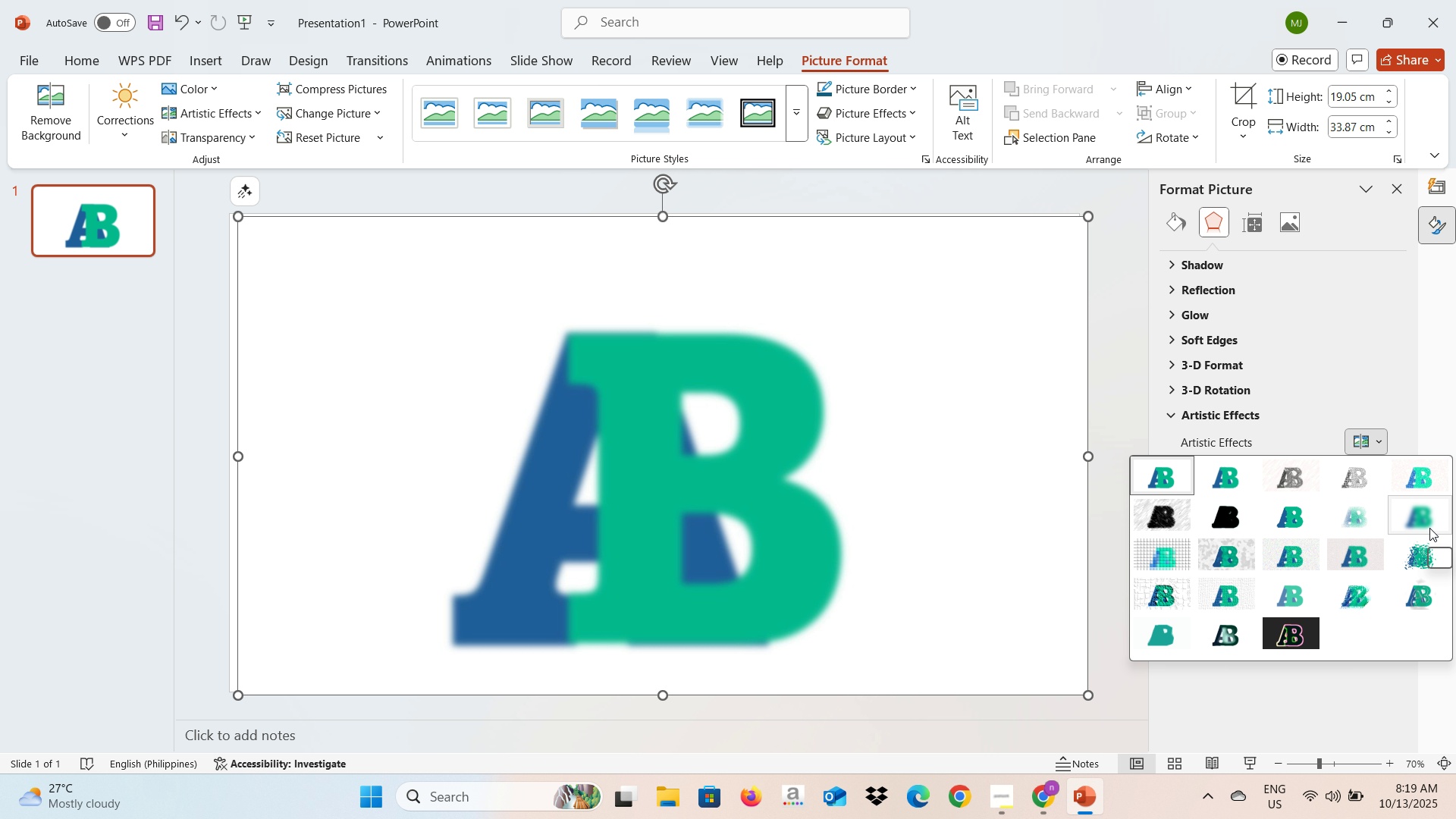 
left_click([1429, 528])
 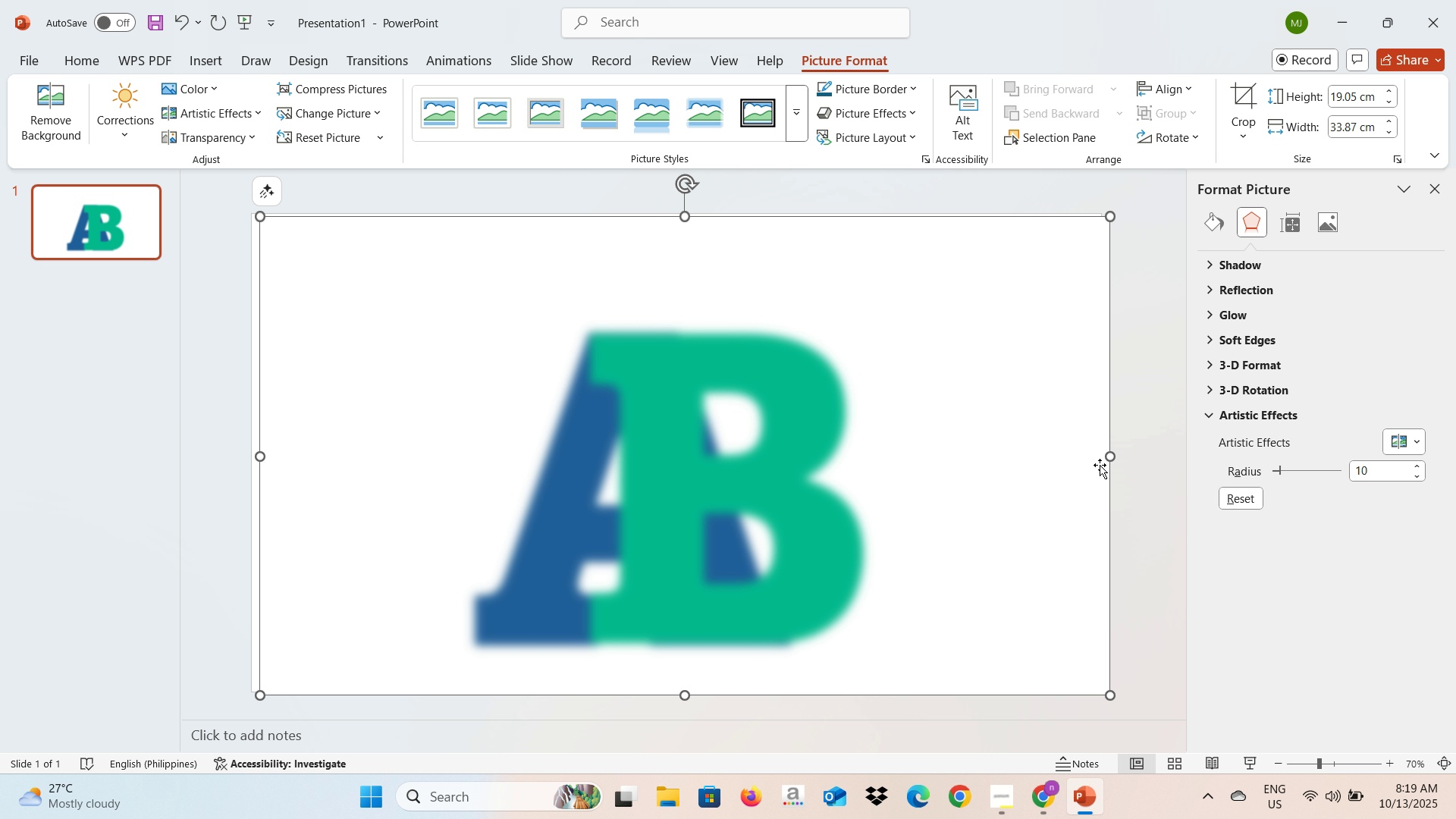 
left_click_drag(start_coordinate=[1065, 473], to_coordinate=[1059, 473])
 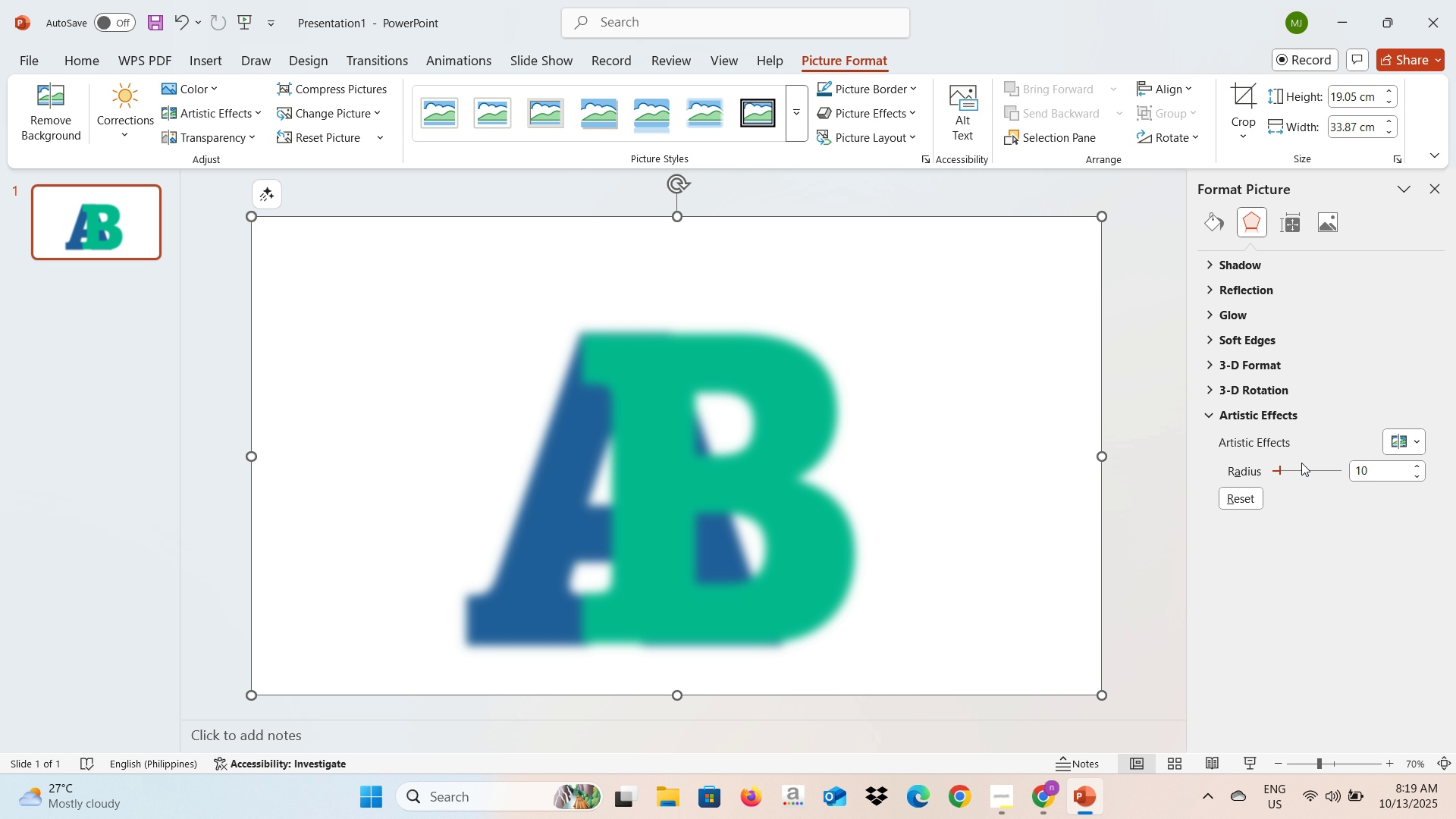 
left_click_drag(start_coordinate=[1280, 470], to_coordinate=[1343, 474])
 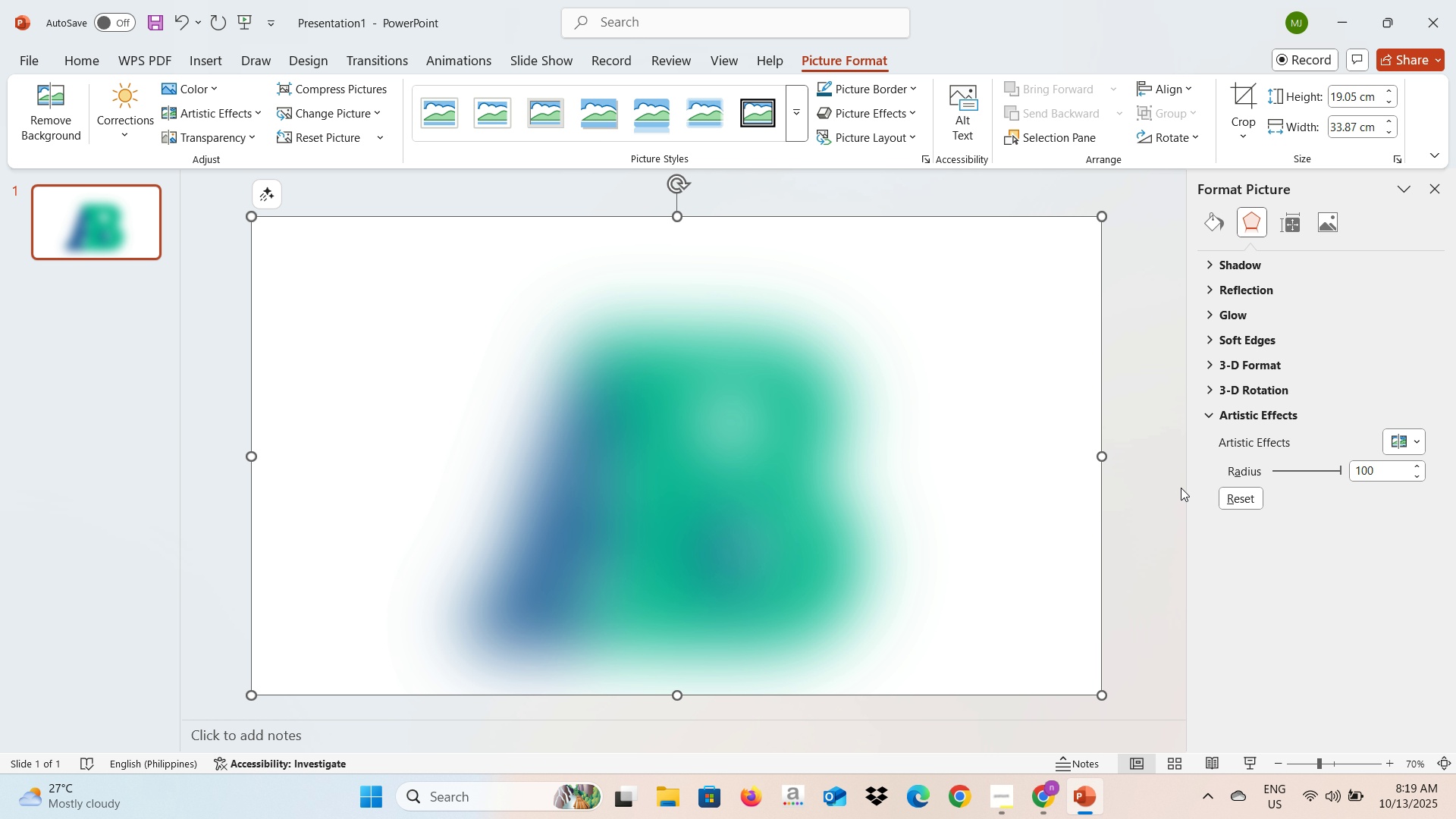 
left_click([1159, 504])
 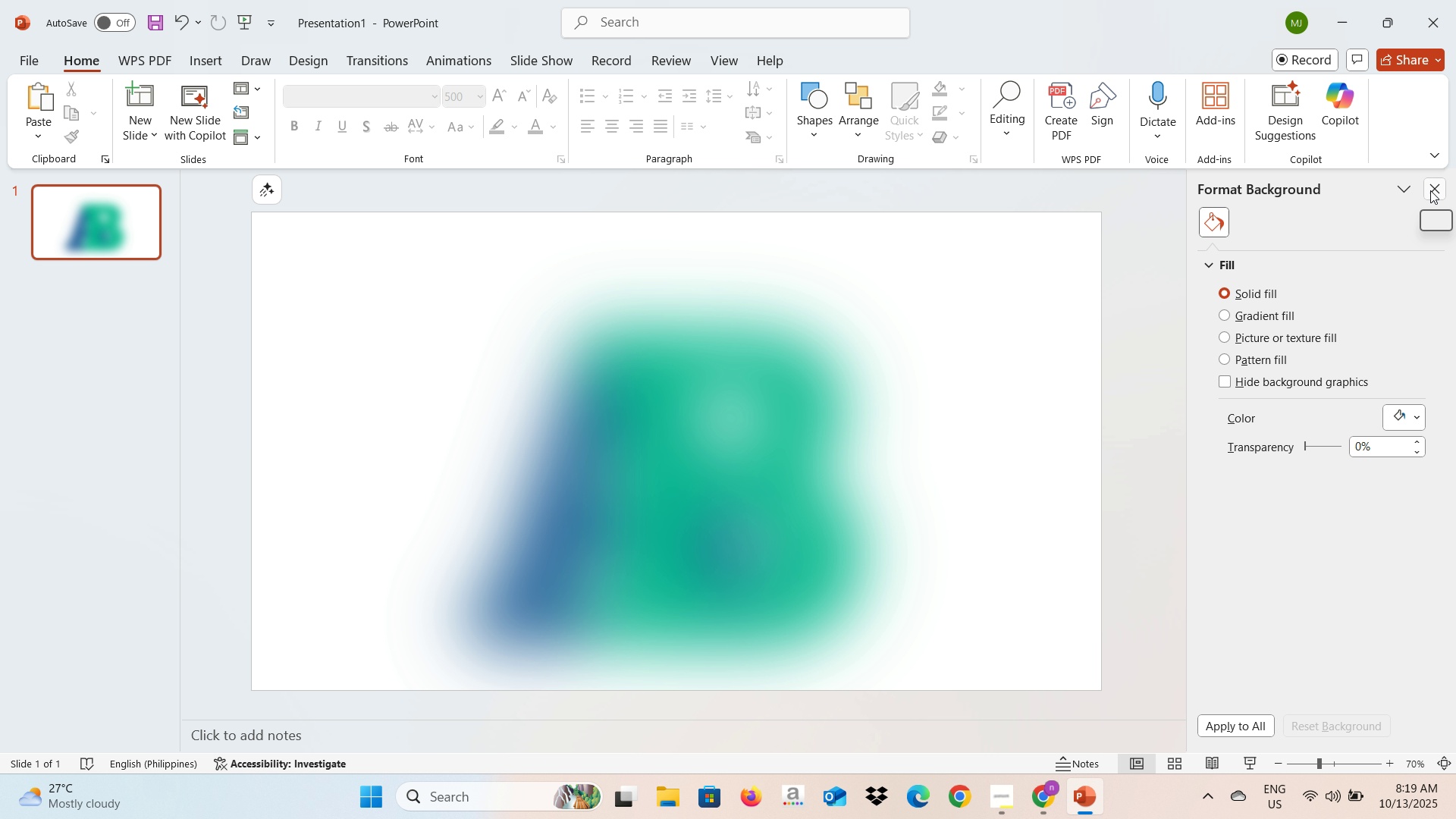 
left_click([1430, 190])
 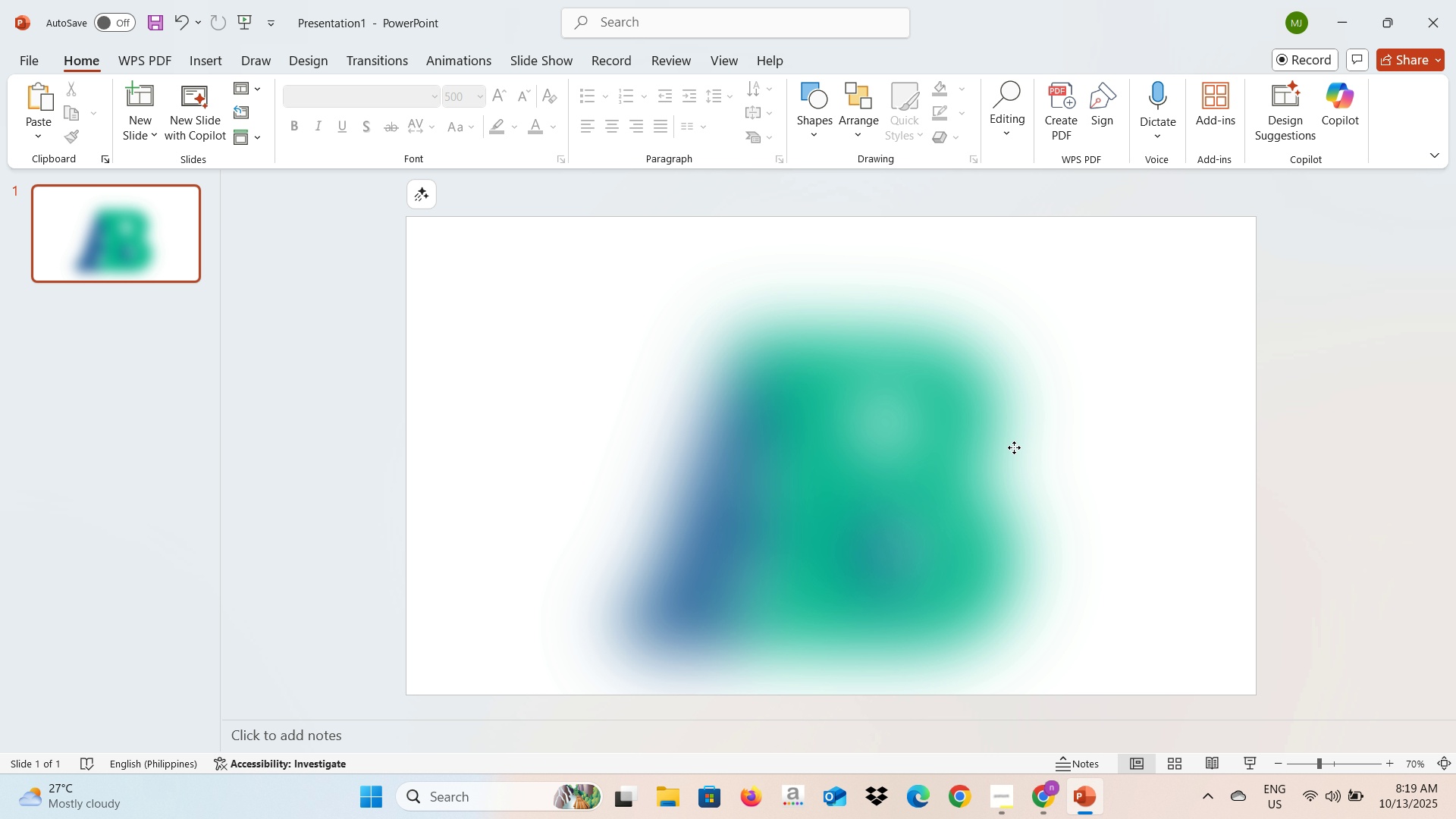 
left_click([1014, 447])
 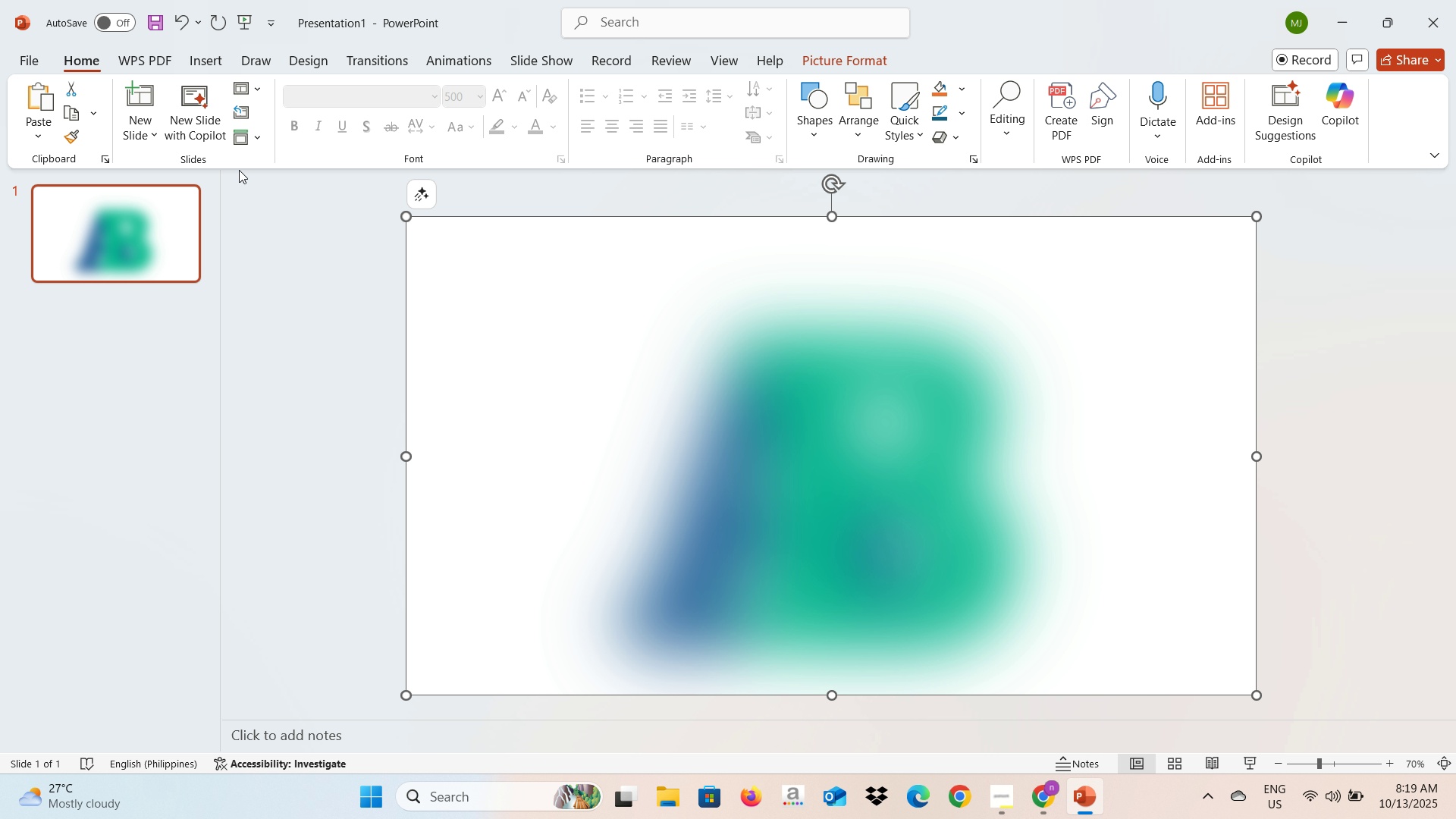 
left_click_drag(start_coordinate=[440, 269], to_coordinate=[419, 260])
 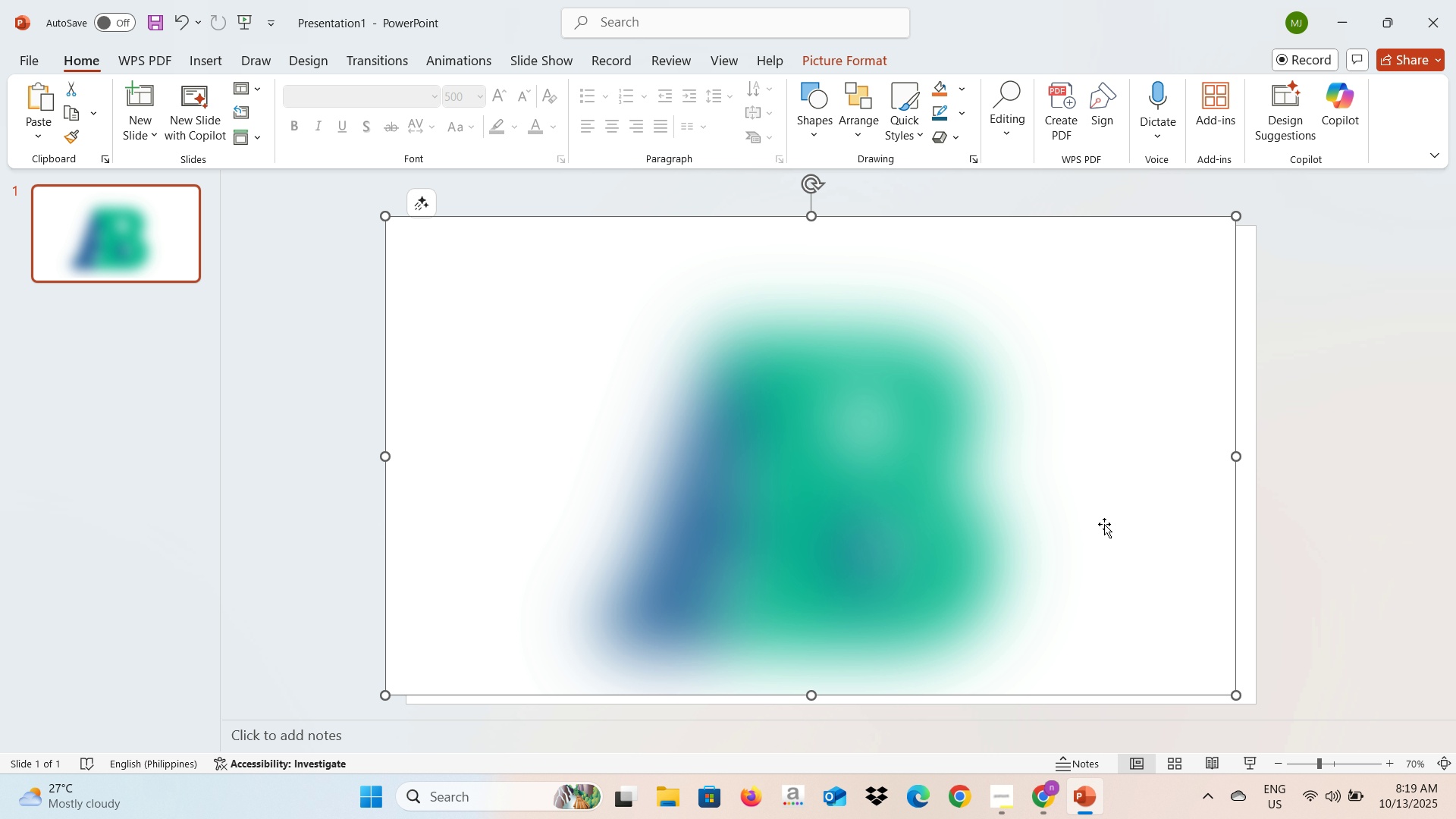 
scroll: coordinate [1103, 523], scroll_direction: down, amount: 2.0
 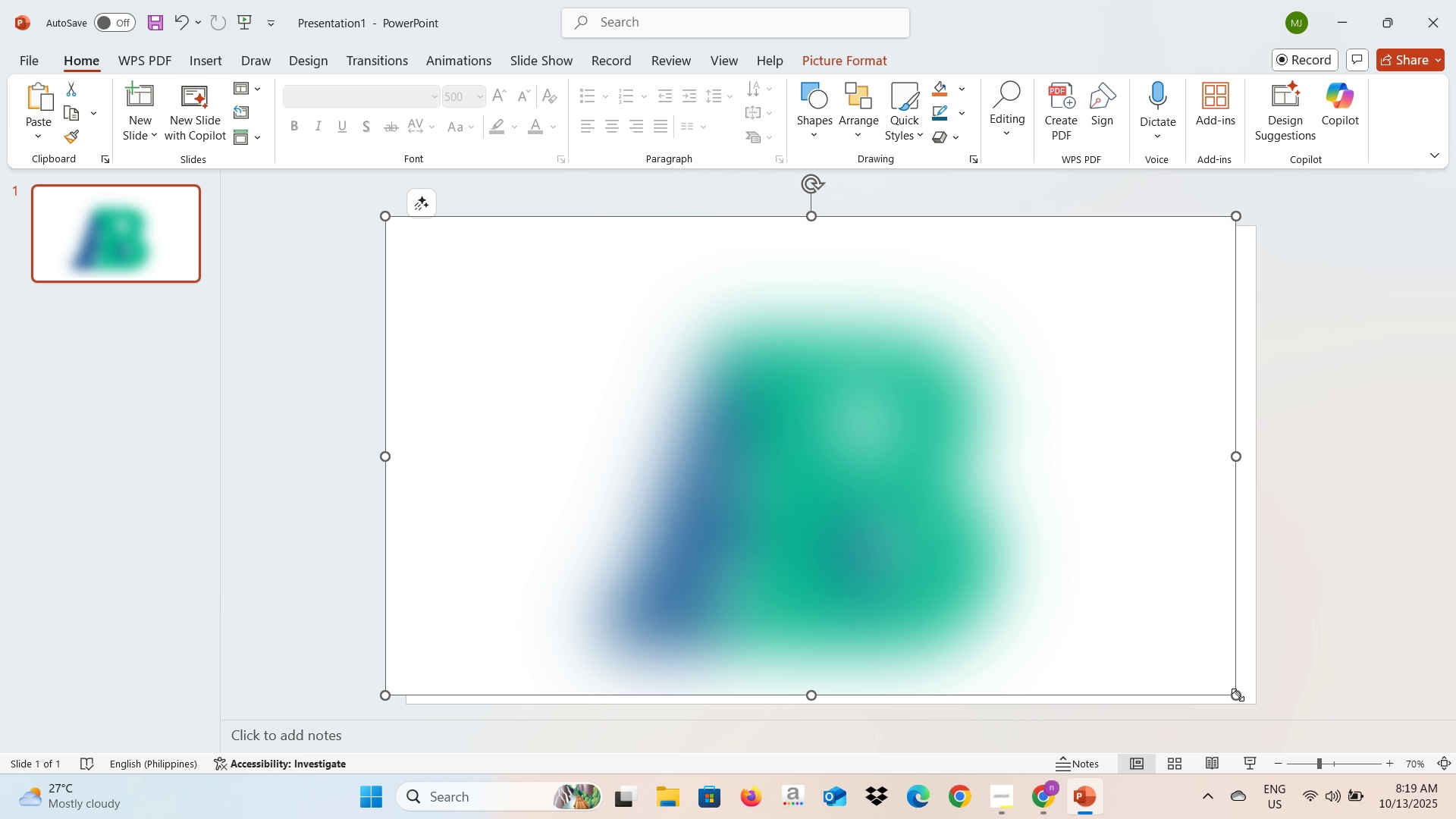 
left_click_drag(start_coordinate=[1237, 695], to_coordinate=[1323, 728])
 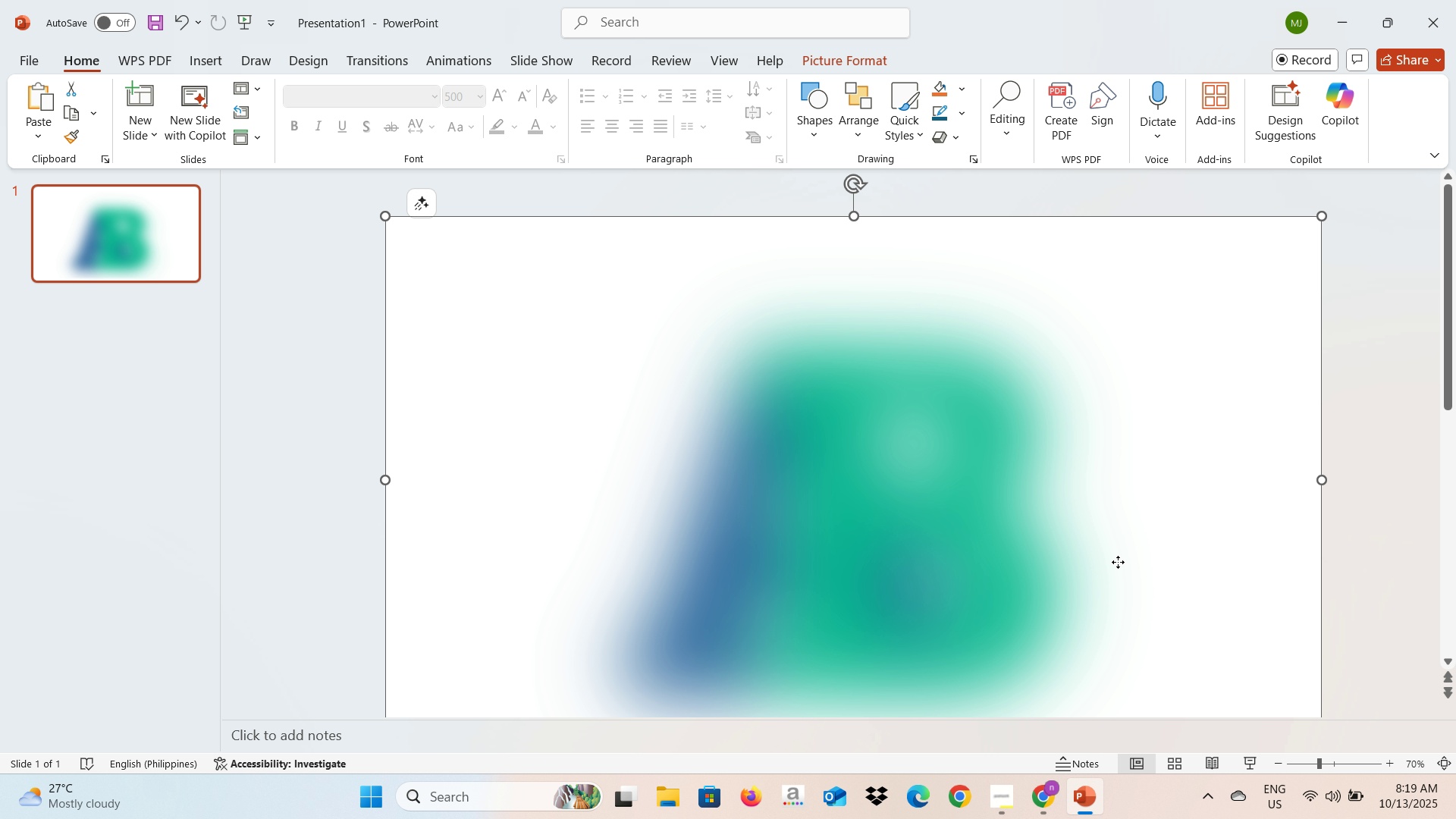 
left_click_drag(start_coordinate=[1118, 562], to_coordinate=[1066, 492])
 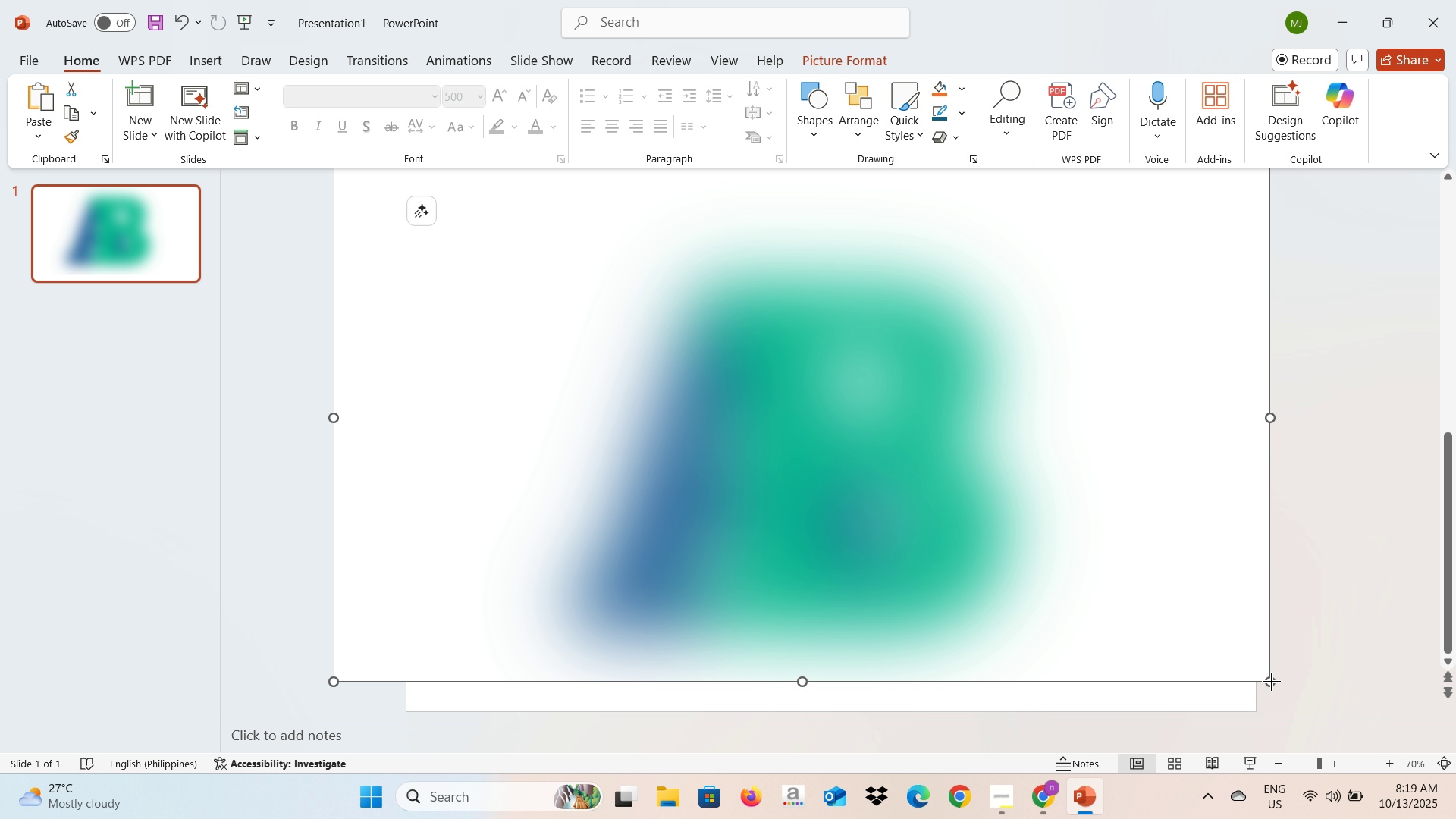 
left_click_drag(start_coordinate=[1271, 682], to_coordinate=[1314, 756])
 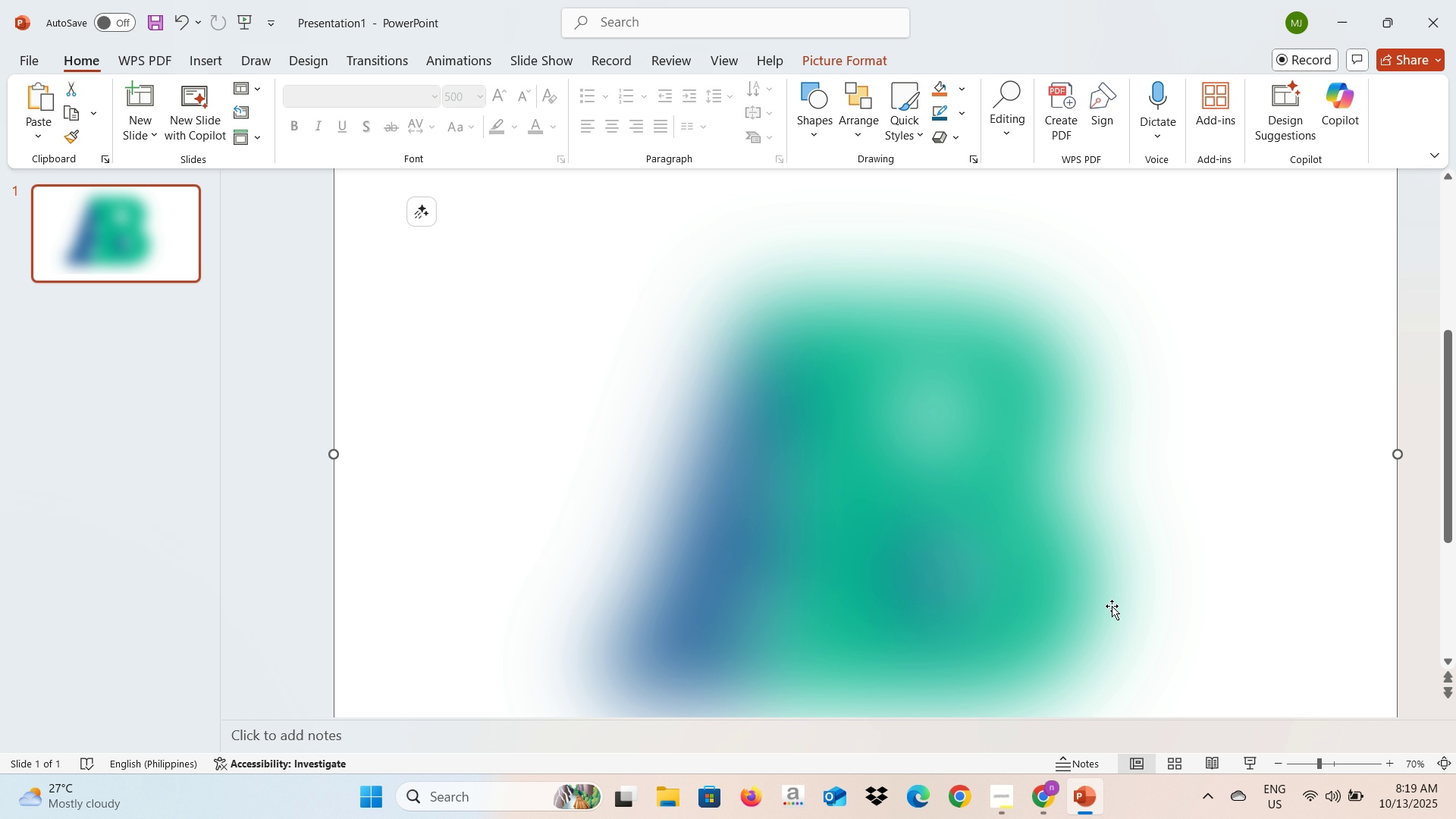 
left_click_drag(start_coordinate=[1112, 606], to_coordinate=[1030, 564])
 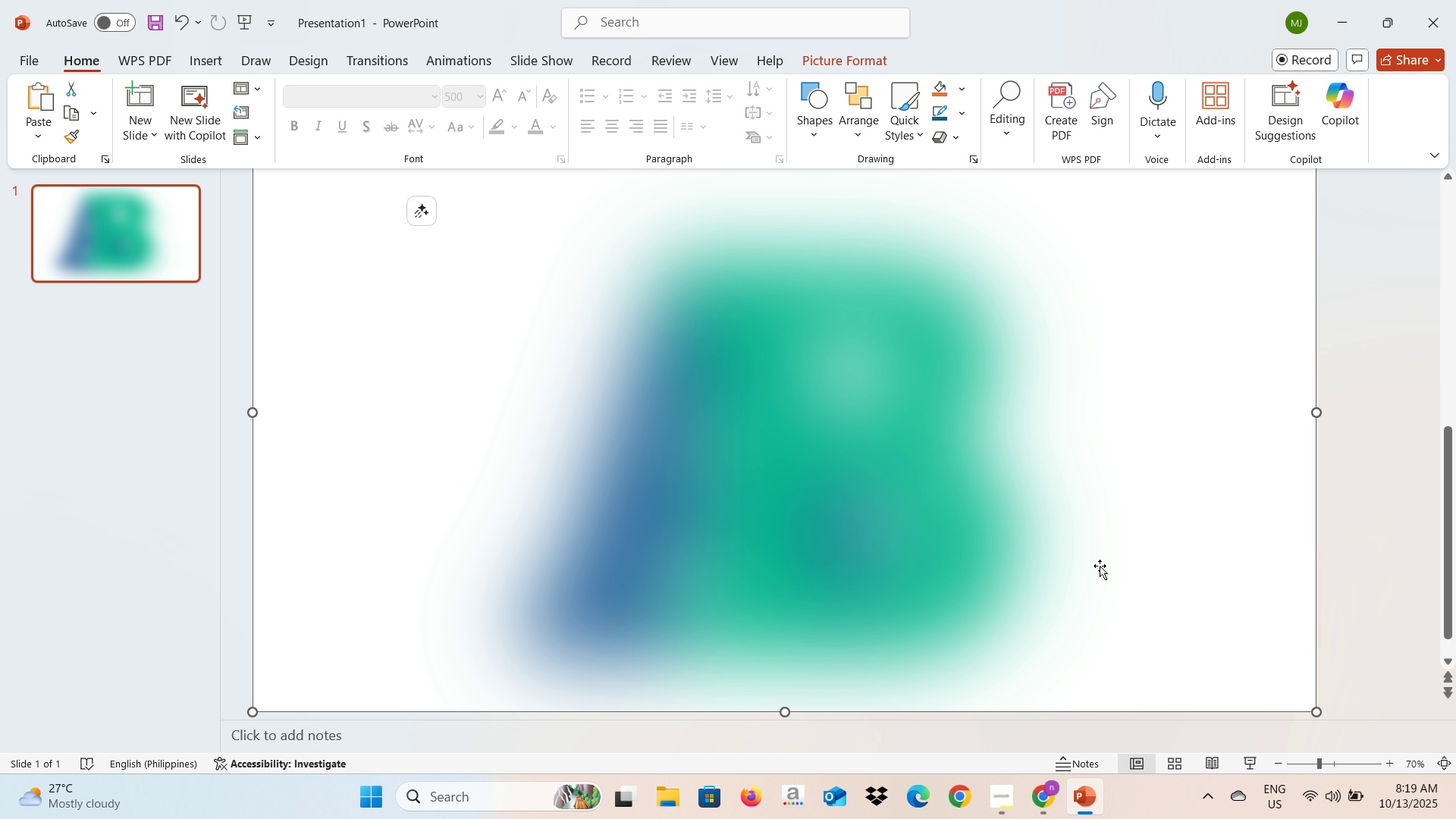 
scroll: coordinate [1094, 565], scroll_direction: down, amount: 2.0
 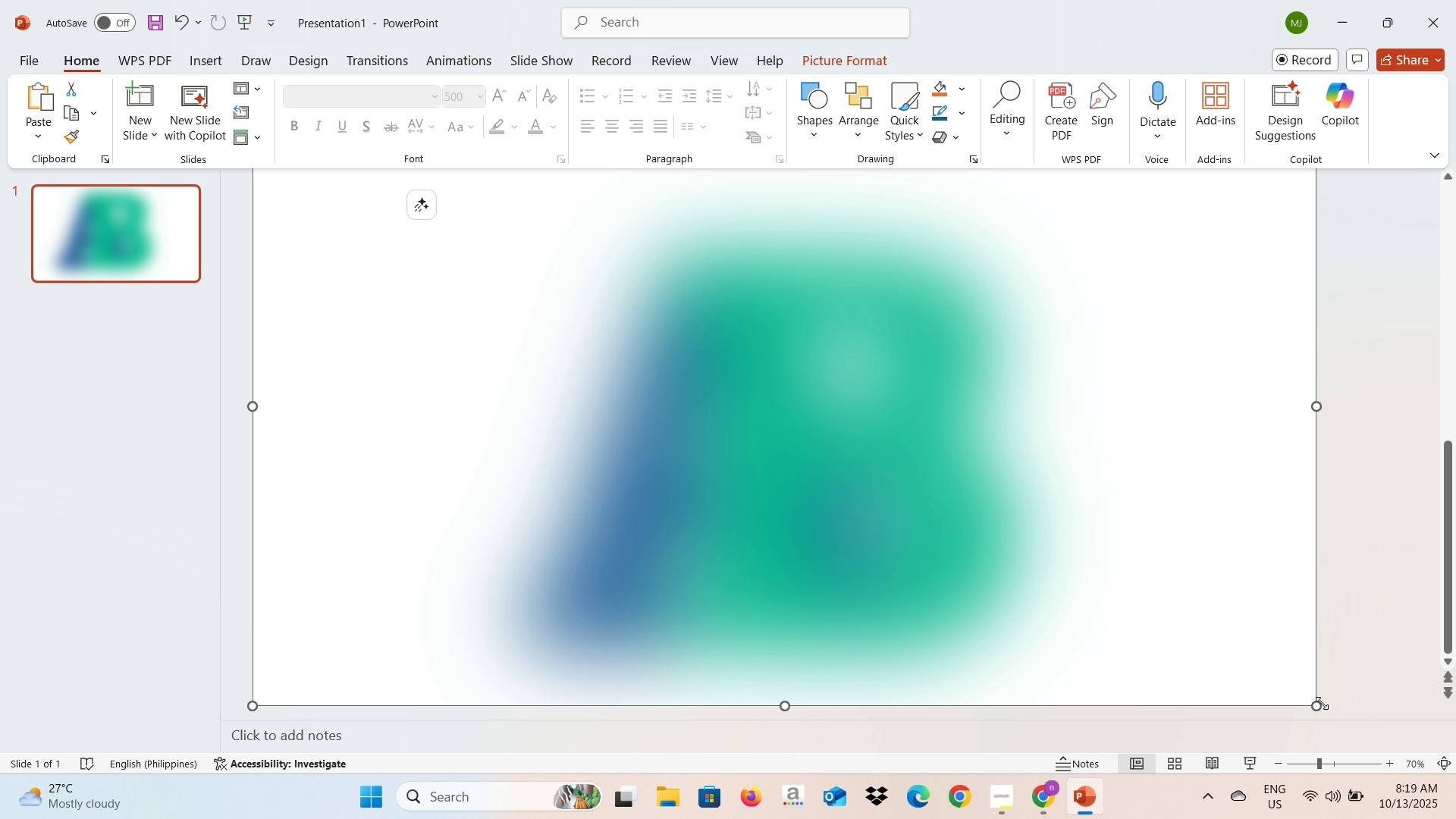 
left_click_drag(start_coordinate=[1316, 705], to_coordinate=[1334, 729])
 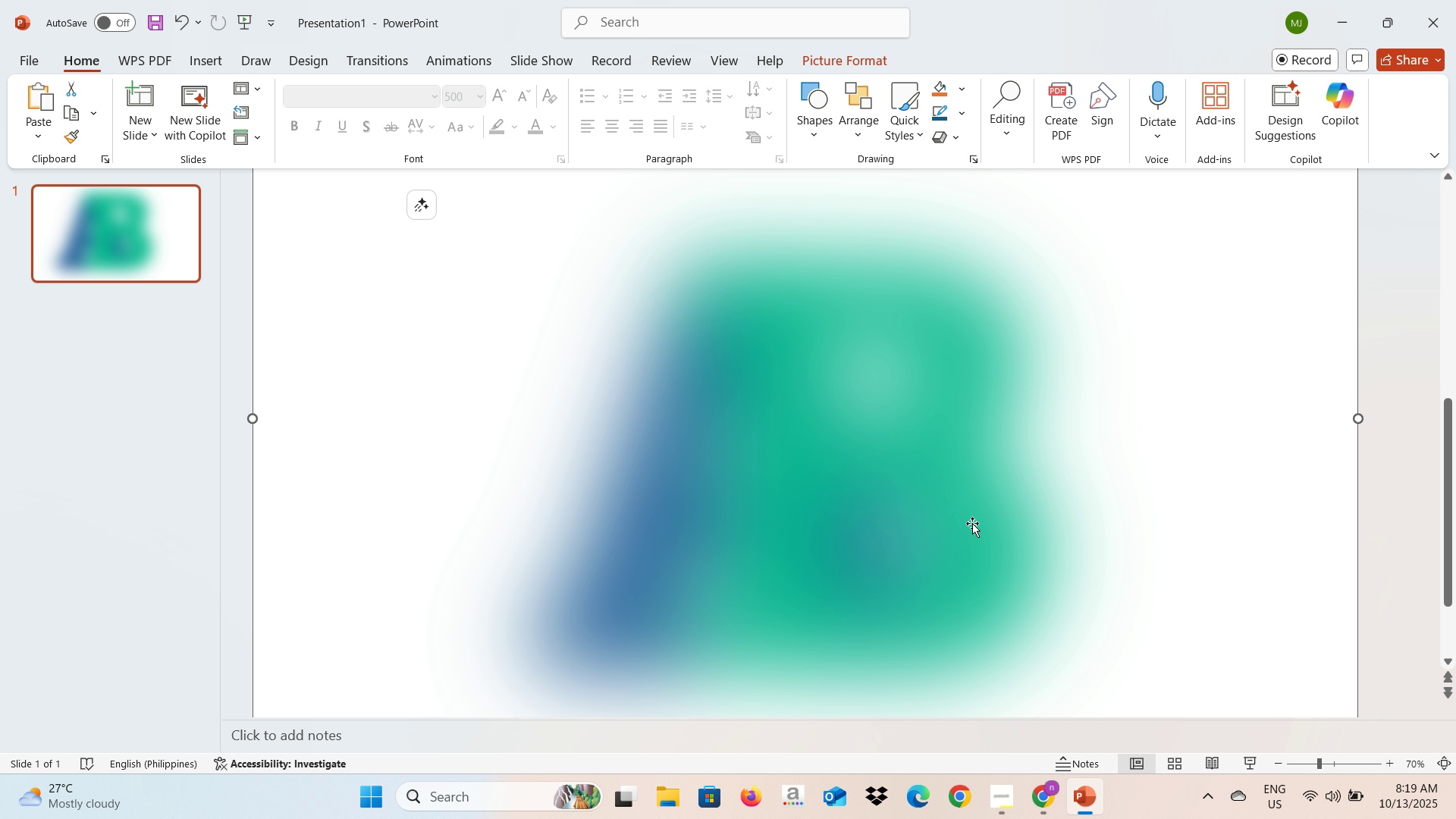 
left_click_drag(start_coordinate=[972, 523], to_coordinate=[942, 507])
 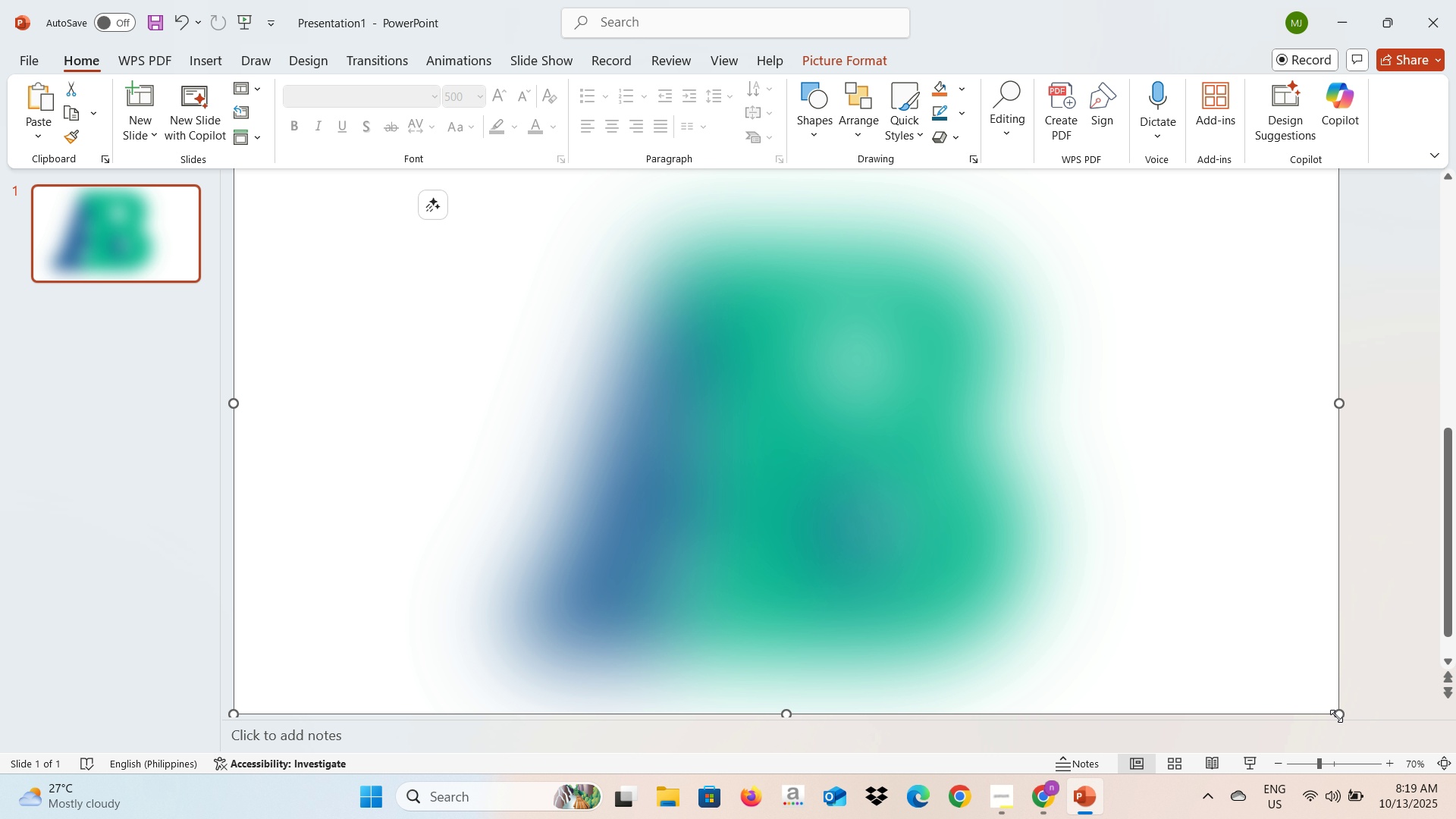 
left_click_drag(start_coordinate=[1336, 715], to_coordinate=[1348, 723])
 